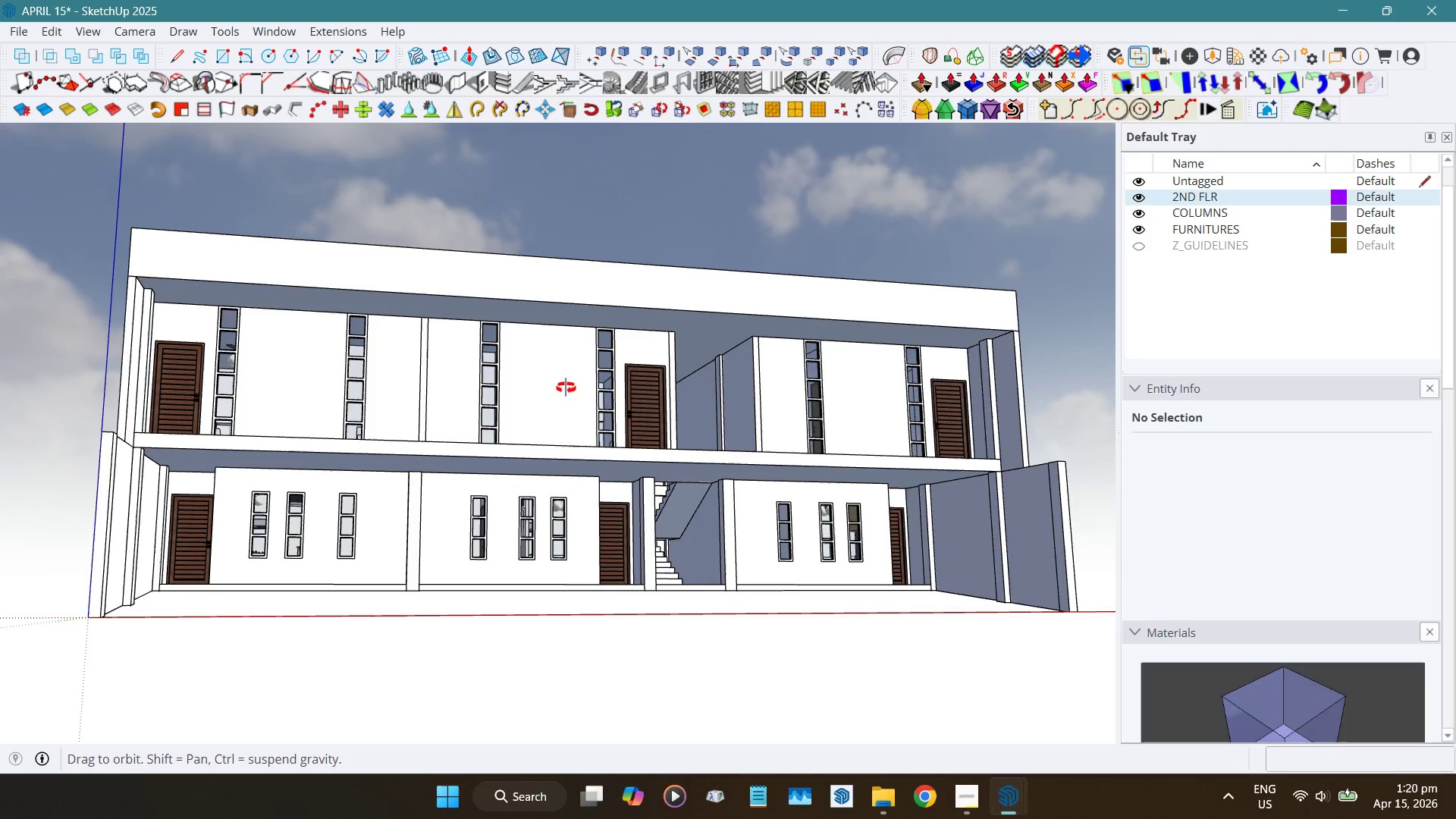 
hold_key(key=ShiftLeft, duration=0.55)
 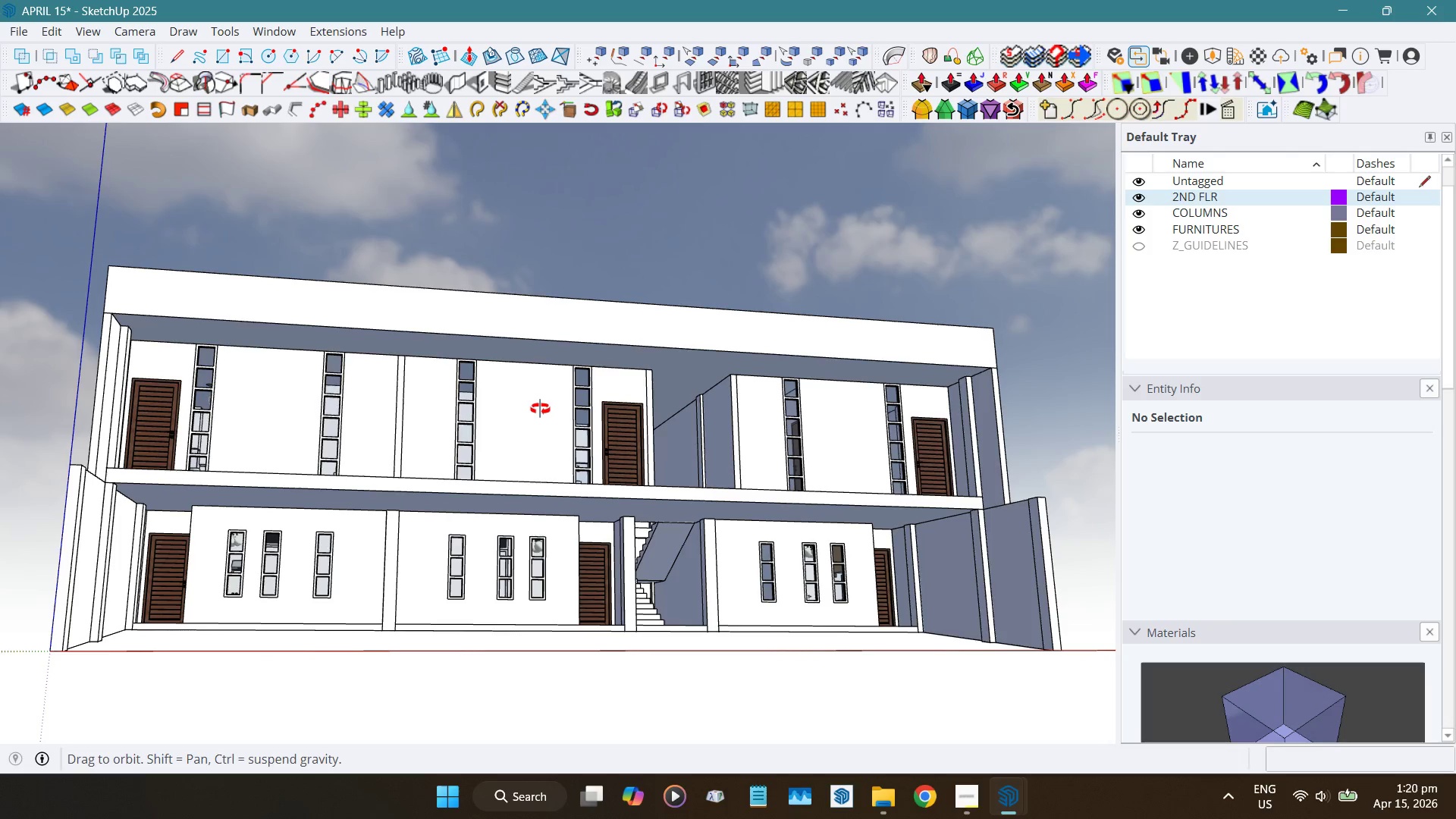 
wait(5.95)
 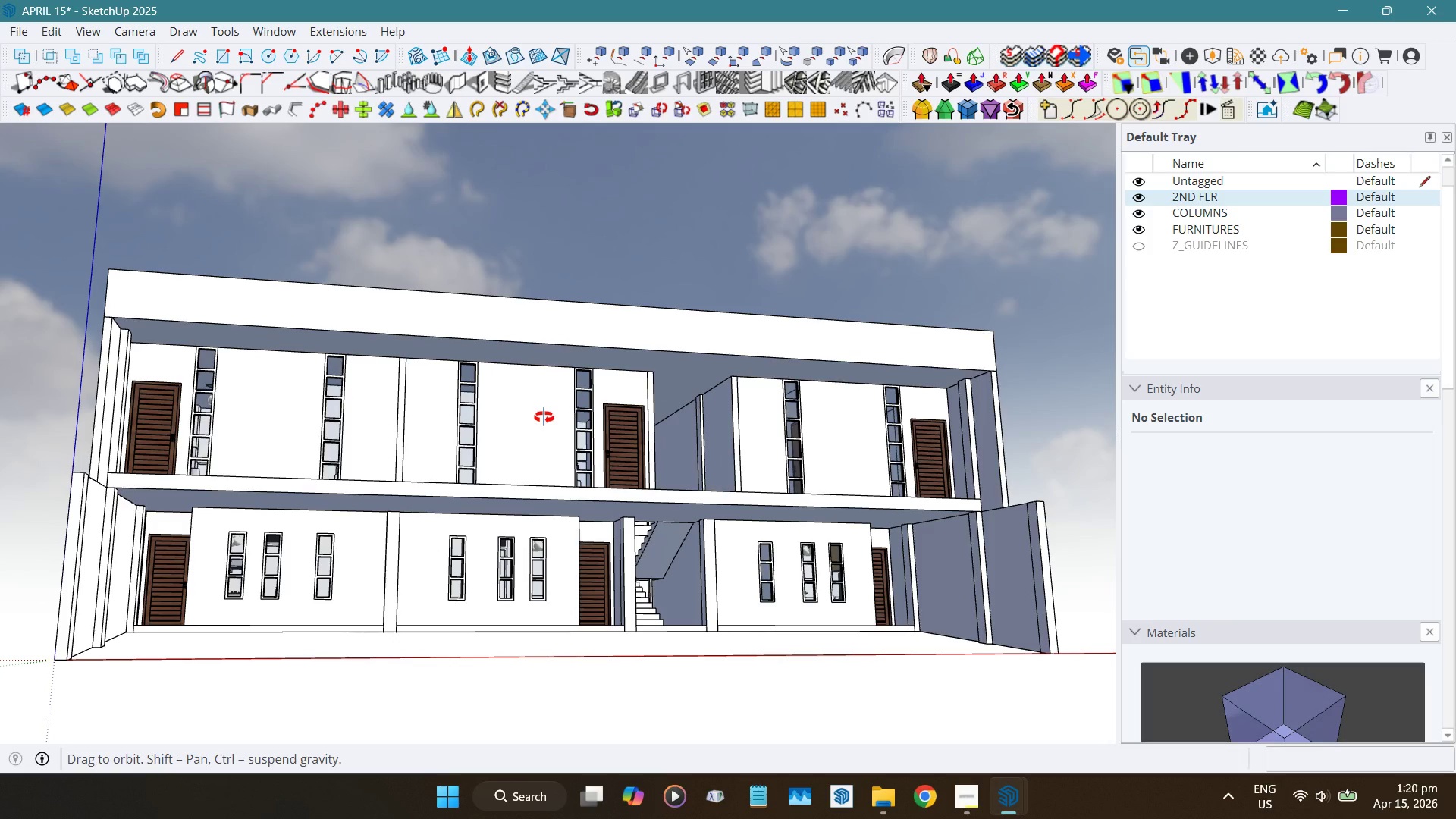 
hold_key(key=ShiftLeft, duration=1.09)
 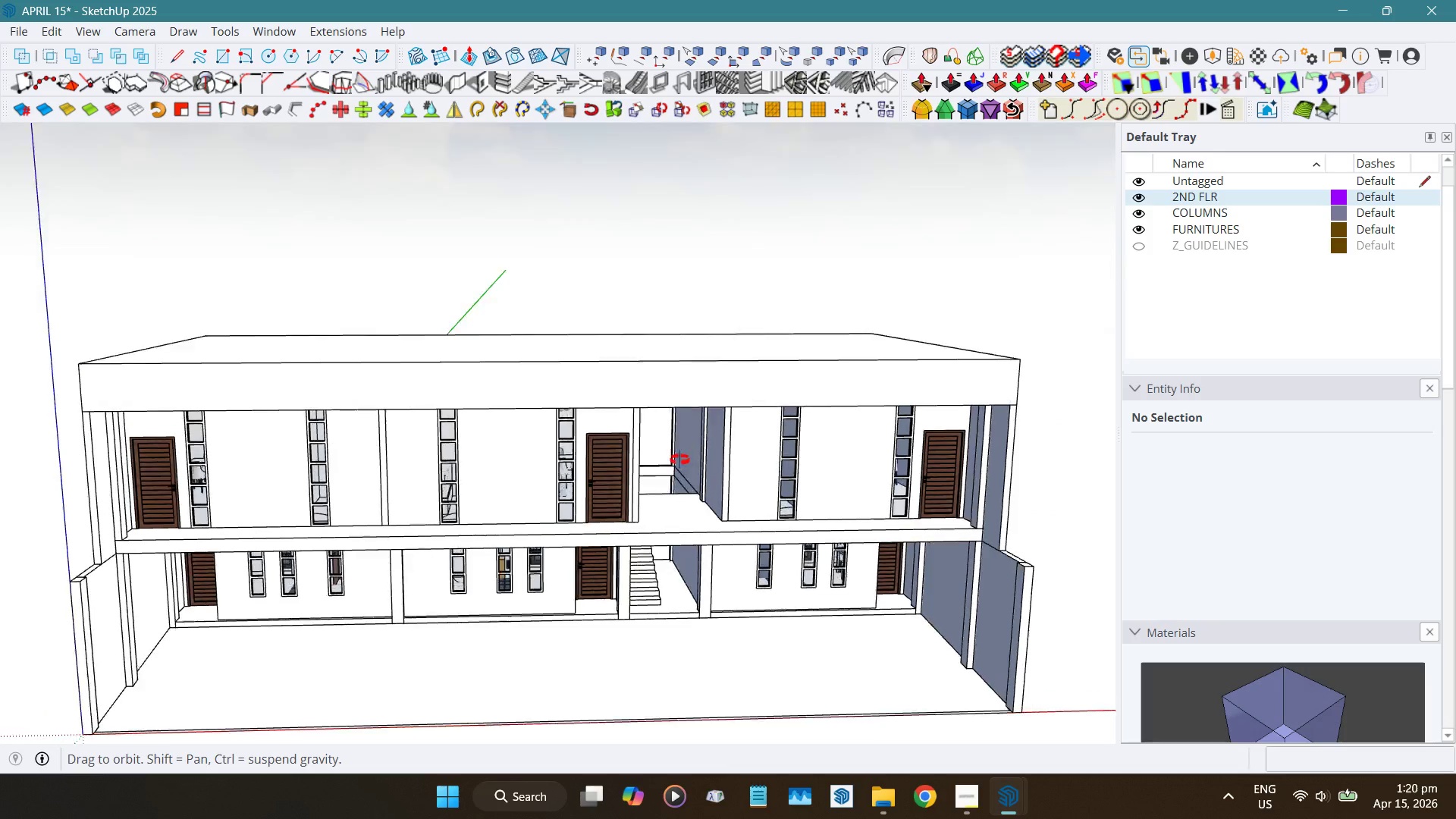 
hold_key(key=ShiftLeft, duration=0.67)
 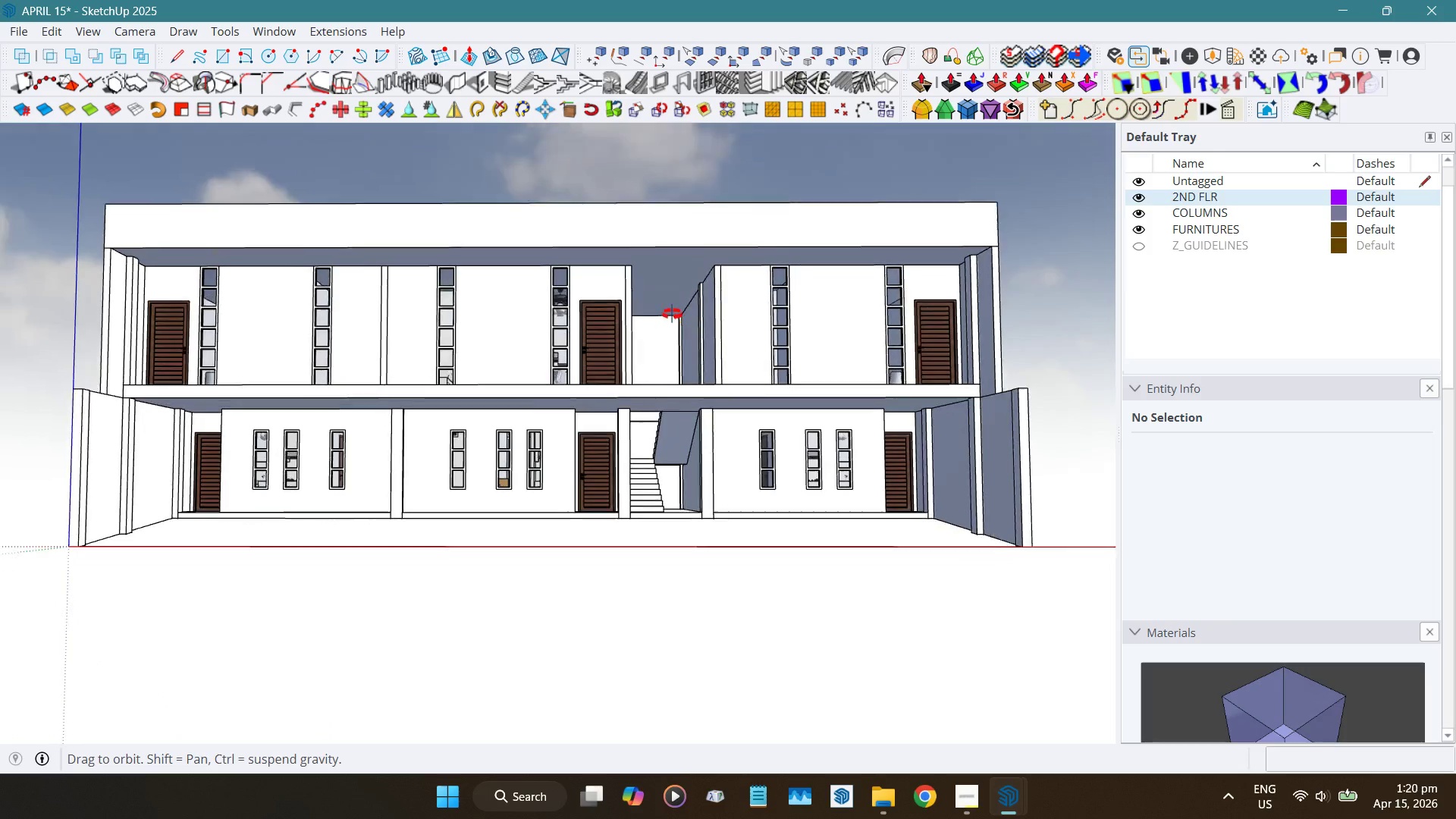 
hold_key(key=ShiftLeft, duration=0.75)
 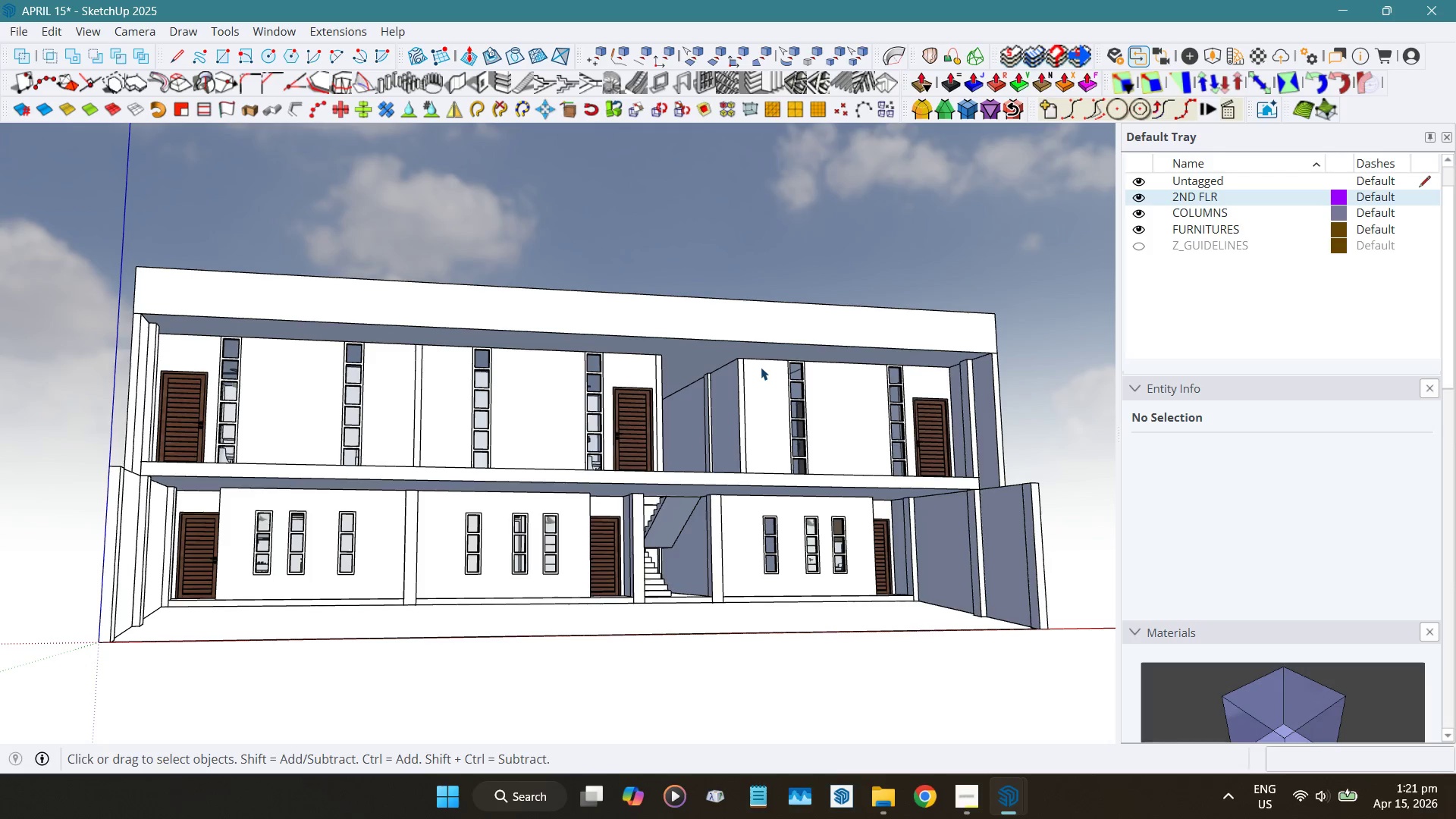 
wait(18.1)
 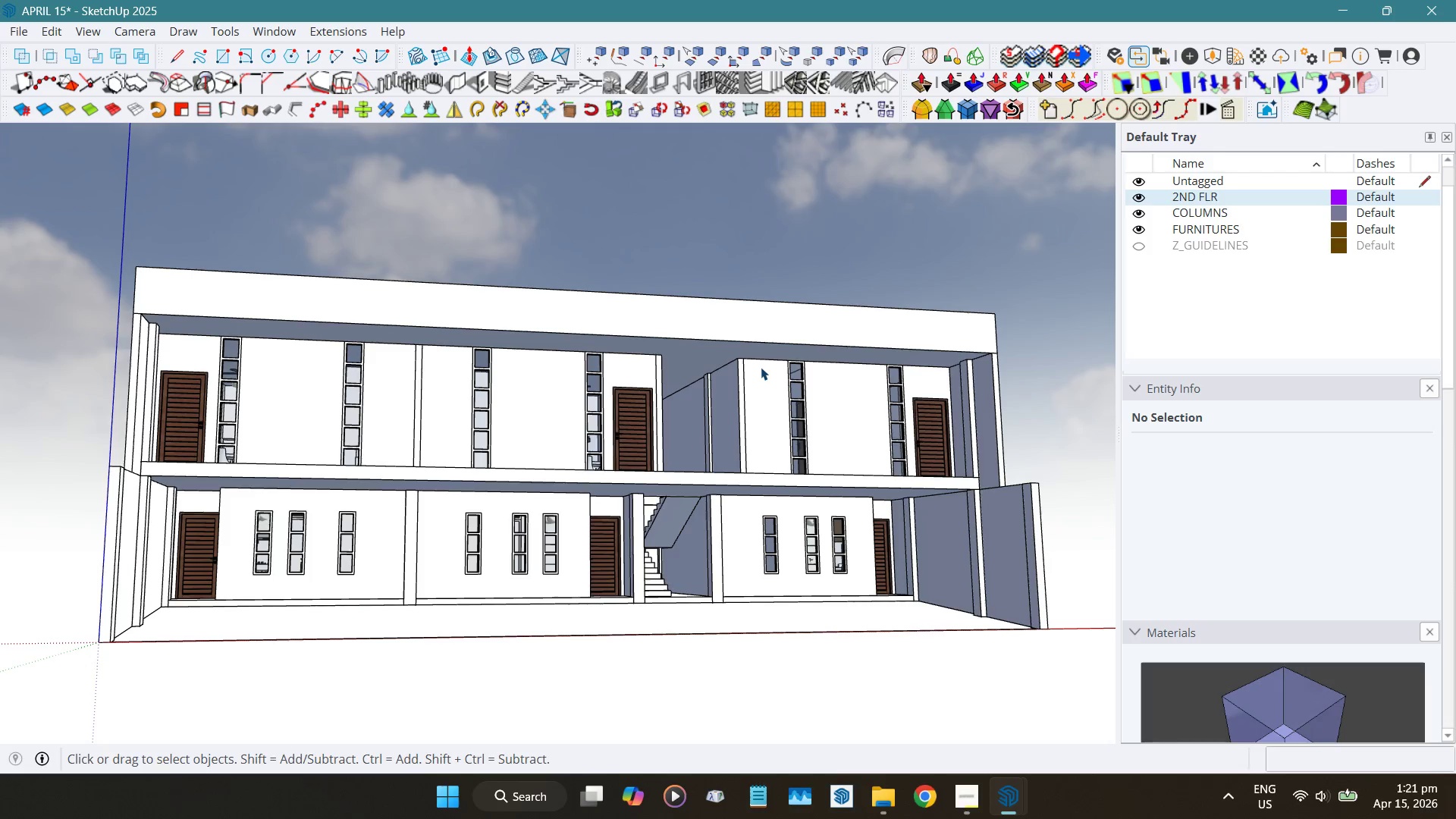 
mouse_move([996, 803])
 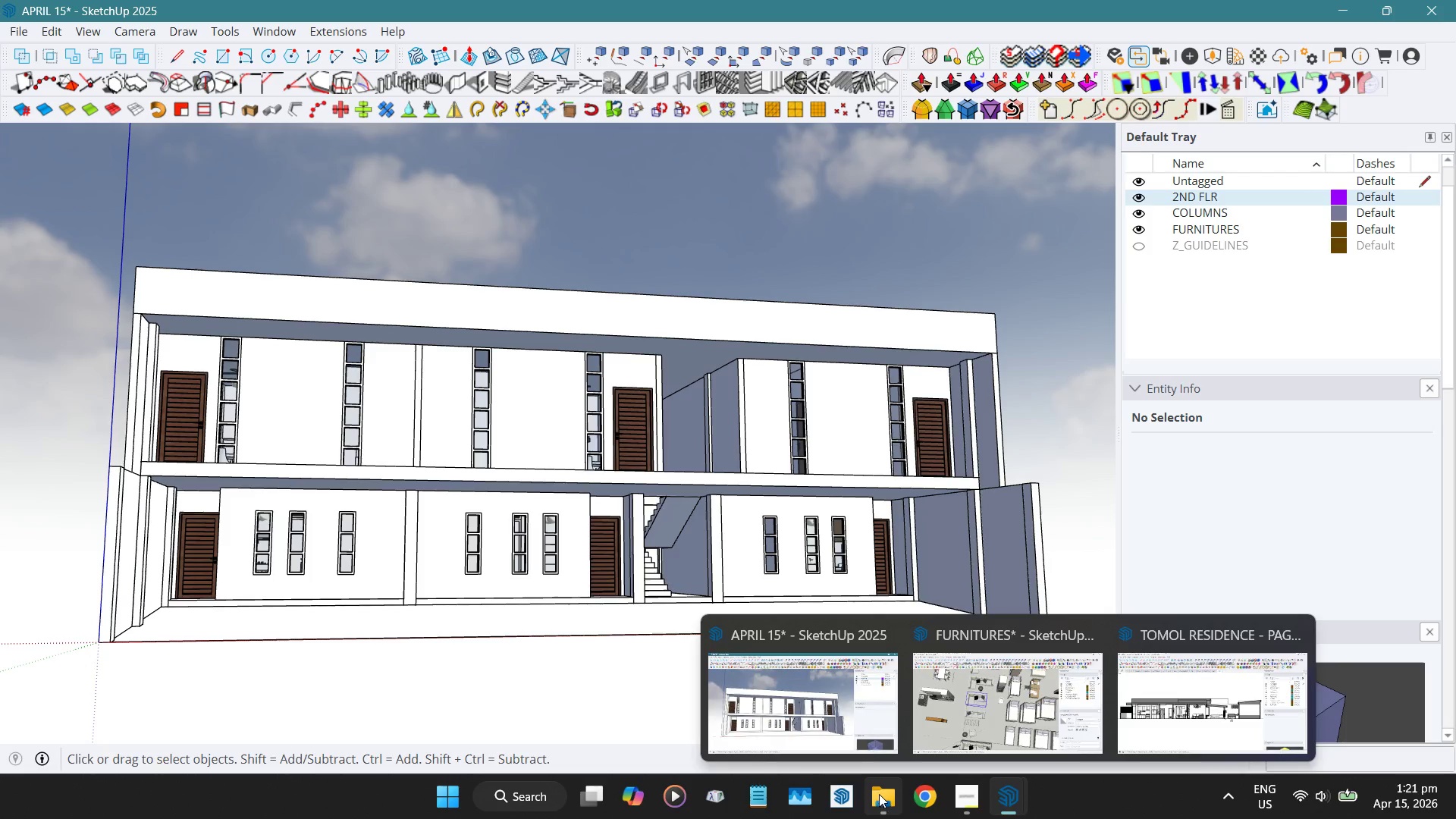 
left_click([879, 794])
 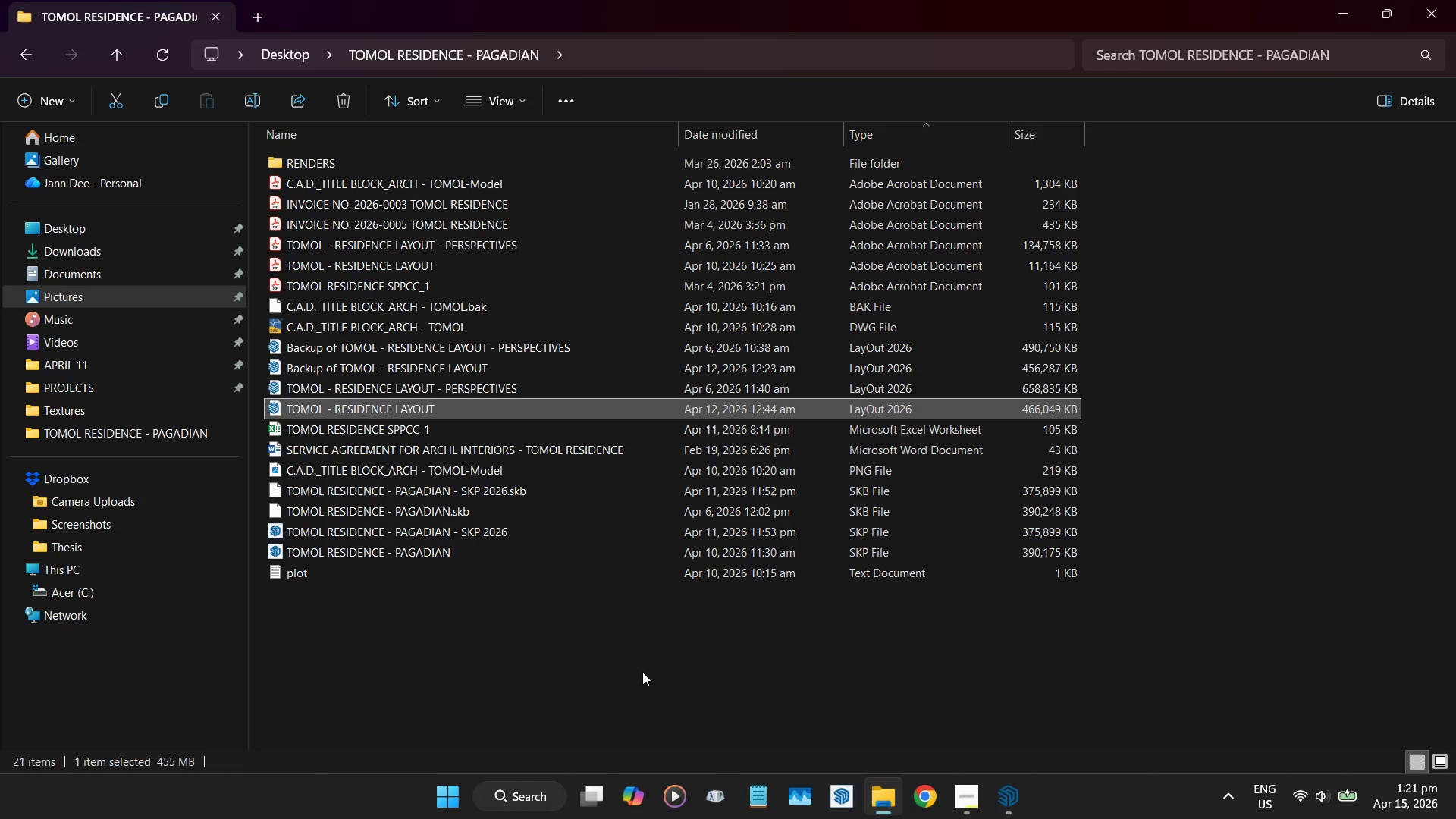 
left_click([601, 654])
 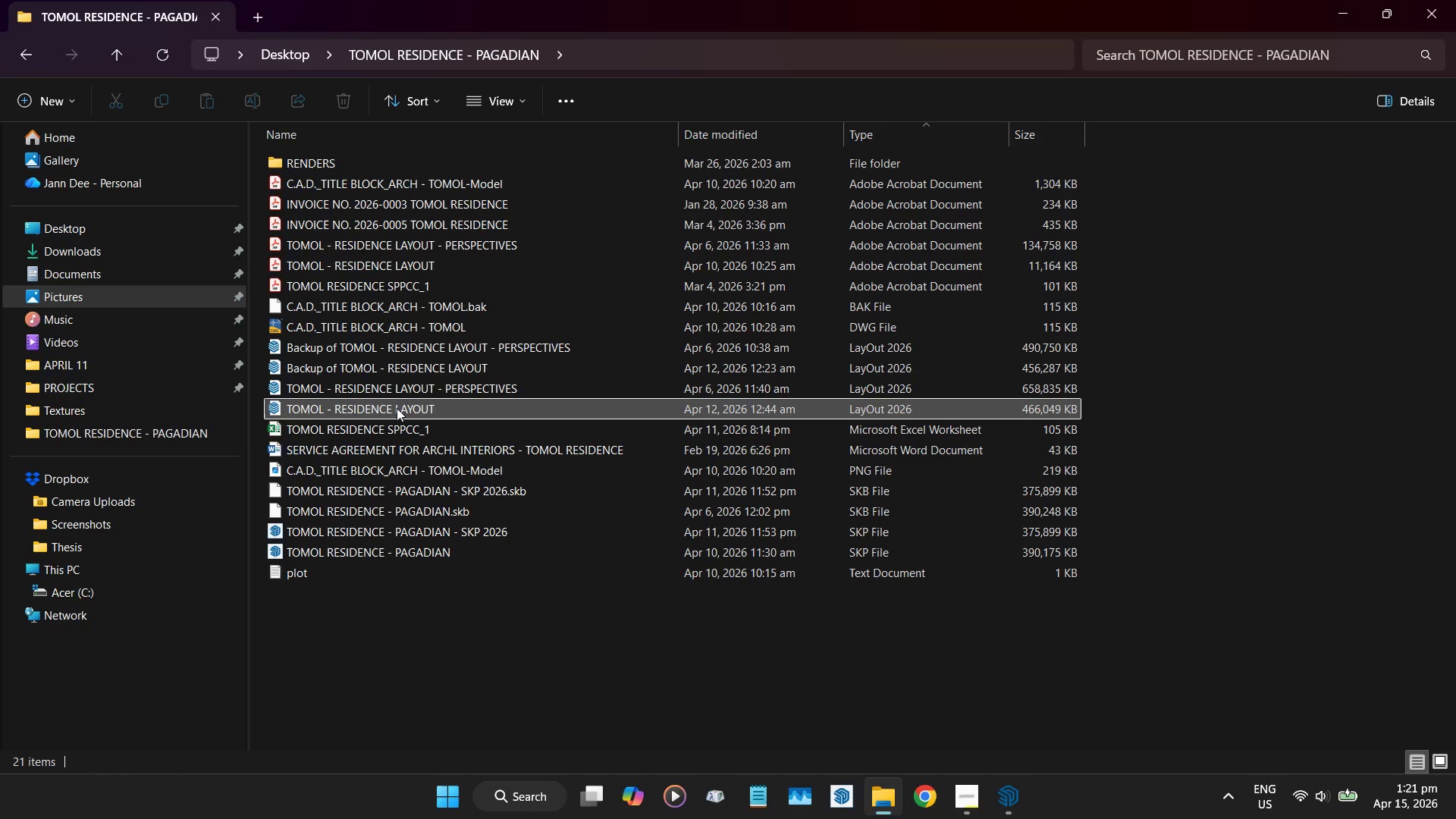 
left_click([397, 408])
 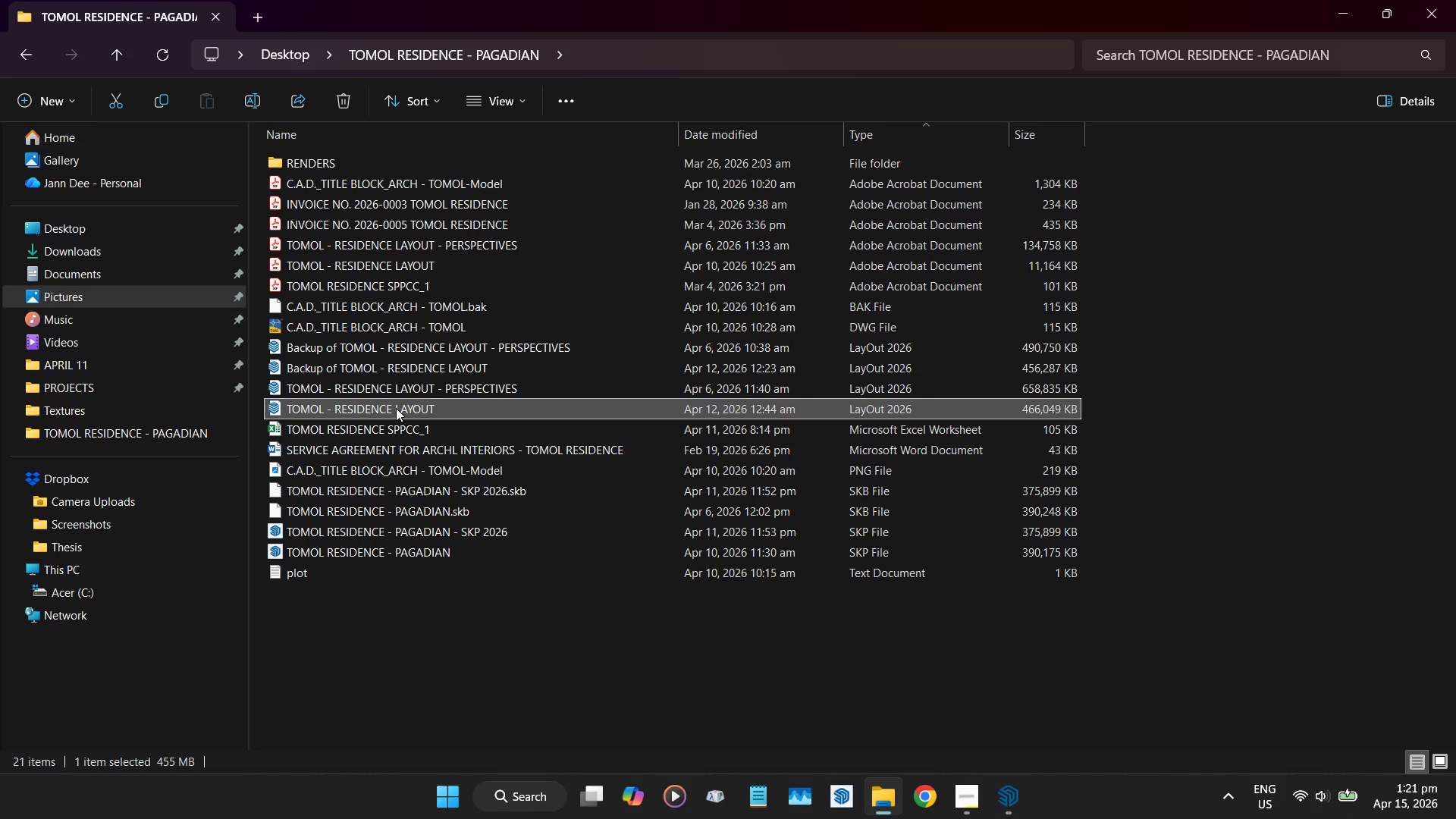 
double_click([396, 408])
 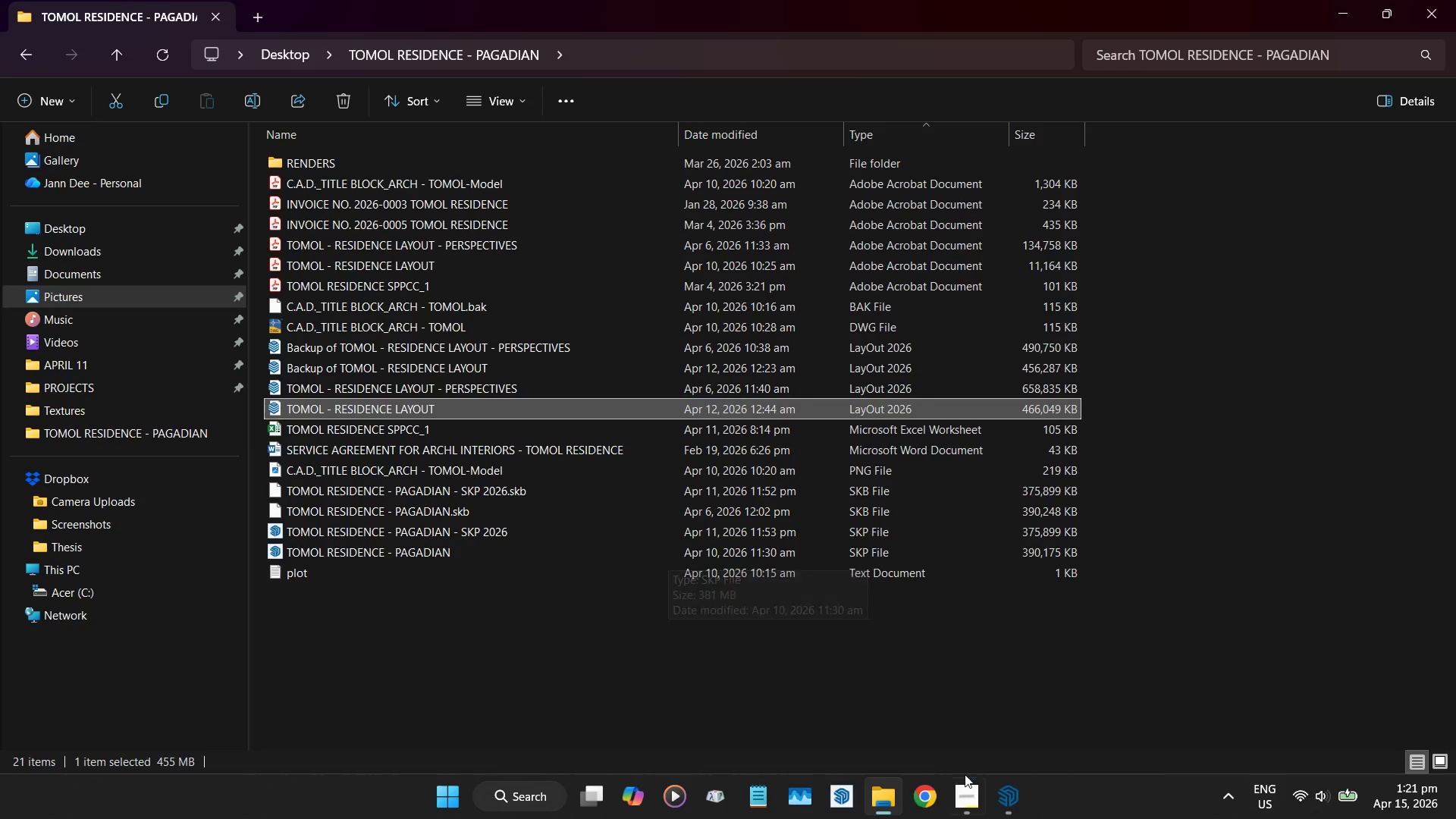 
left_click([1019, 802])
 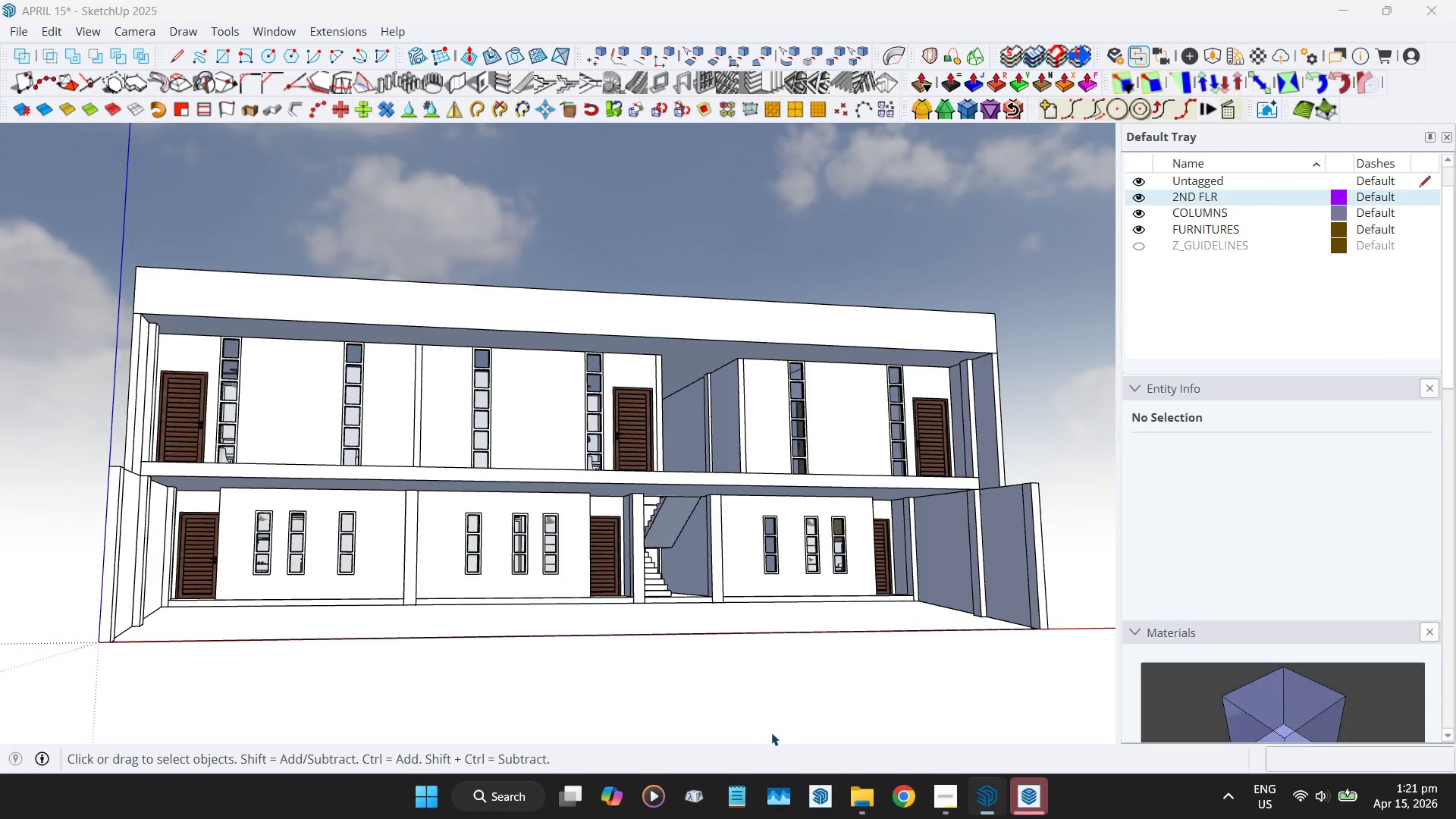 
wait(12.11)
 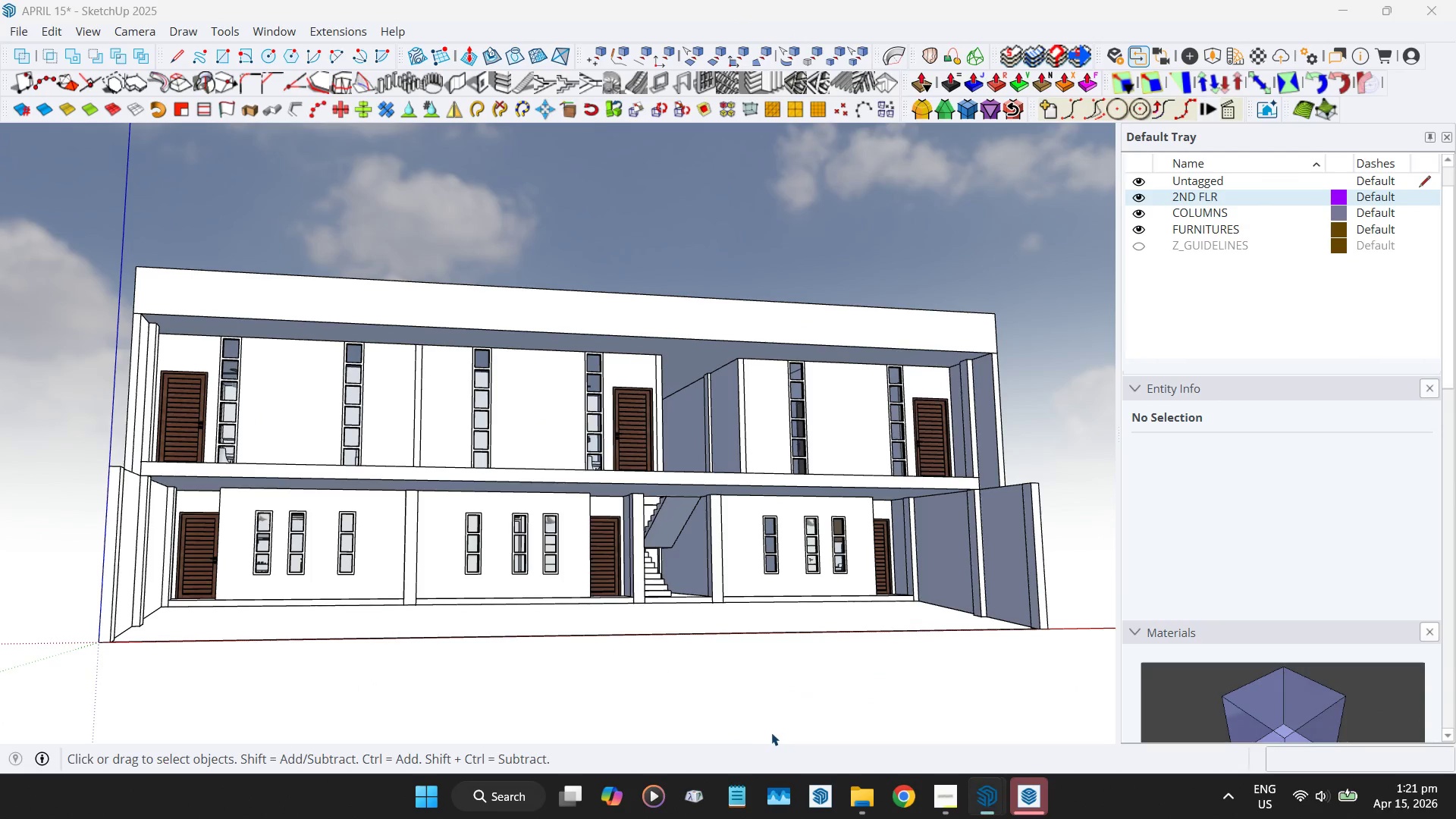 
left_click([791, 239])
 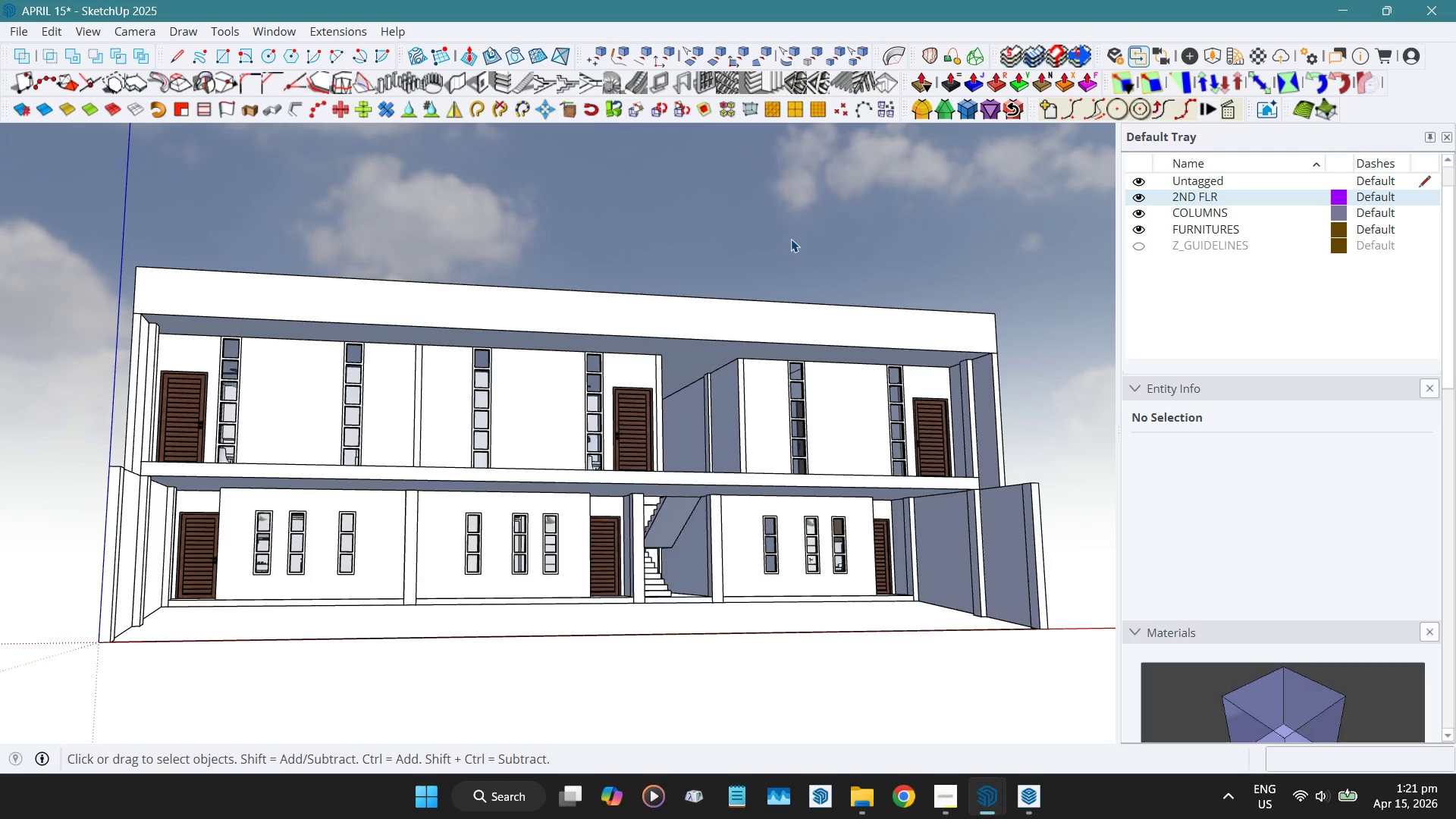 
key(Control+S)
 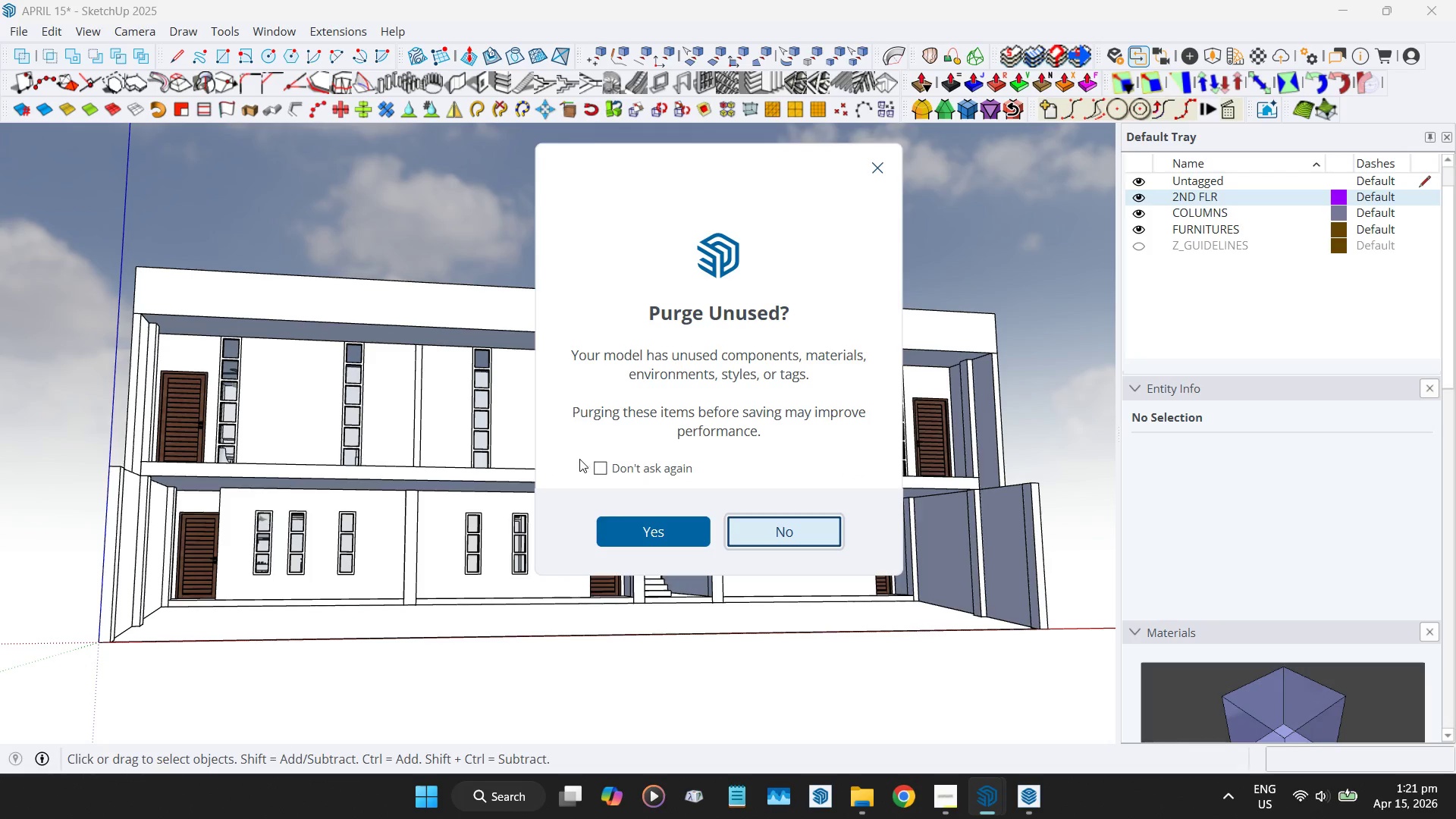 
left_click([602, 471])
 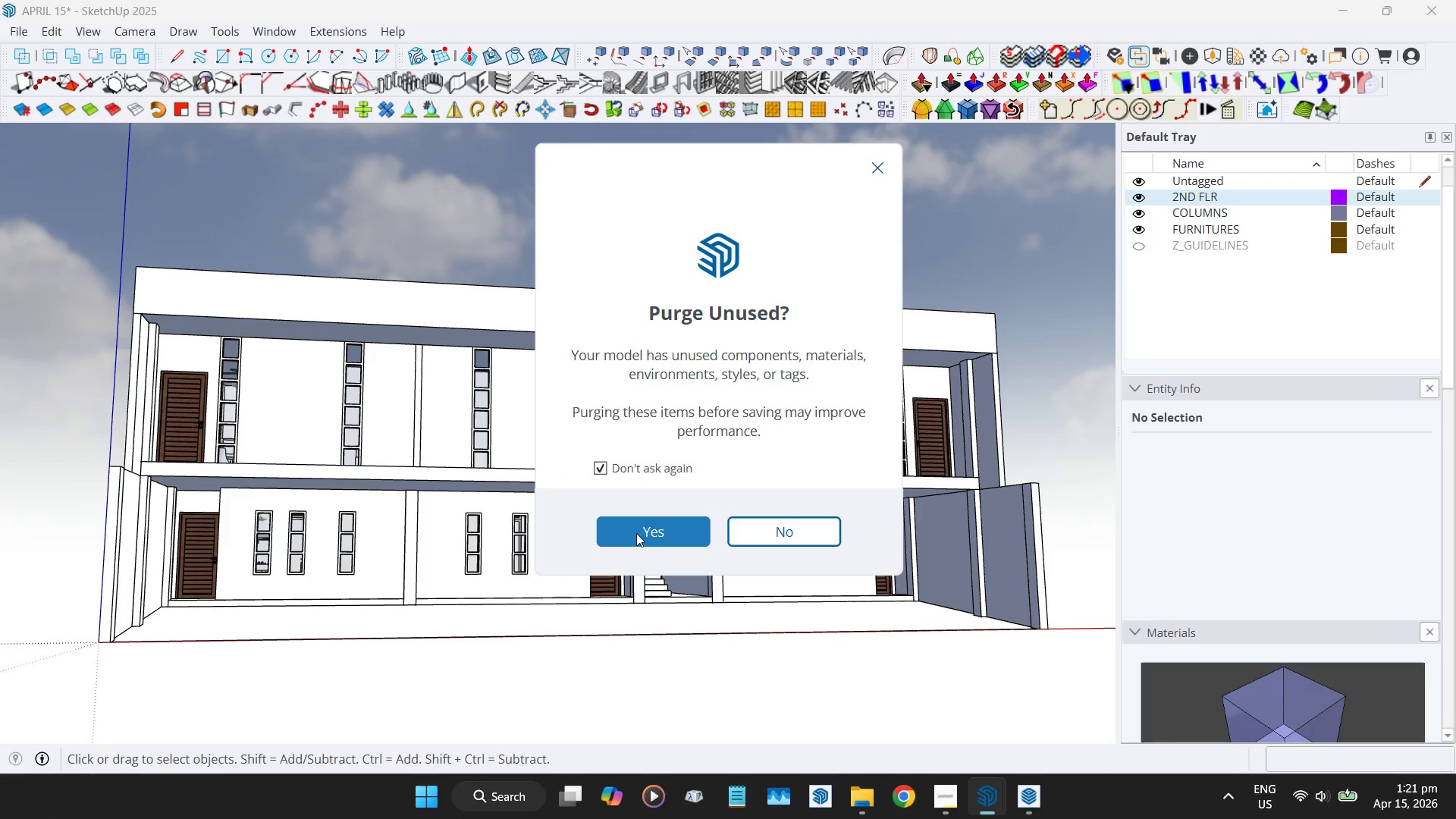 
left_click([636, 532])
 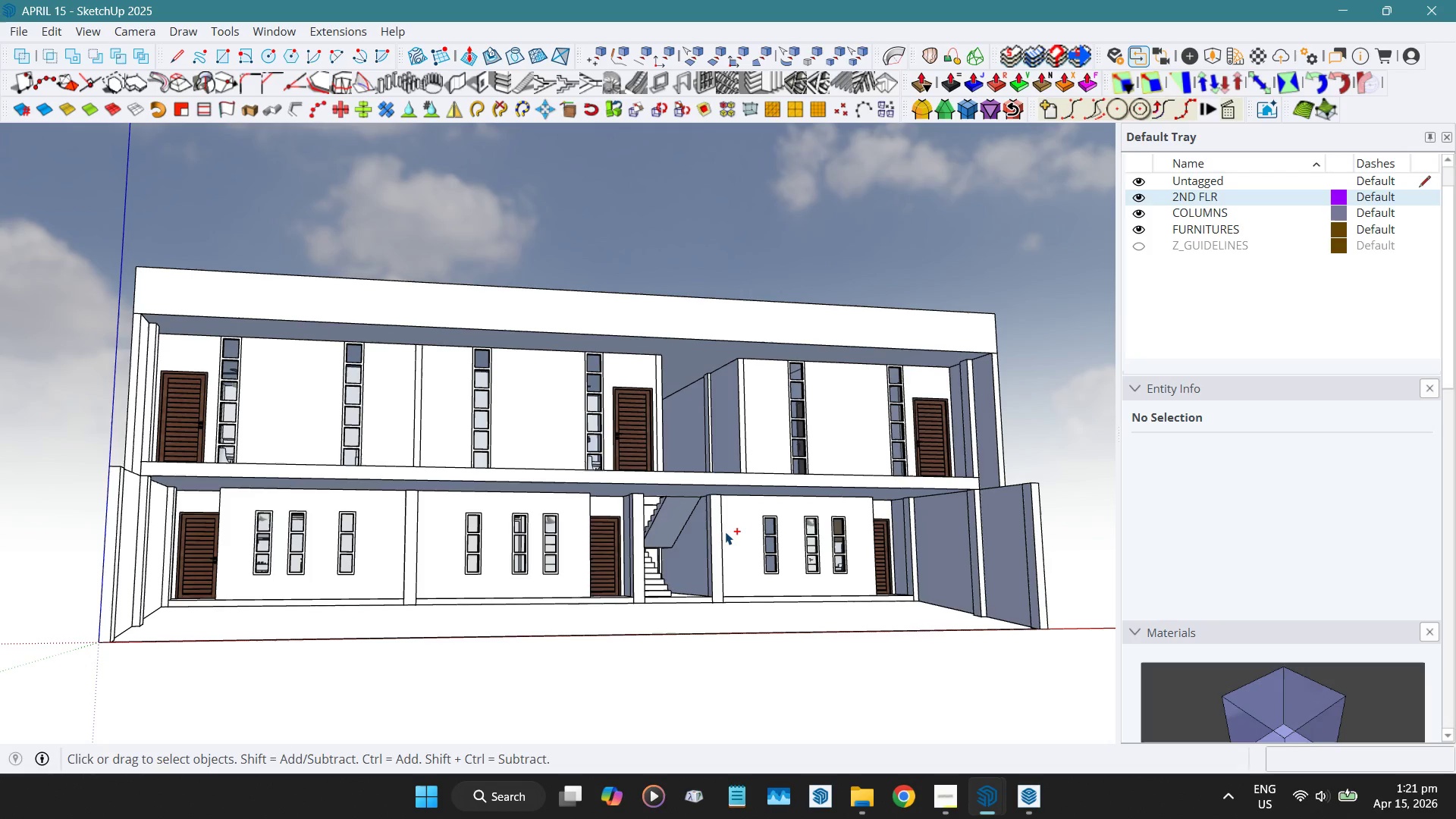 
key(Control+S)
 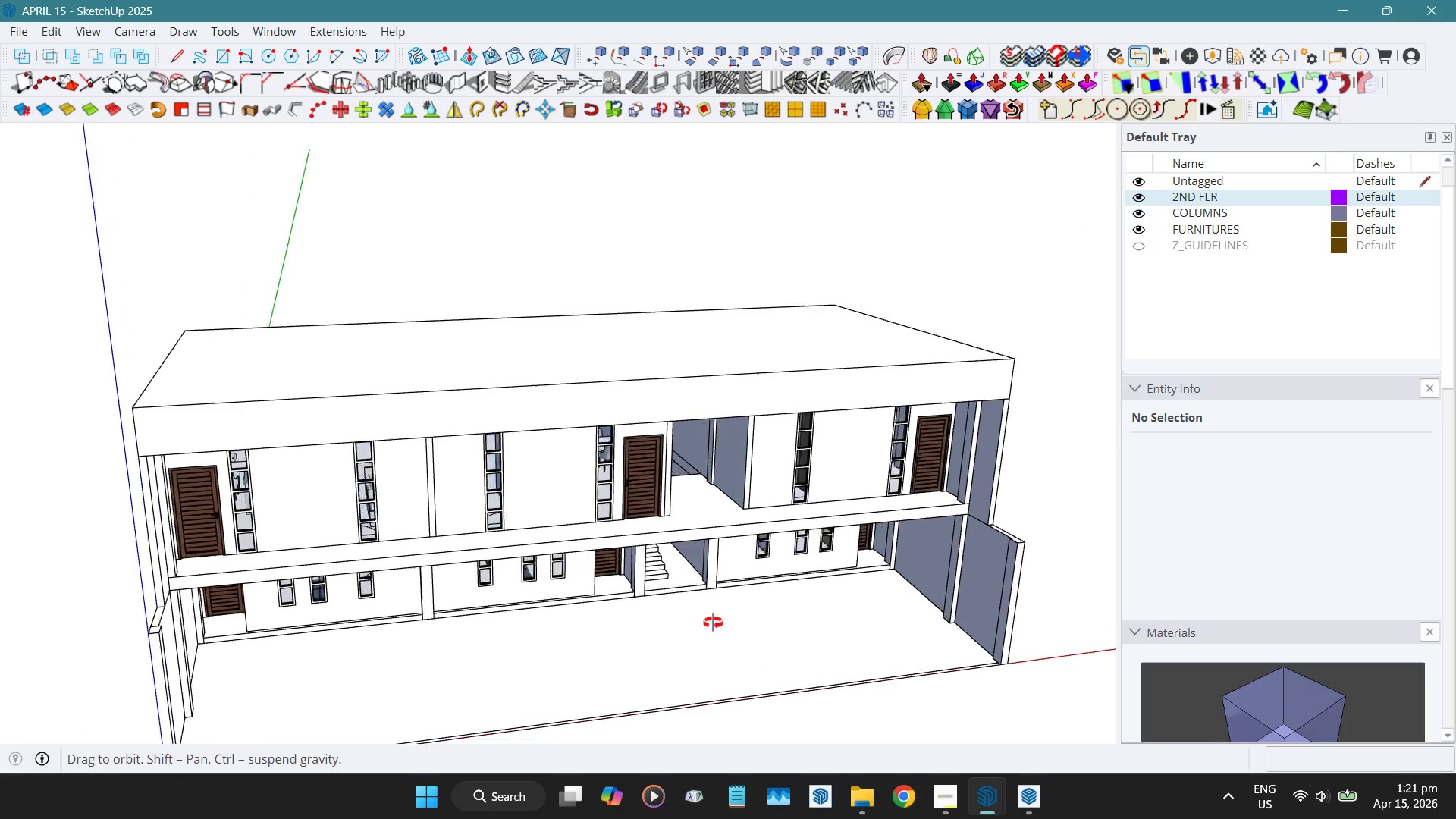 
wait(5.66)
 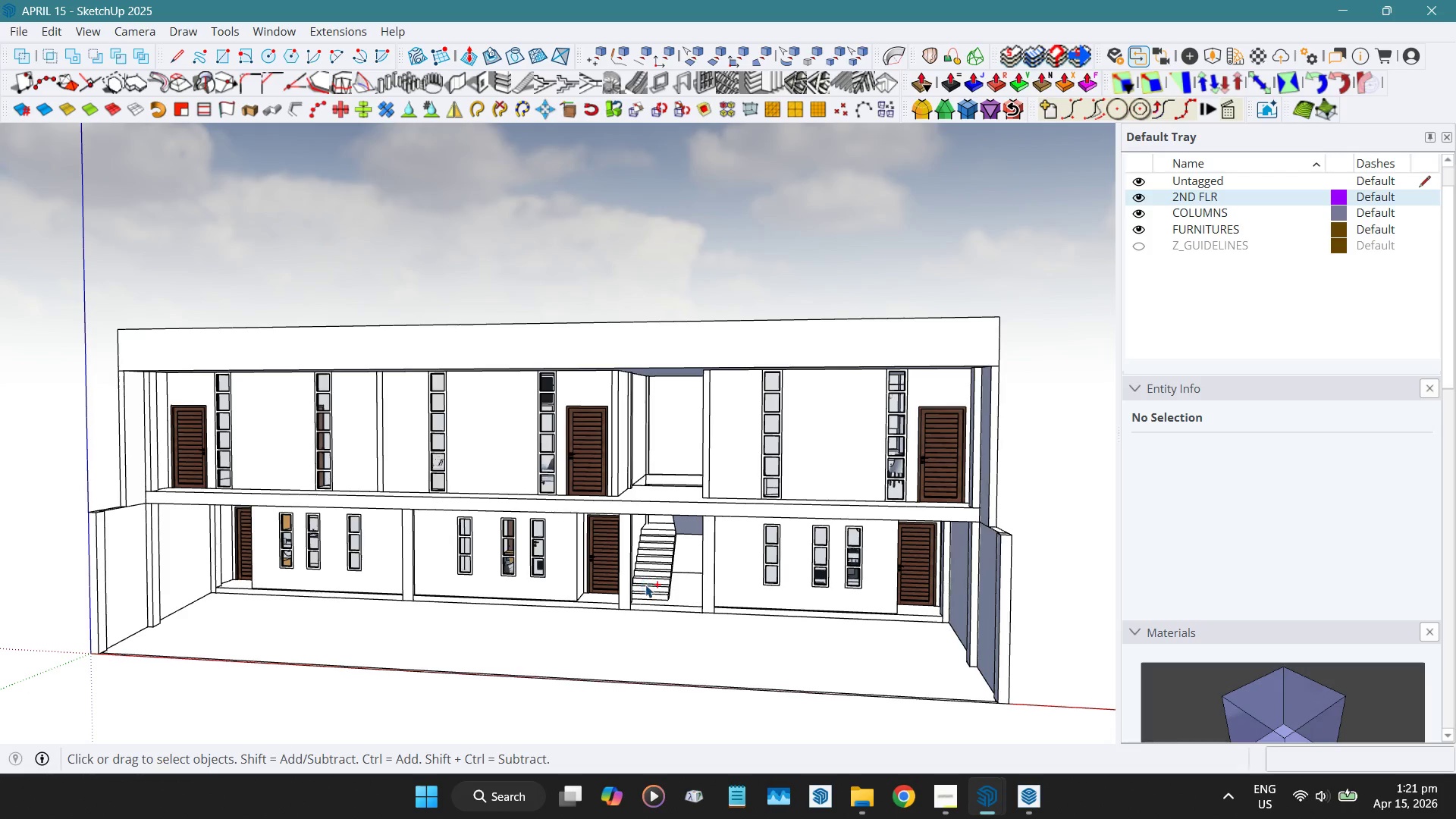 
hold_key(key=ShiftLeft, duration=0.39)
 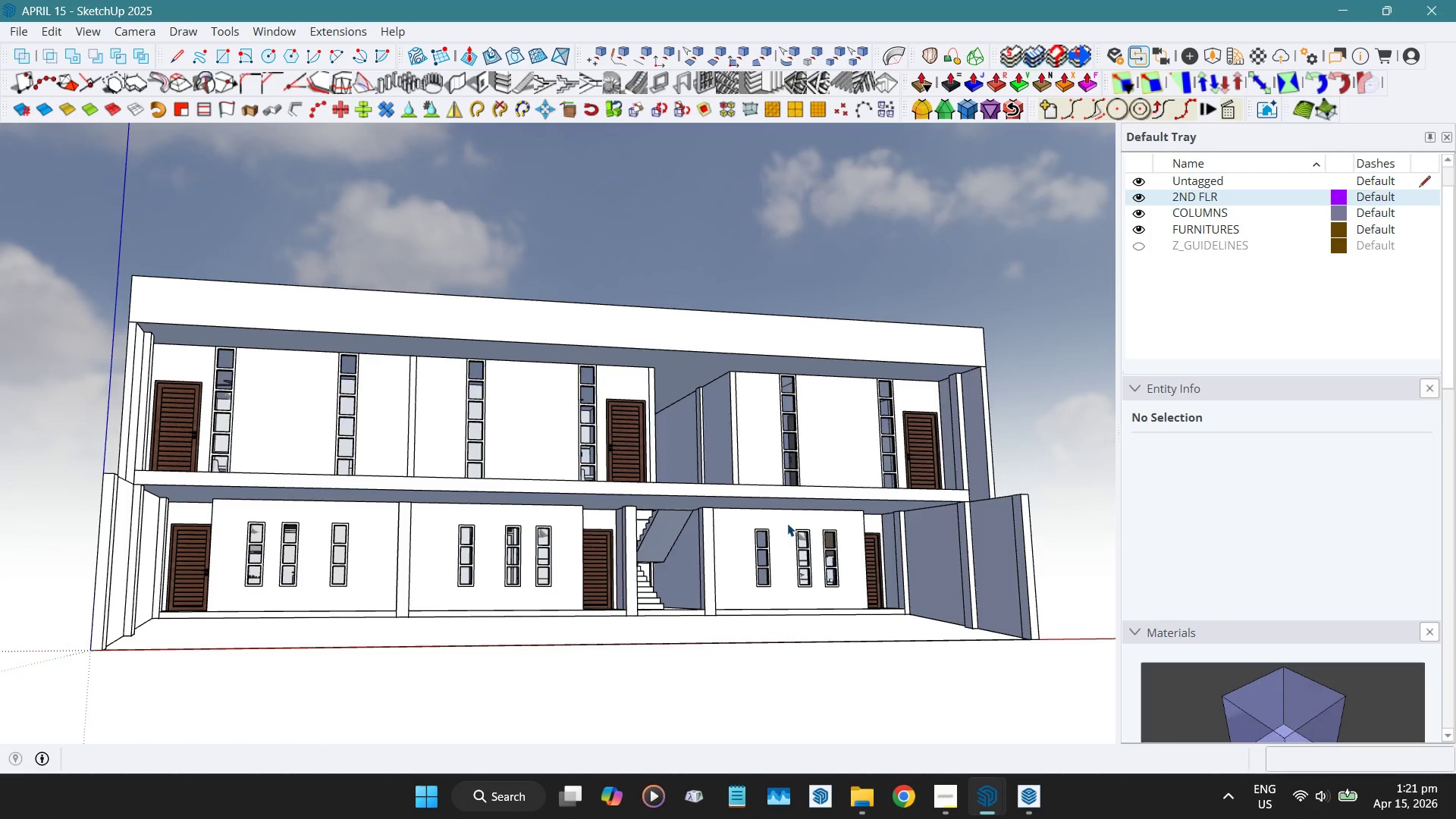 
wait(7.45)
 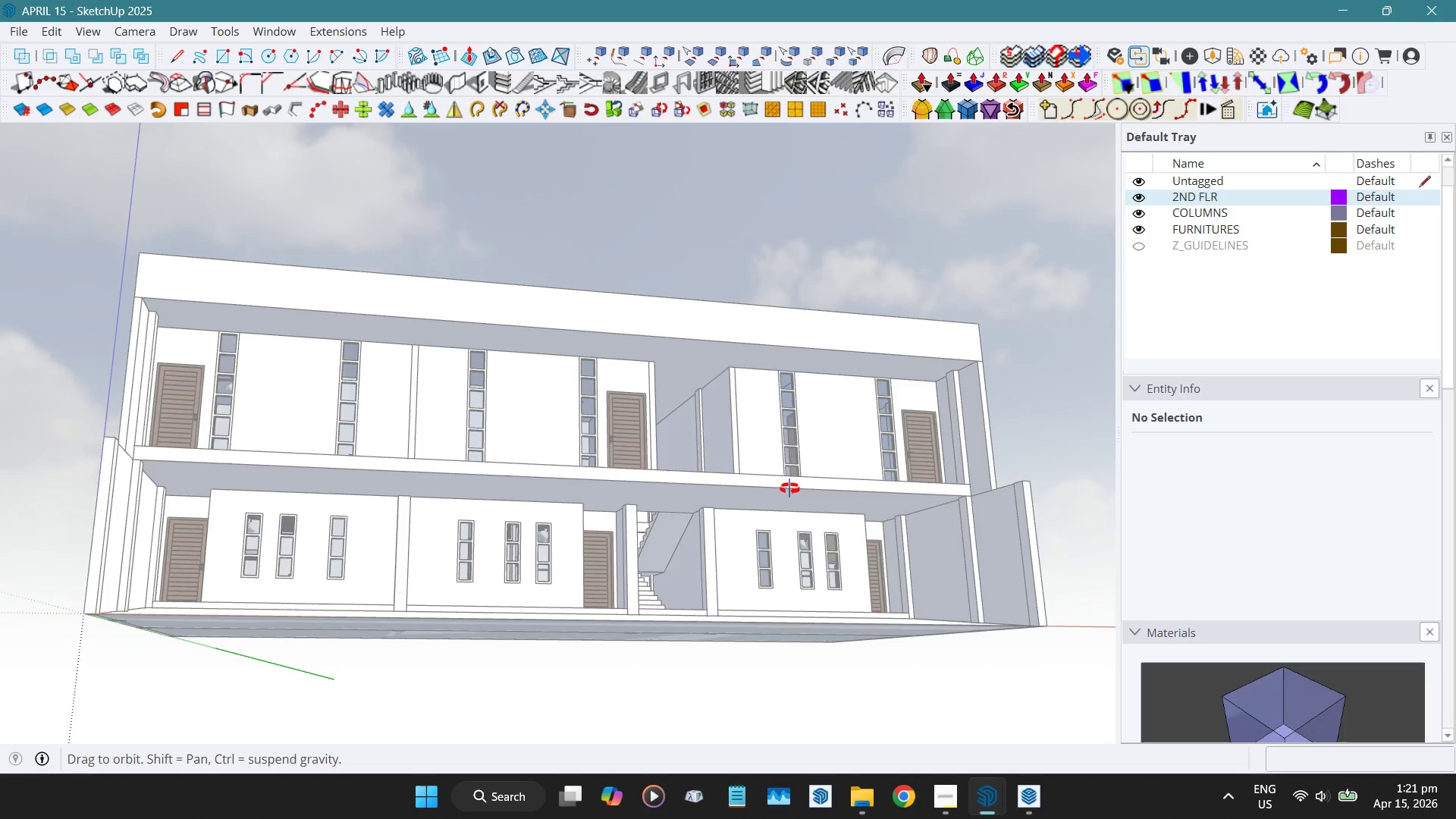 
key(Alt+AltLeft)
 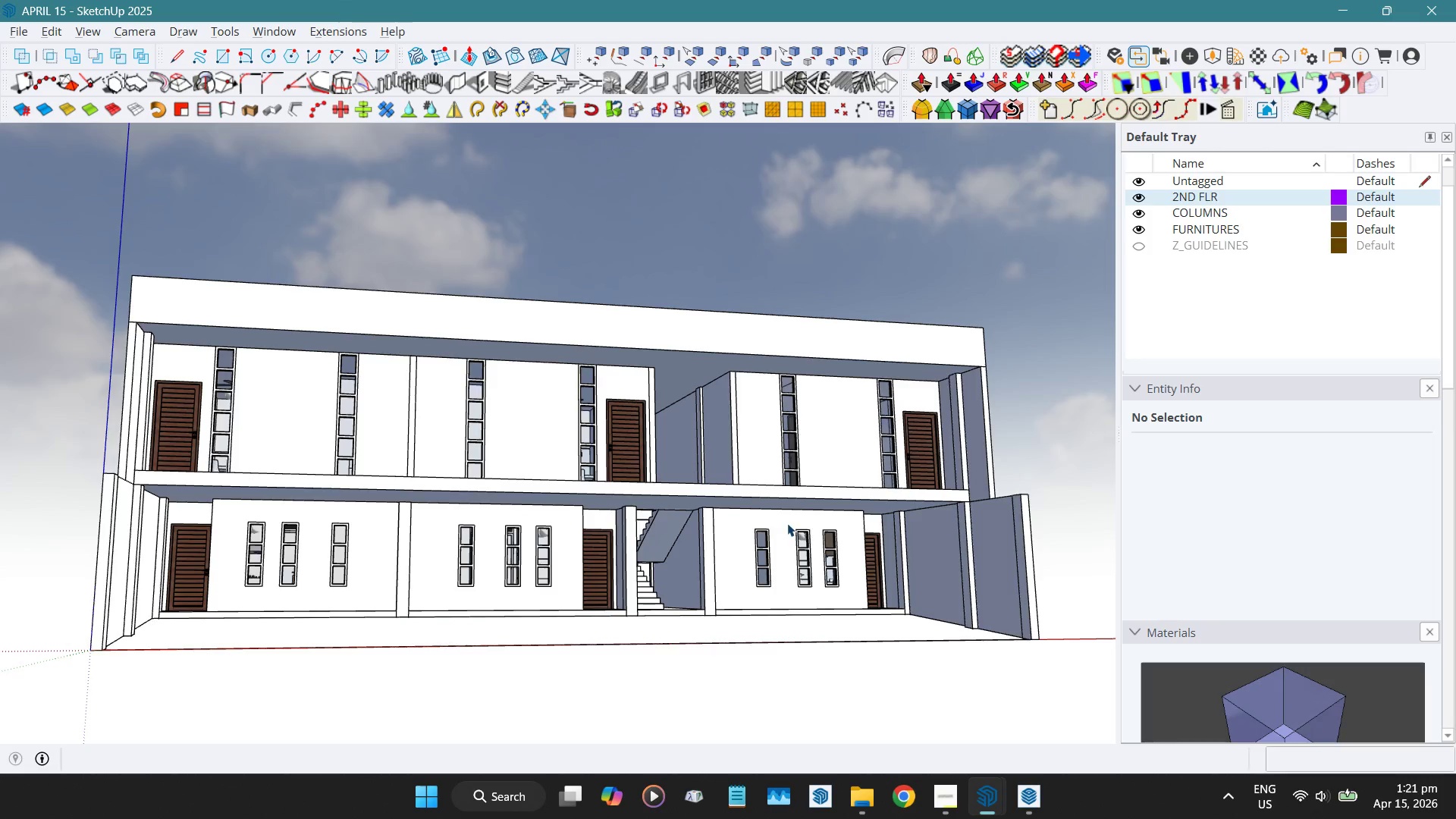 
key(Alt+2)
 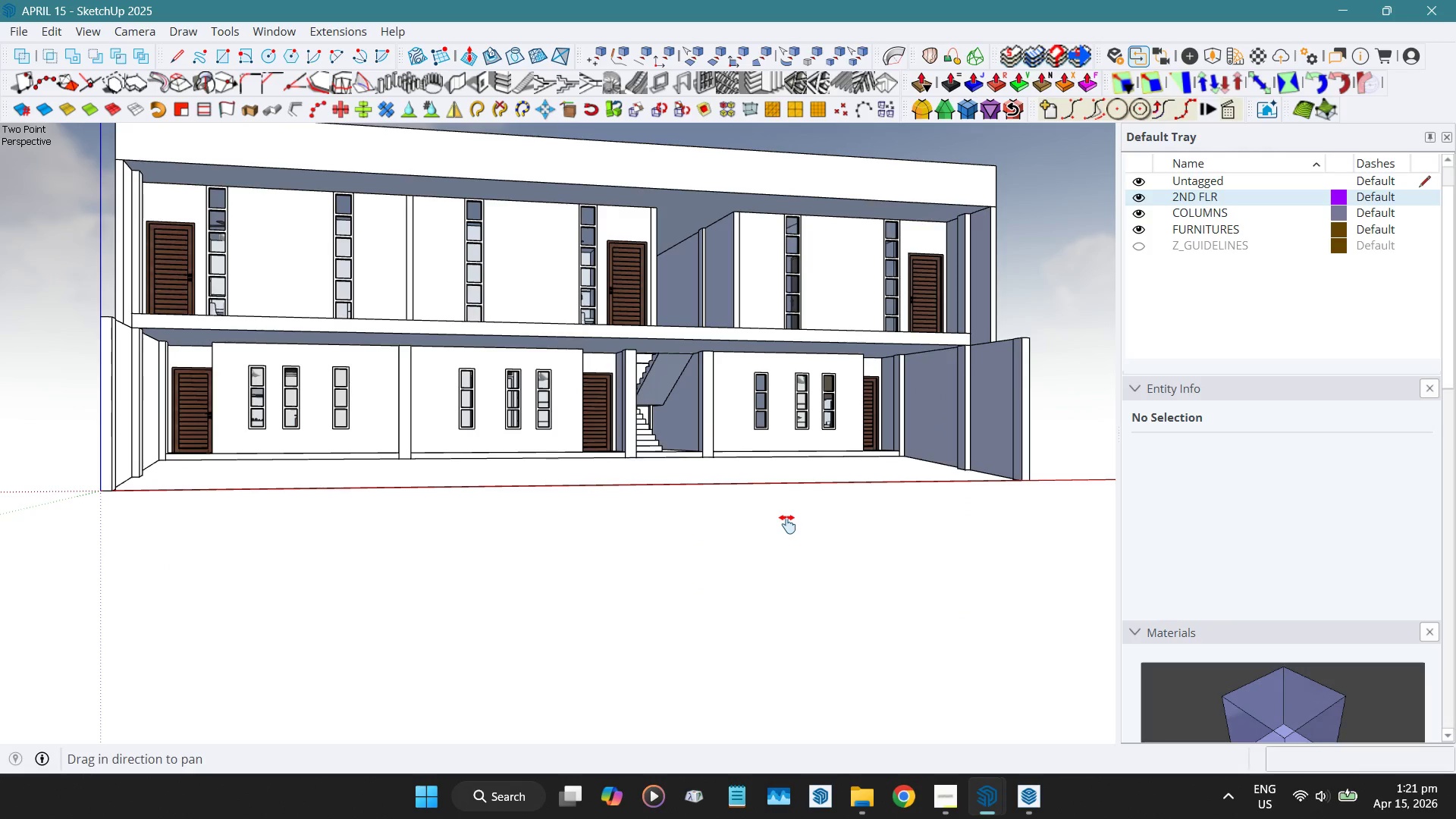 
hold_key(key=ShiftLeft, duration=1.5)
 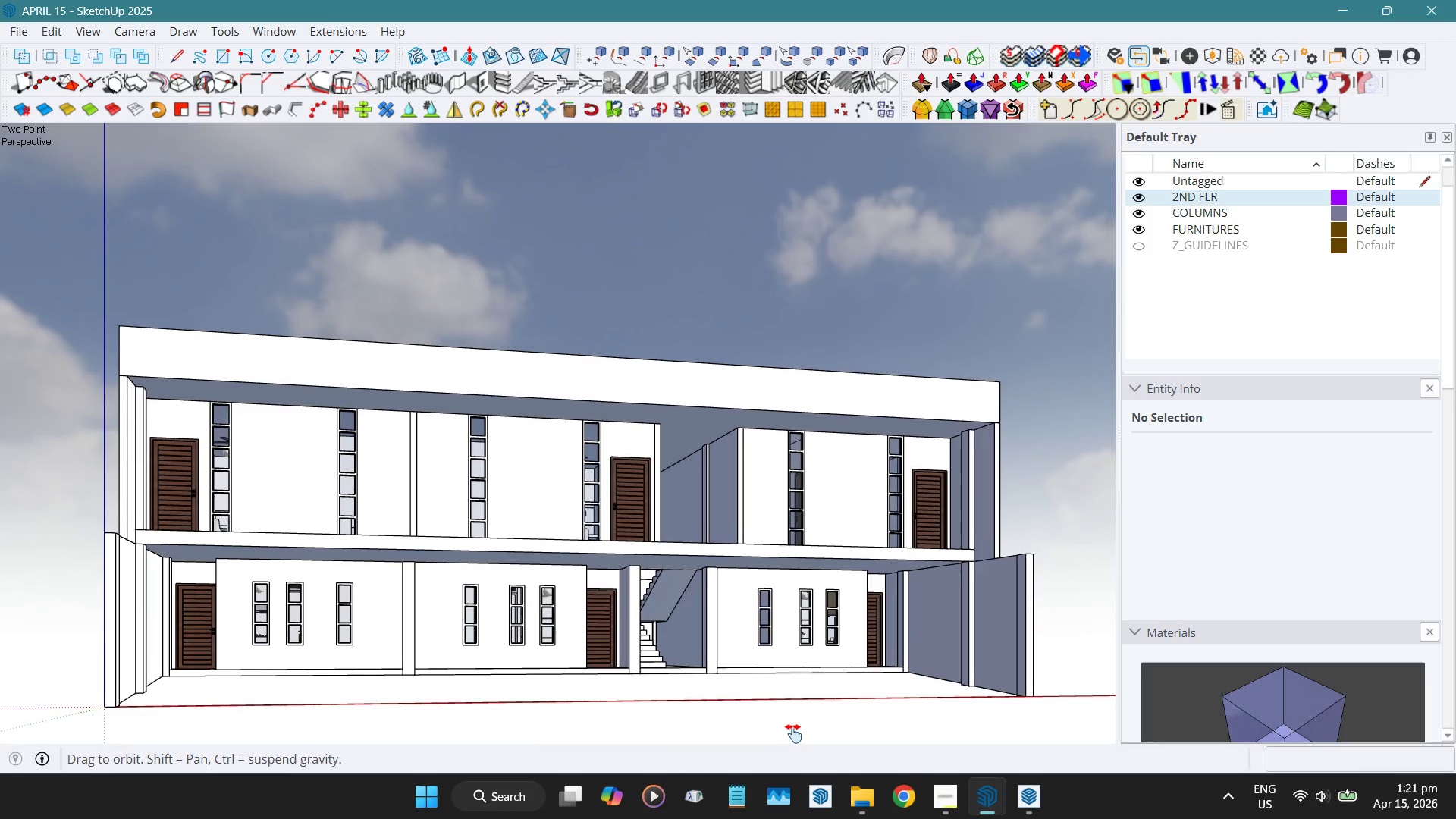 
hold_key(key=ShiftLeft, duration=1.25)
 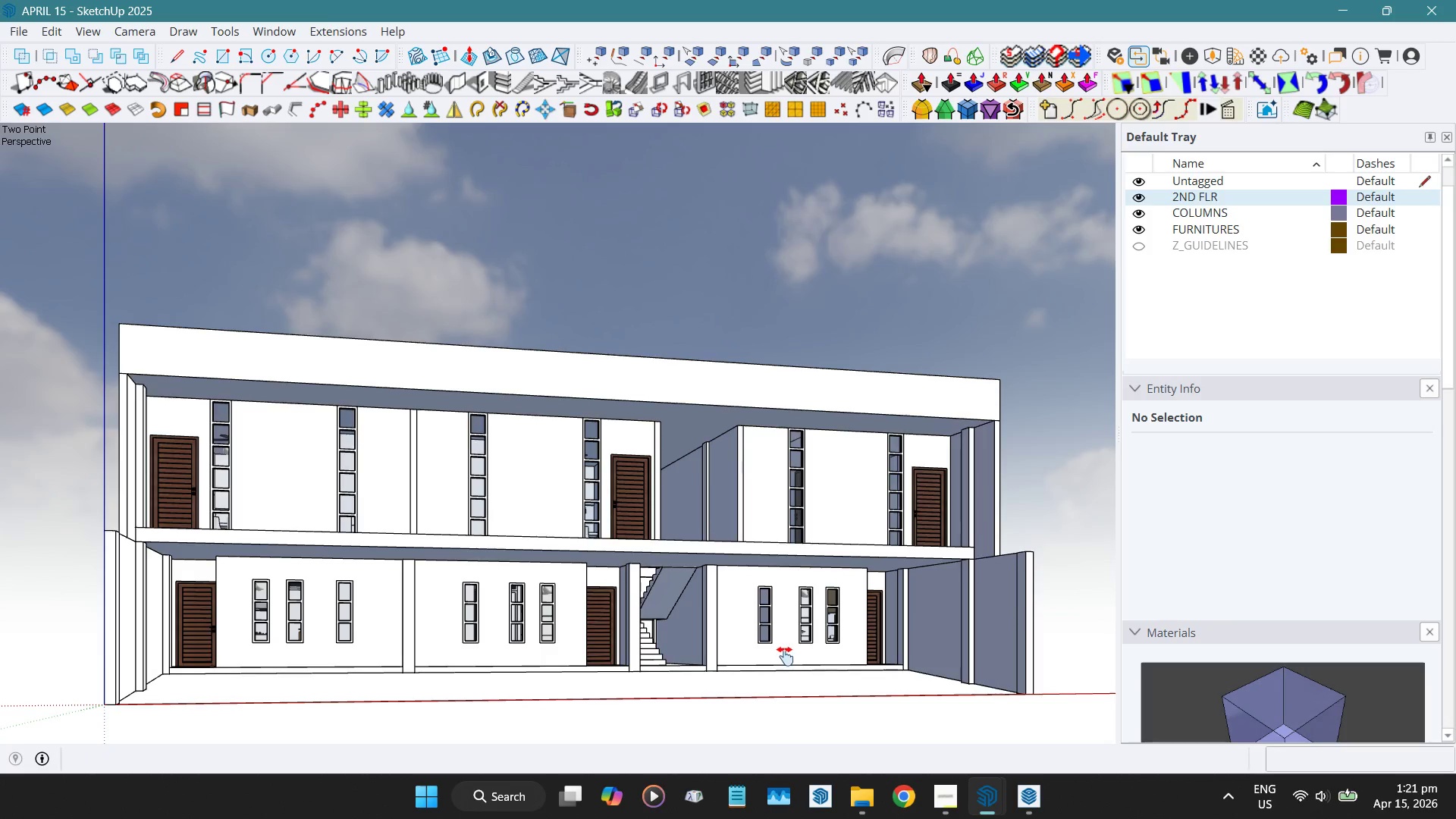 
hold_key(key=ShiftLeft, duration=1.5)
 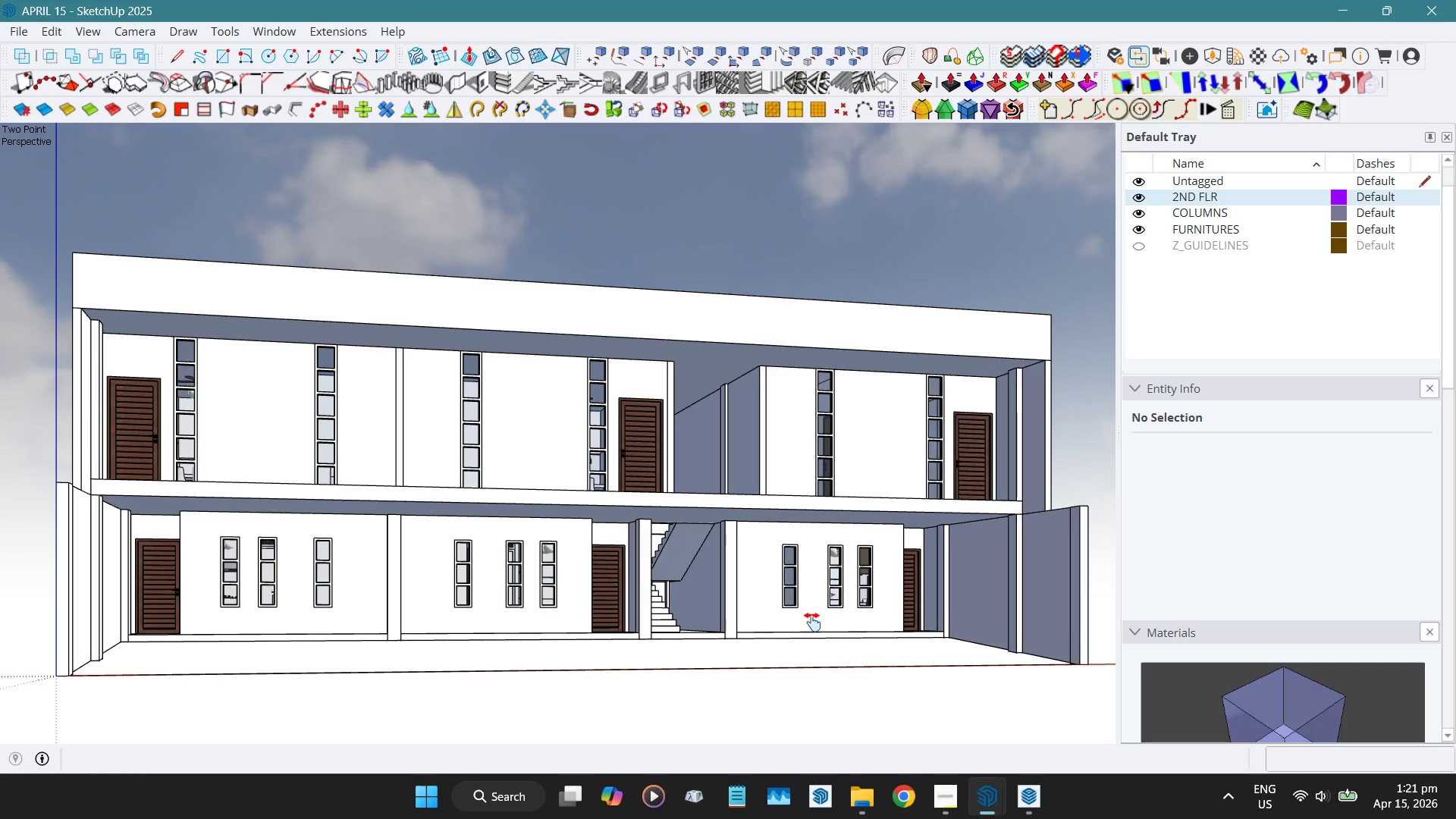 
scroll: coordinate [785, 656], scroll_direction: none, amount: 0.0
 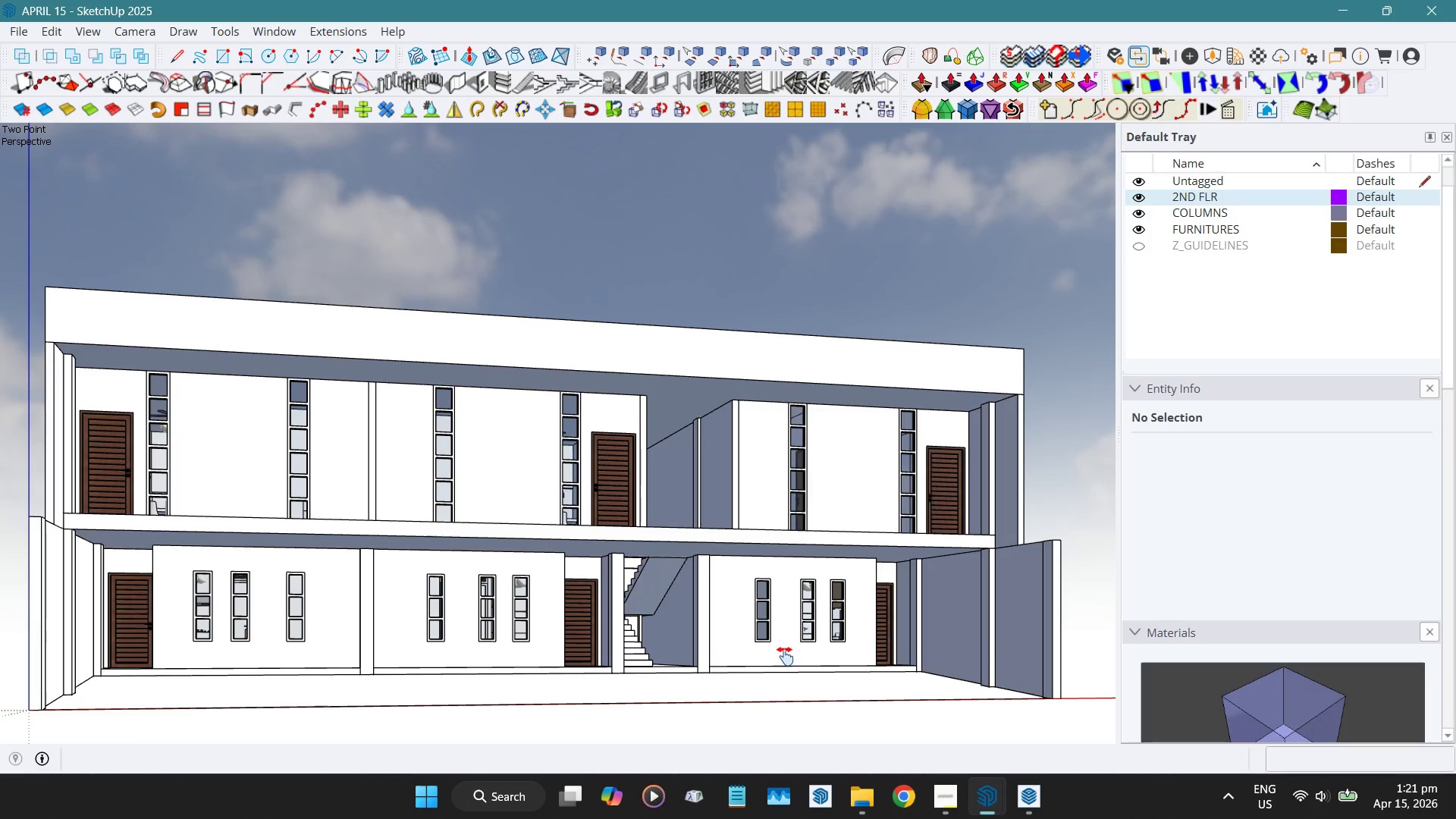 
hold_key(key=ShiftLeft, duration=1.53)
 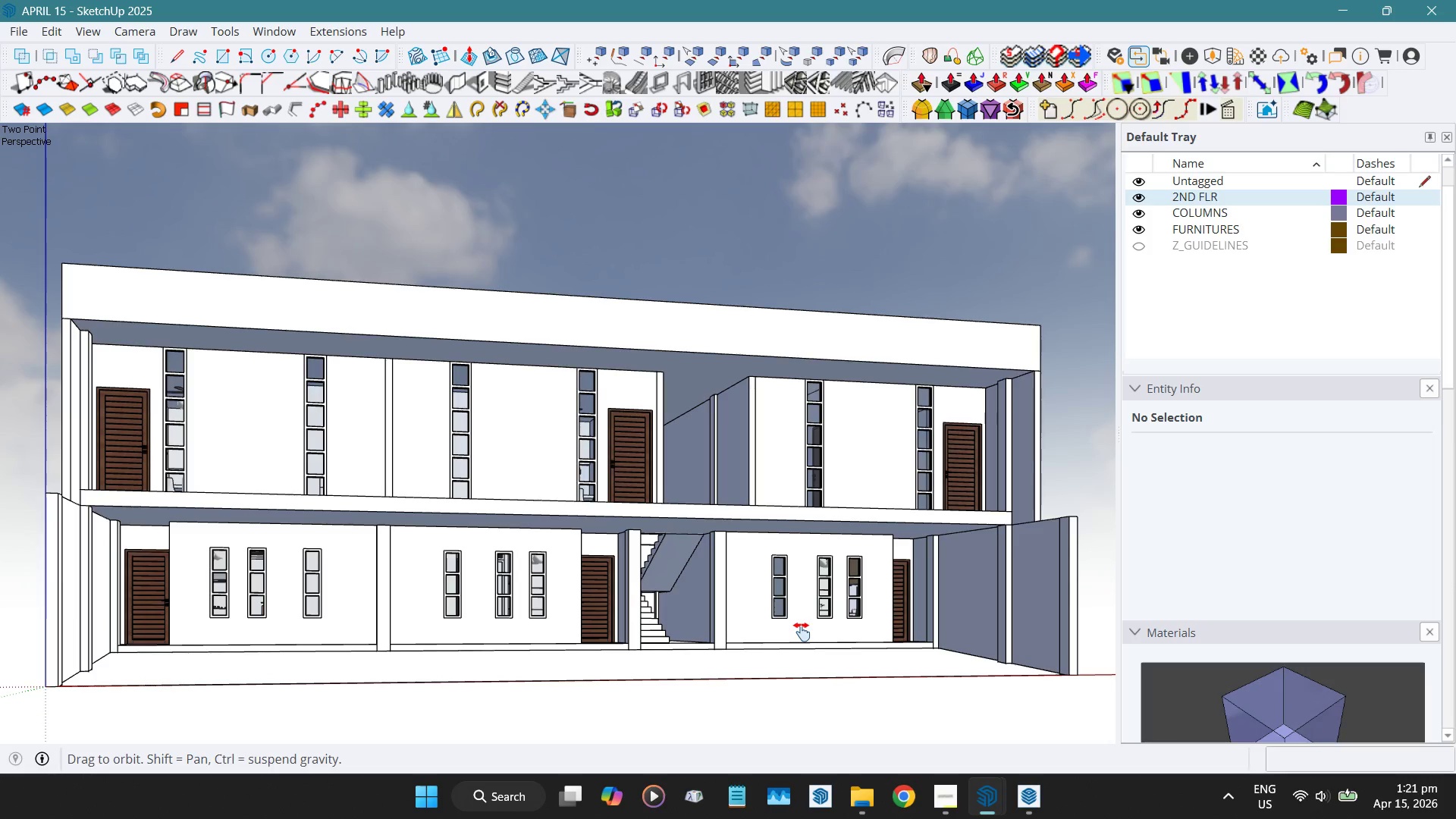 
hold_key(key=ShiftLeft, duration=1.03)
 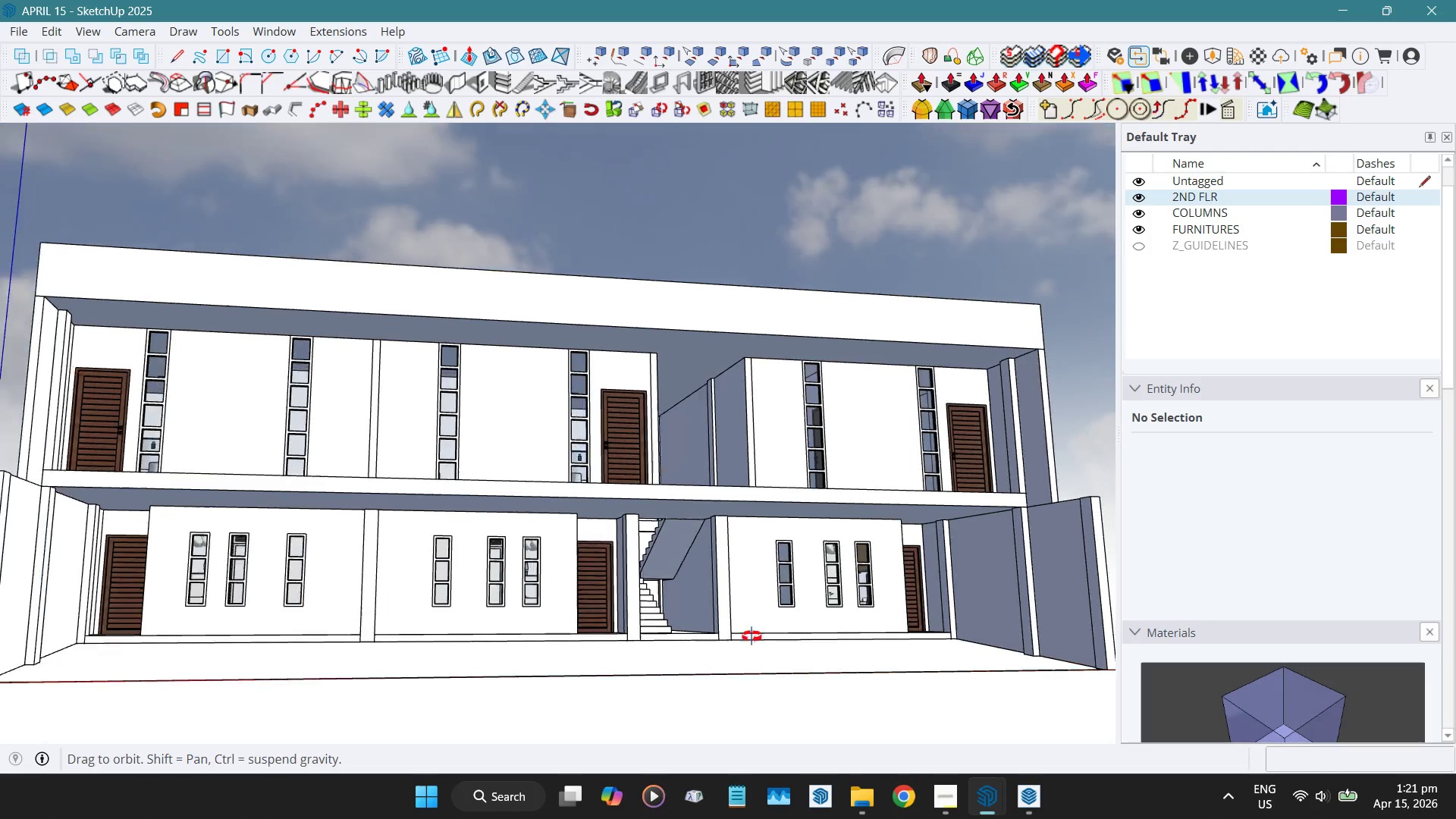 
hold_key(key=ShiftLeft, duration=0.5)
 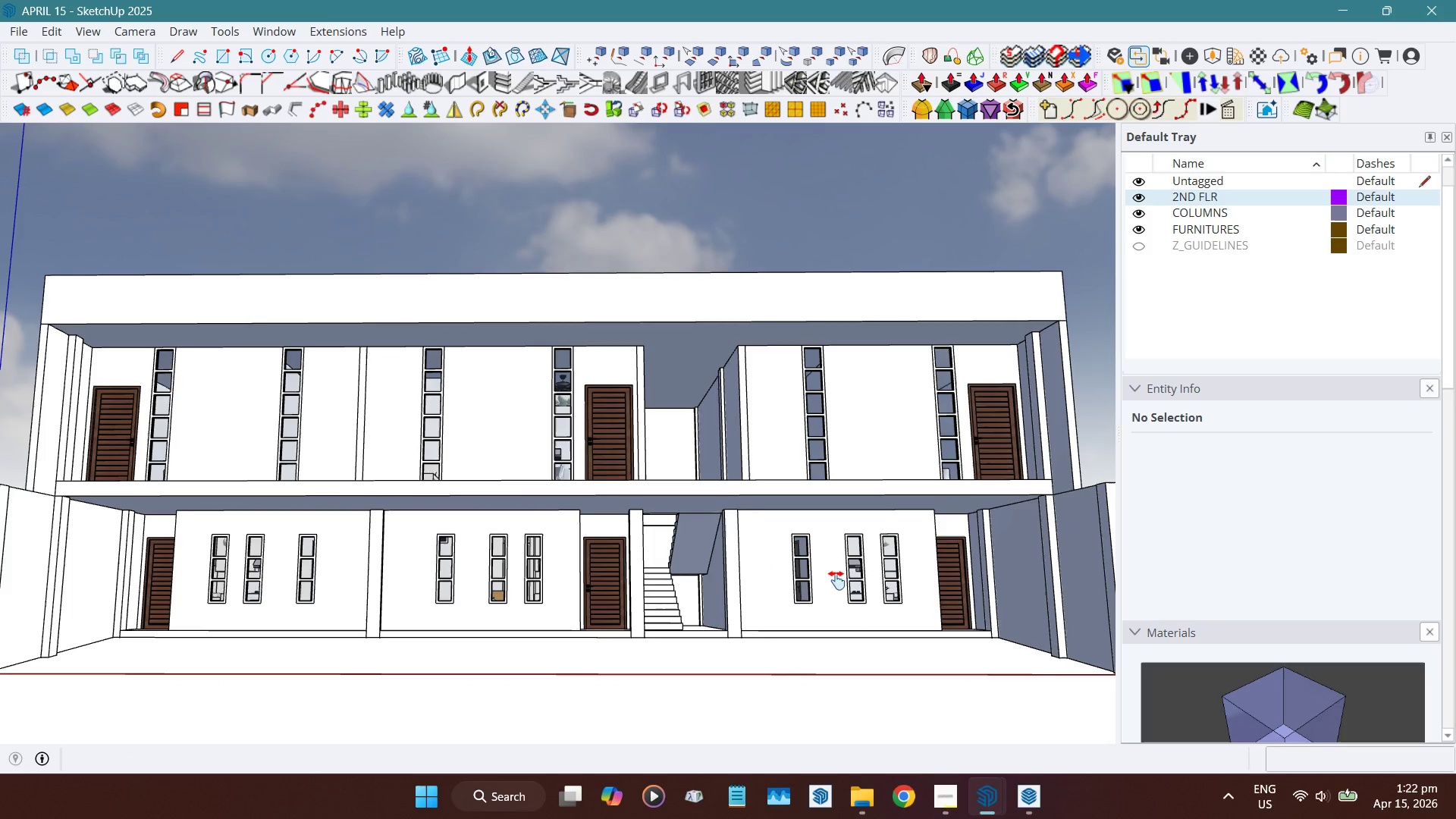 
hold_key(key=ShiftLeft, duration=0.34)
 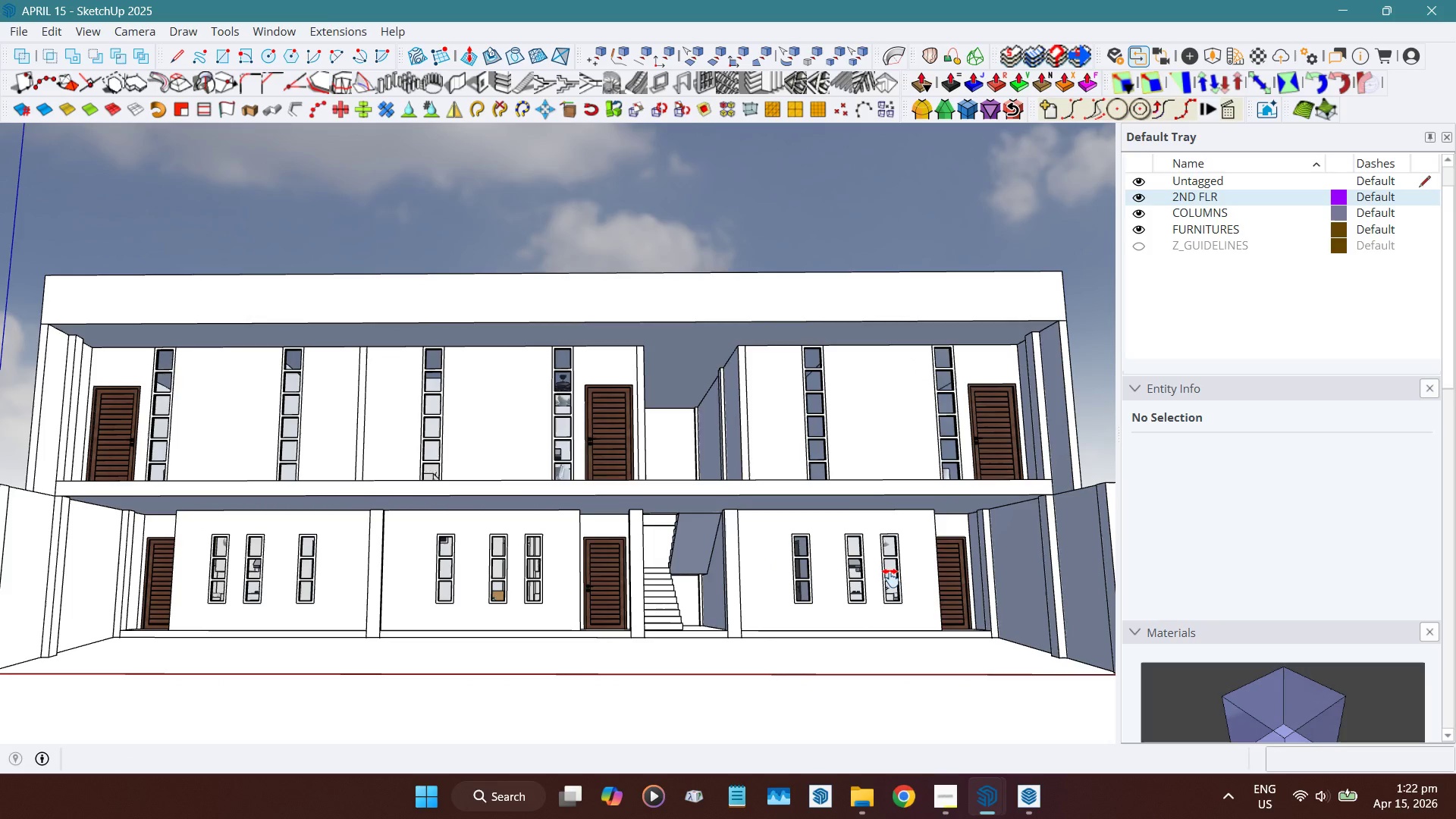 
key(Shift+ShiftLeft)
 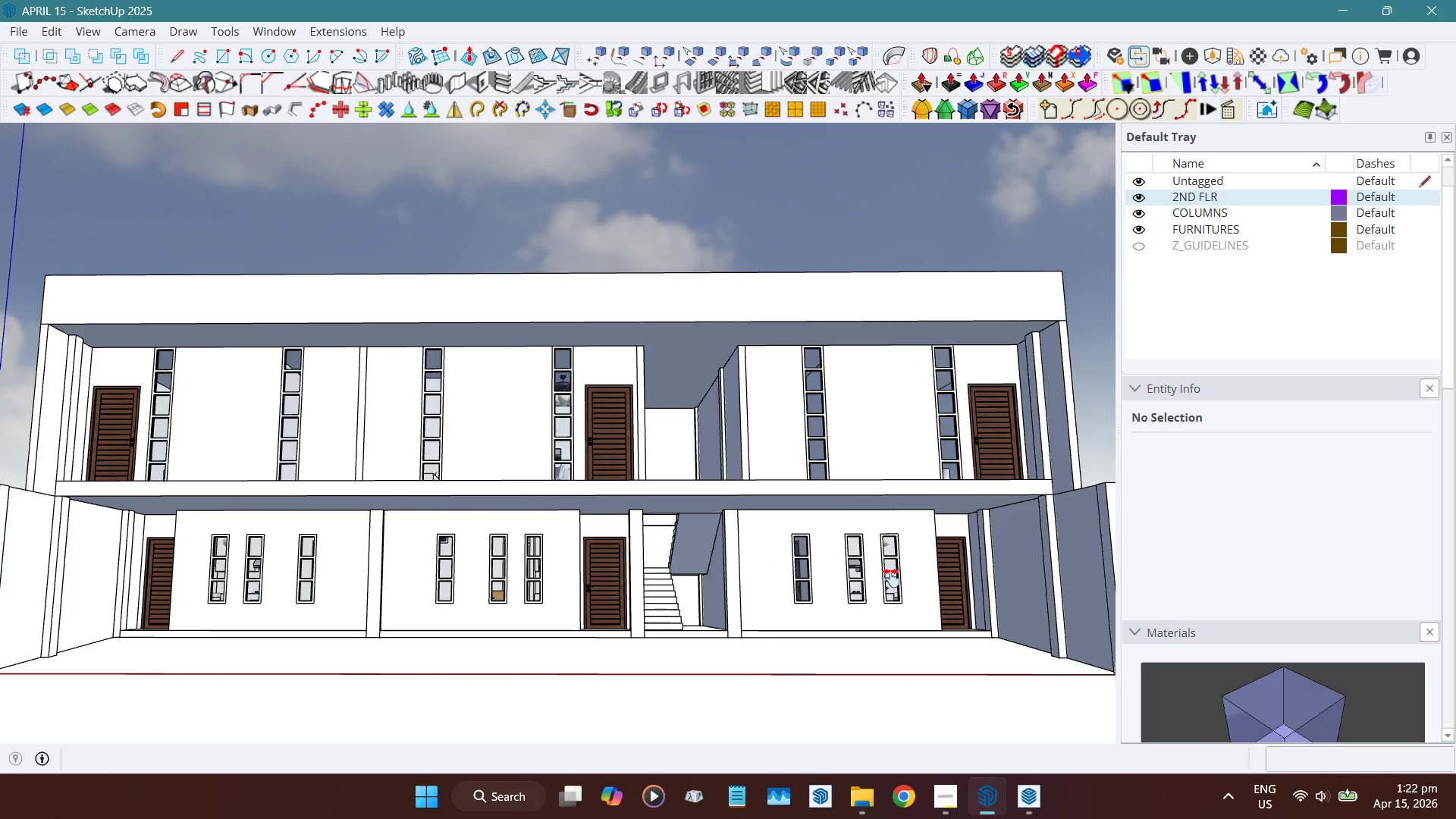 
key(Shift+1)
 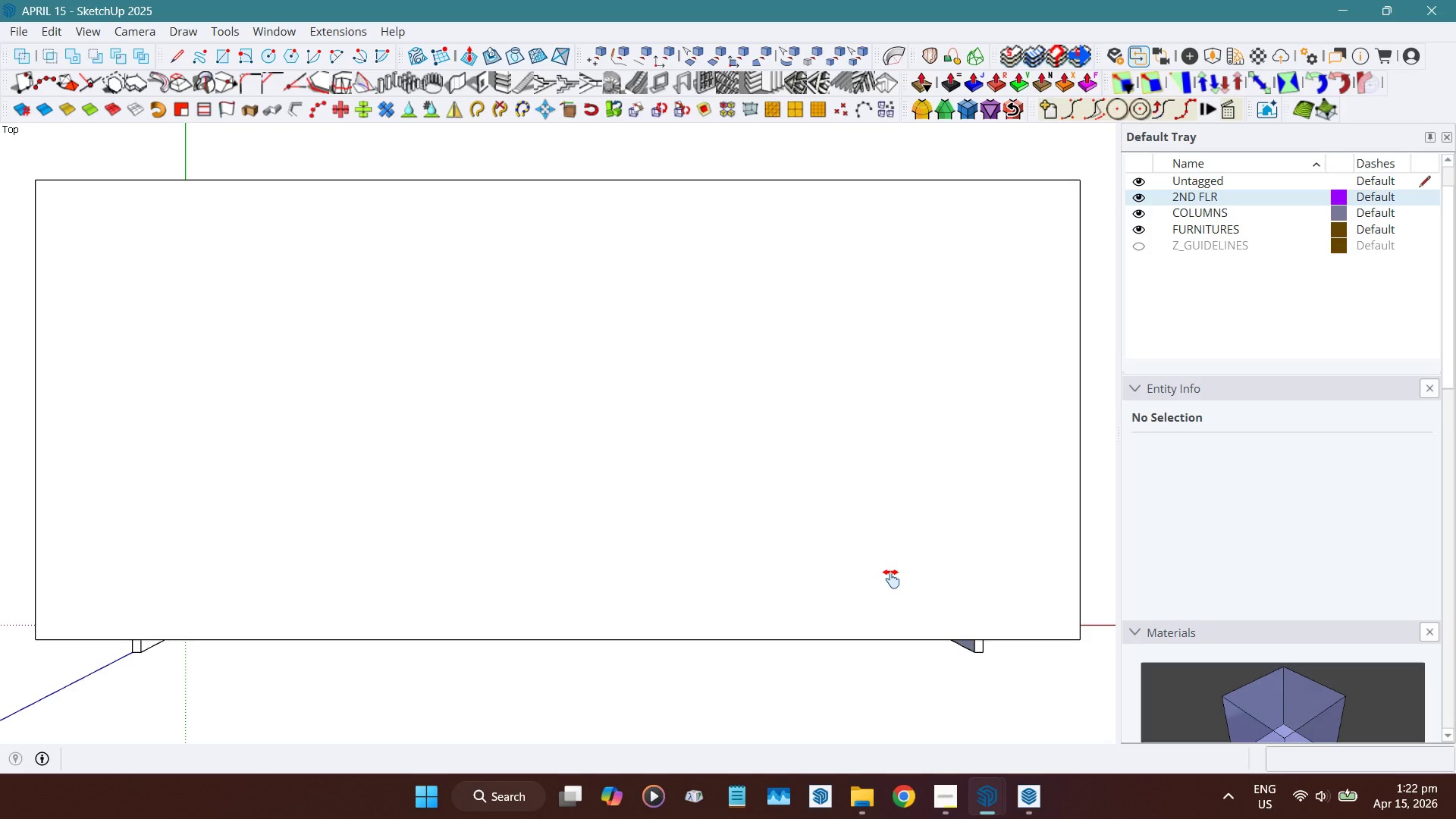 
key(Shift+ShiftLeft)
 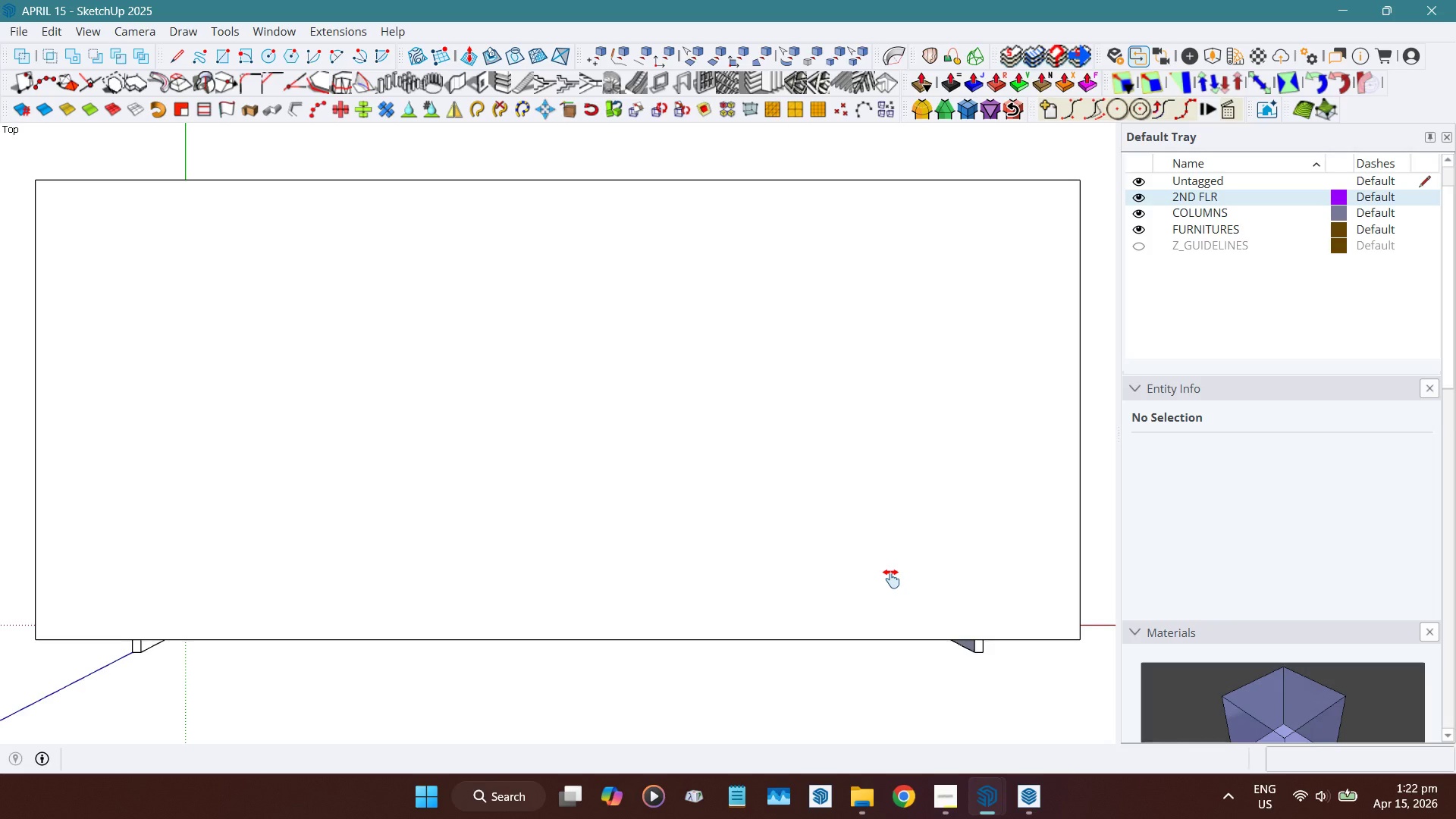 
key(Shift+2)
 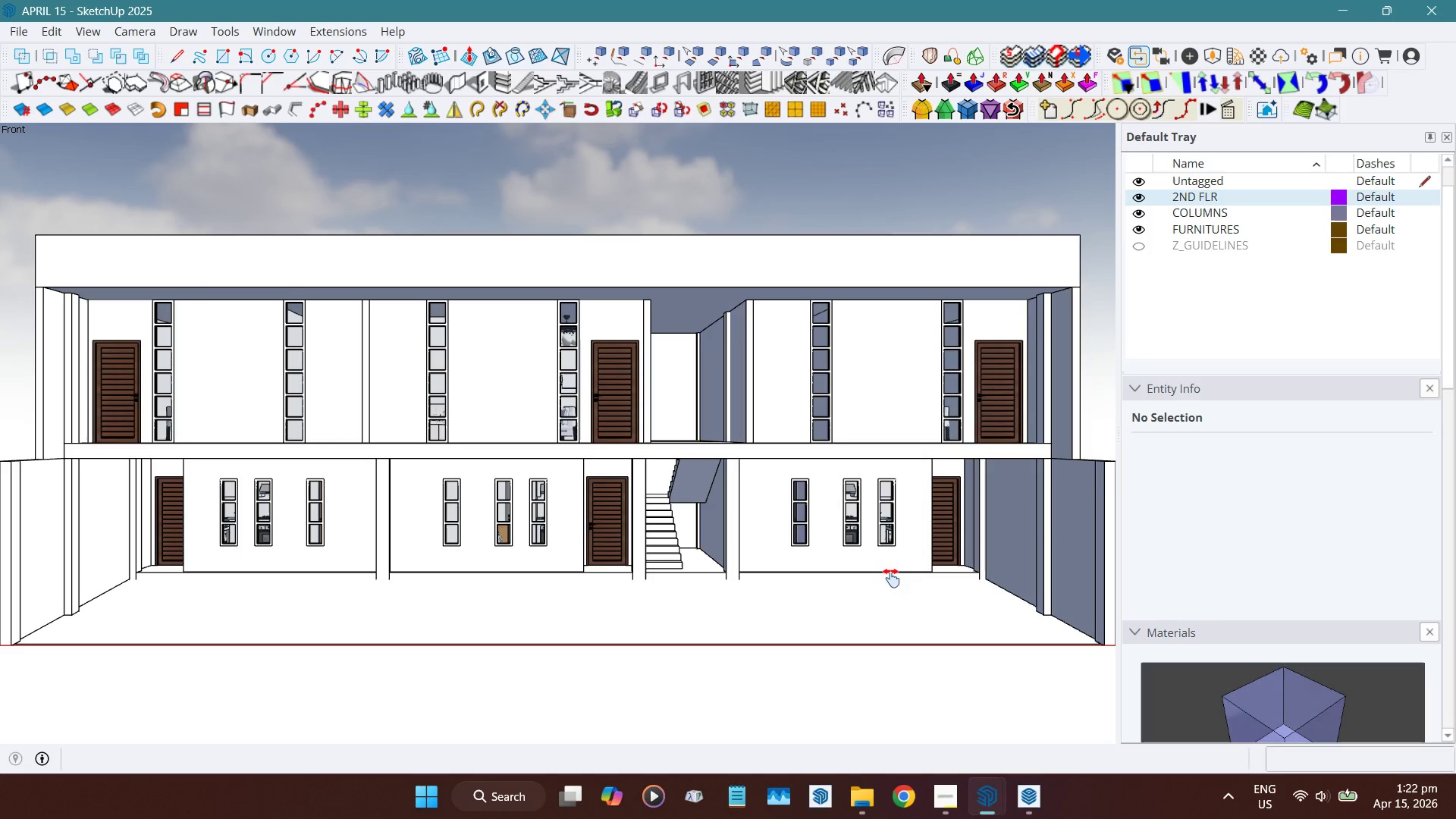 
scroll: coordinate [891, 578], scroll_direction: none, amount: 0.0
 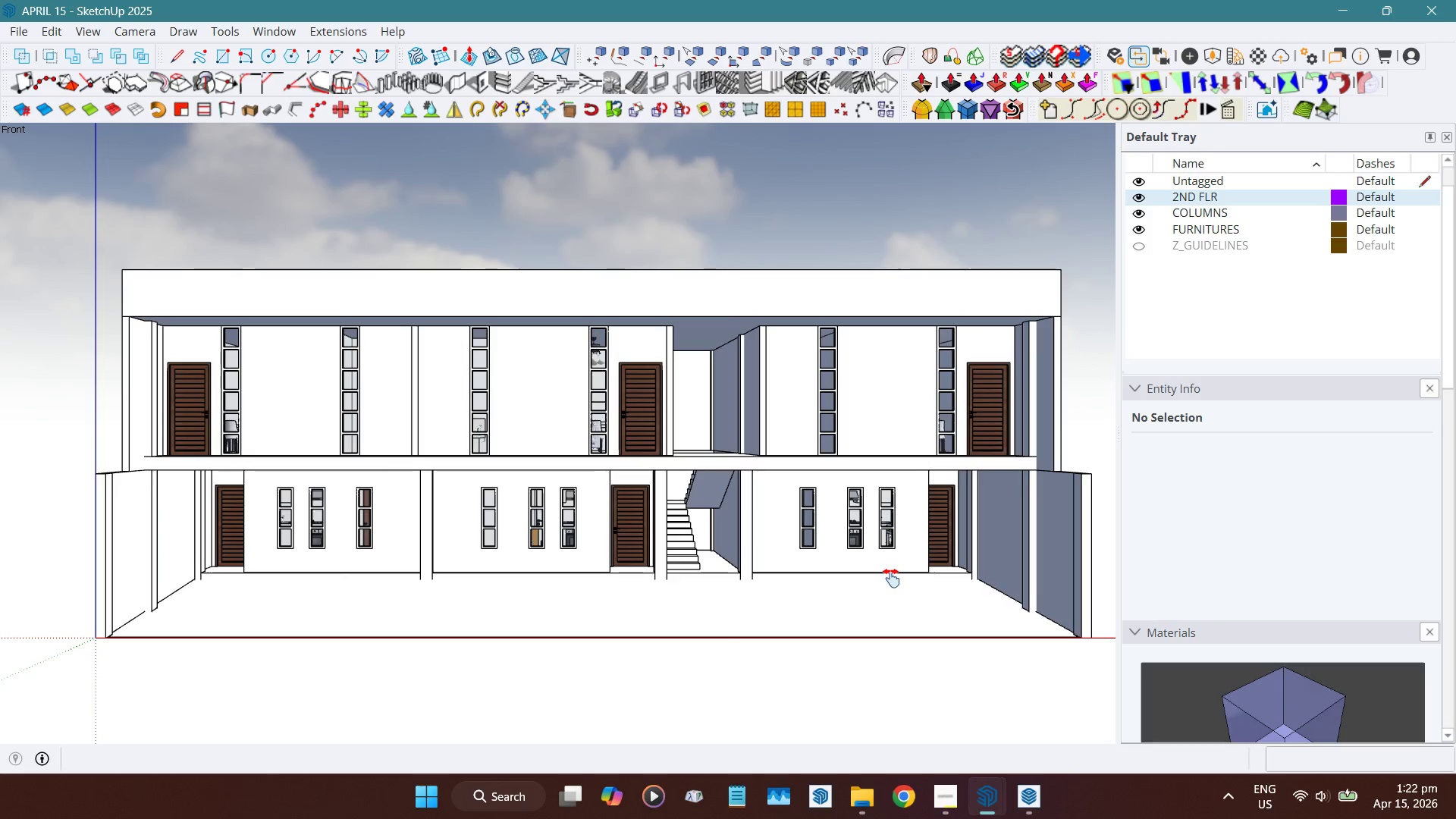 
hold_key(key=ShiftLeft, duration=1.53)
 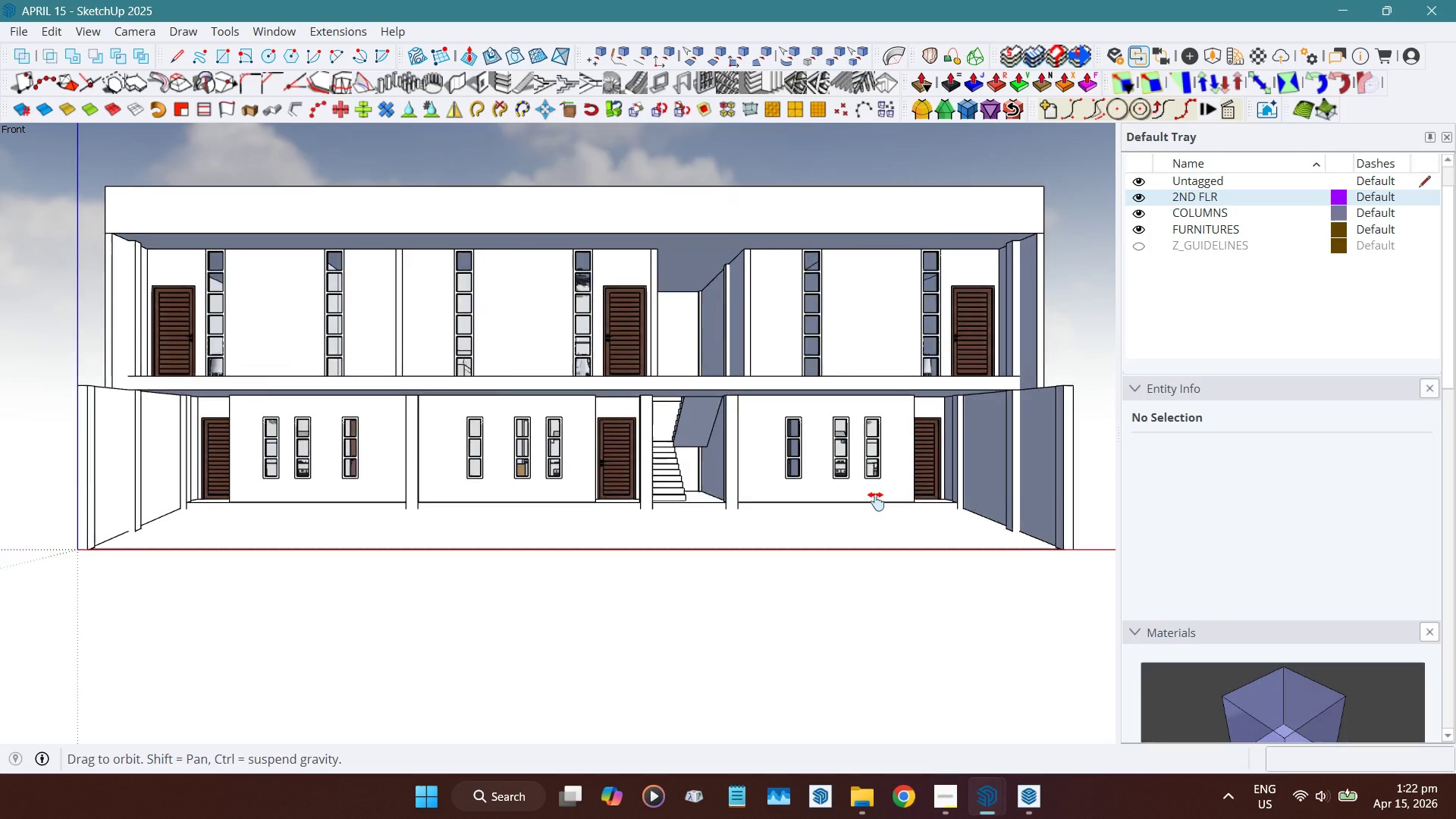 
hold_key(key=ShiftLeft, duration=1.5)
 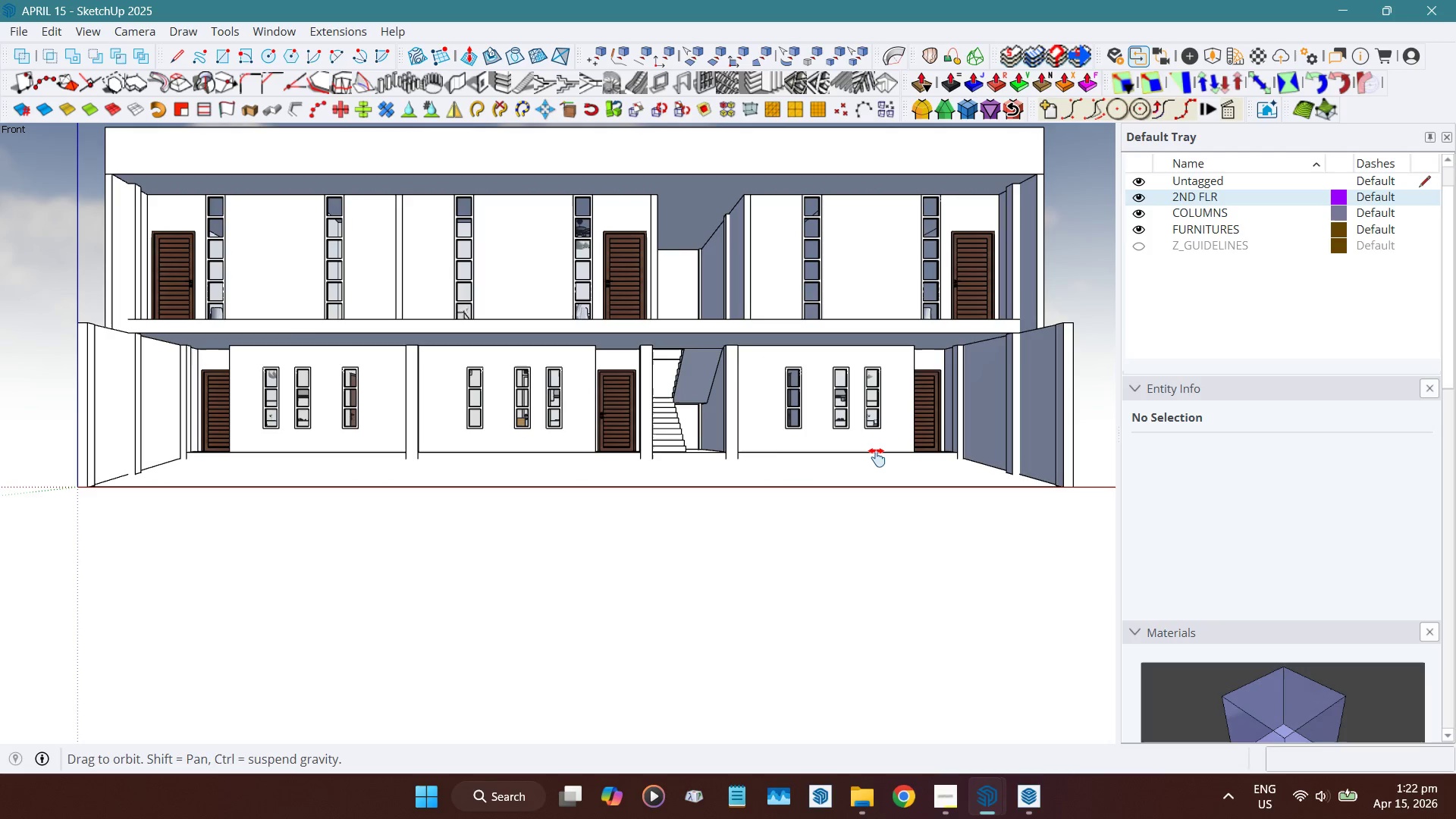 
hold_key(key=ShiftLeft, duration=1.5)
 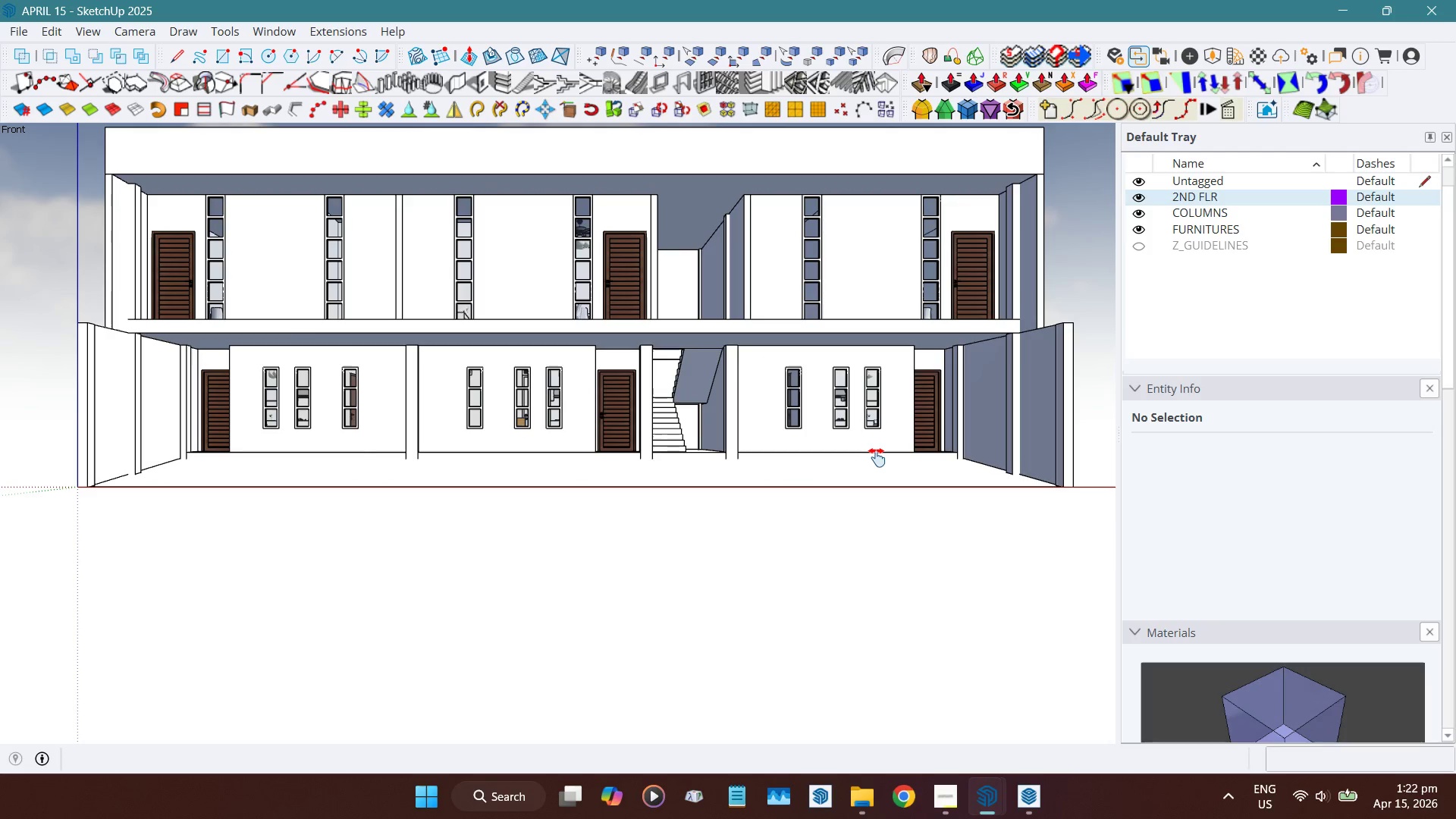 
hold_key(key=ShiftLeft, duration=0.64)
 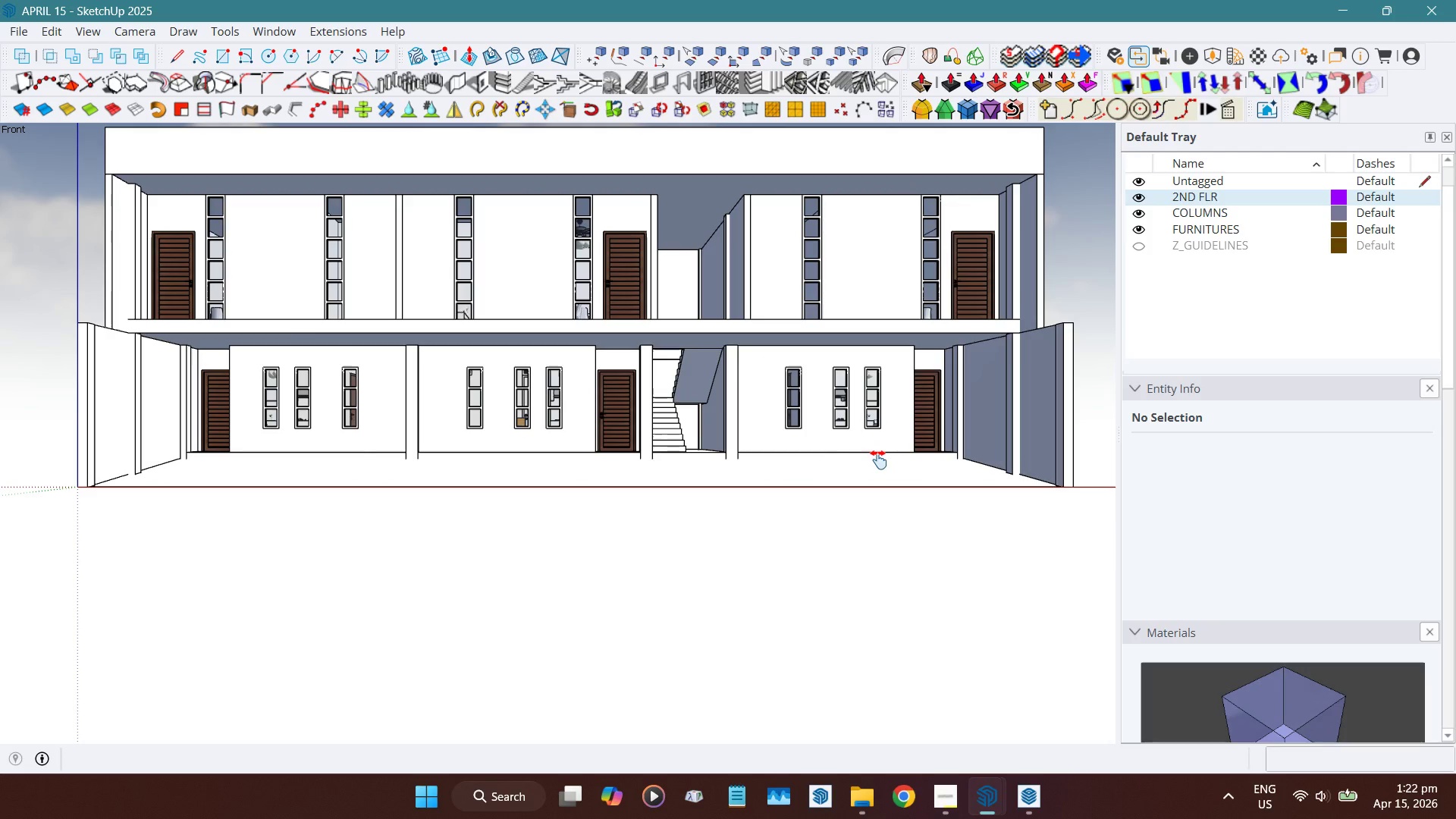 
key(Alt+AltLeft)
 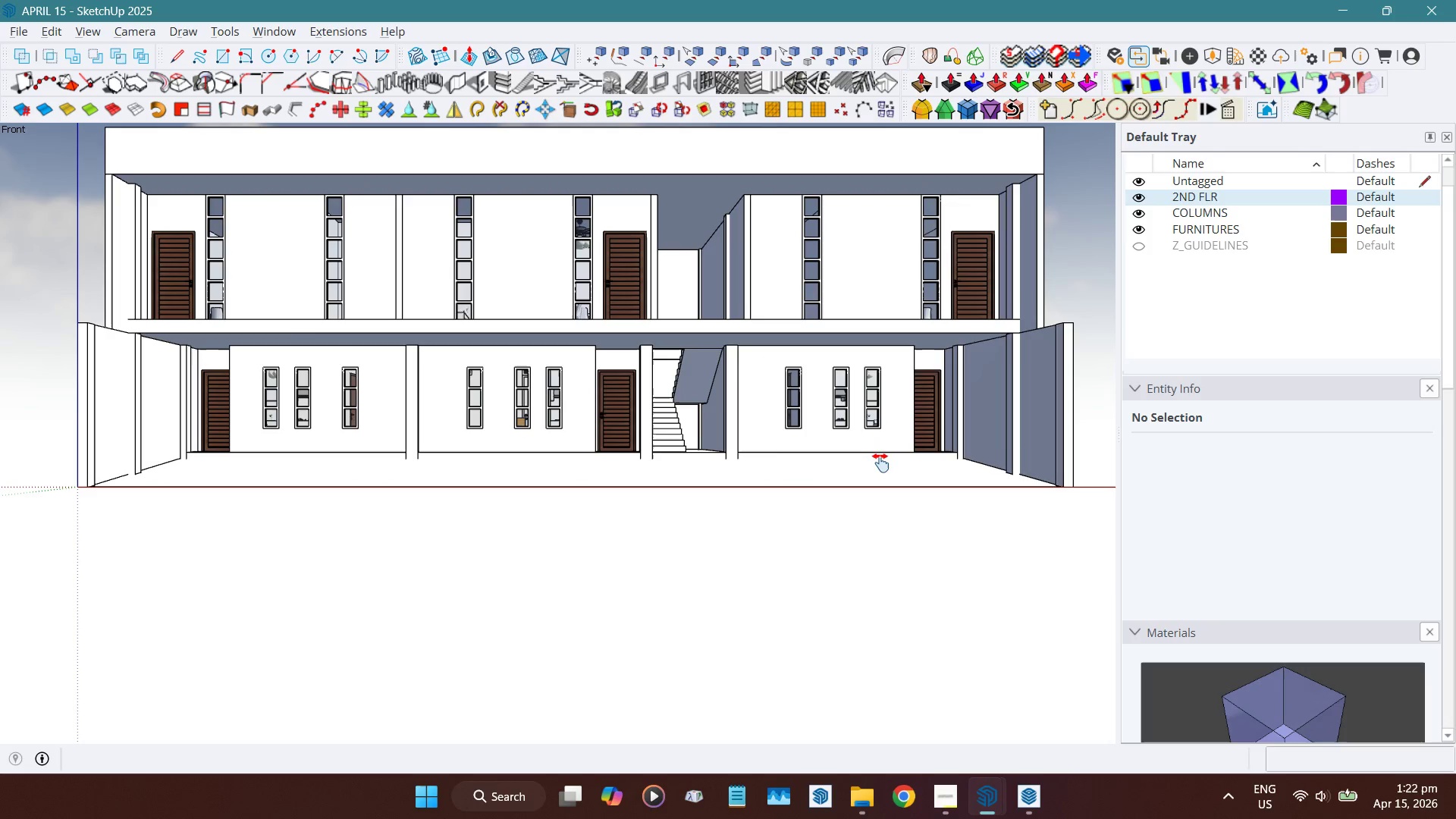 
key(Alt+2)
 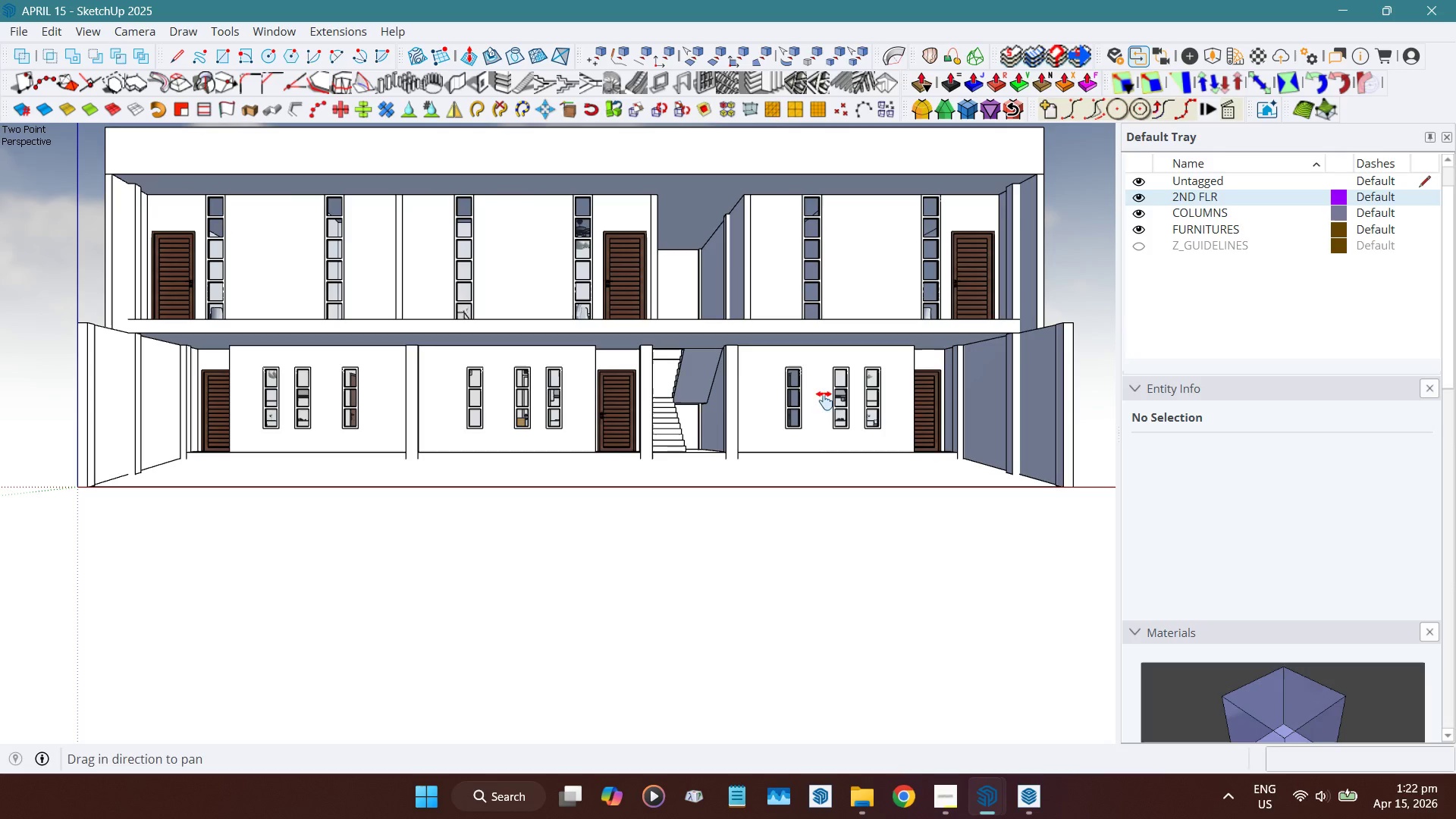 
hold_key(key=ShiftLeft, duration=1.52)
 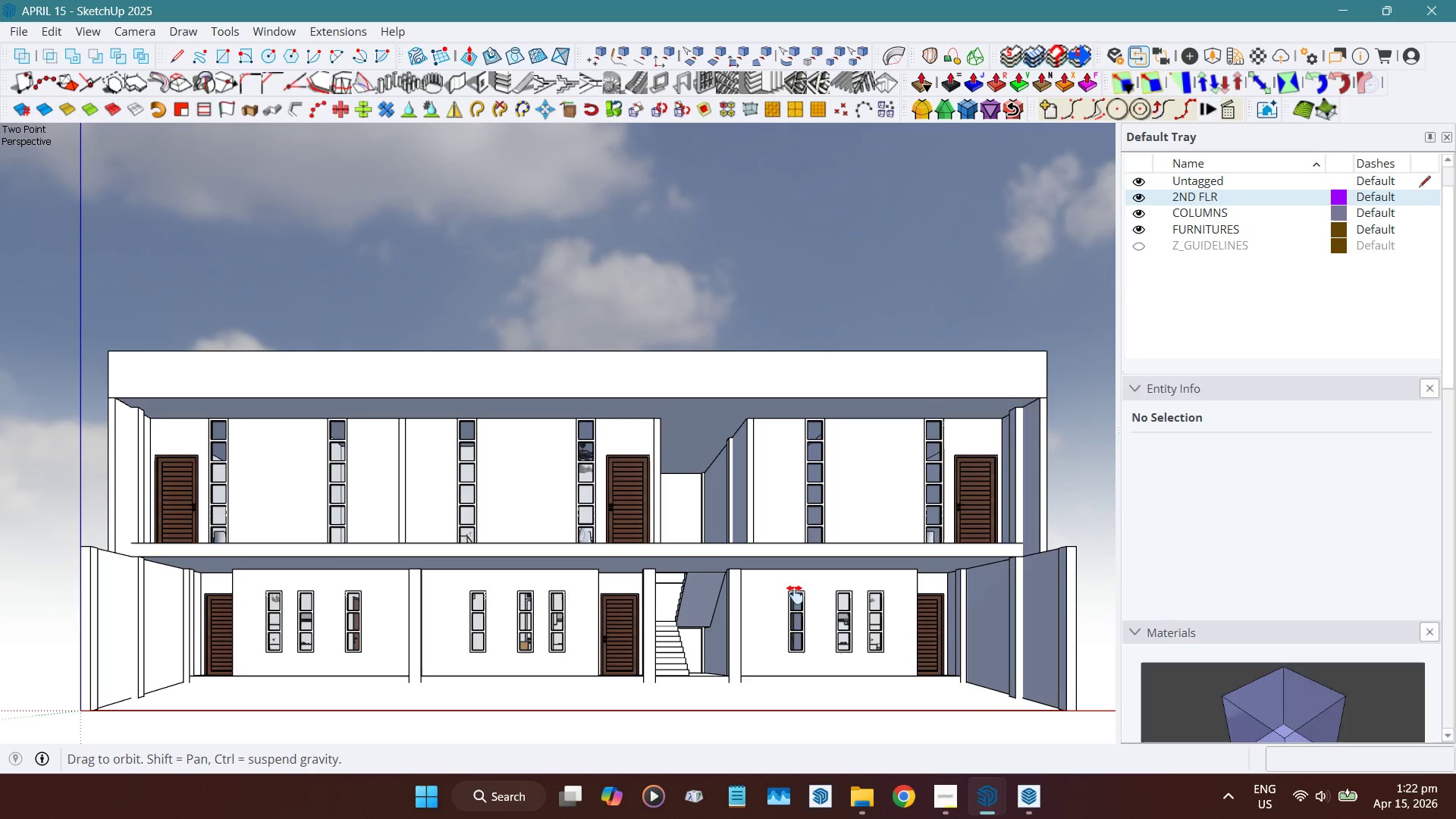 
hold_key(key=ShiftLeft, duration=1.51)
 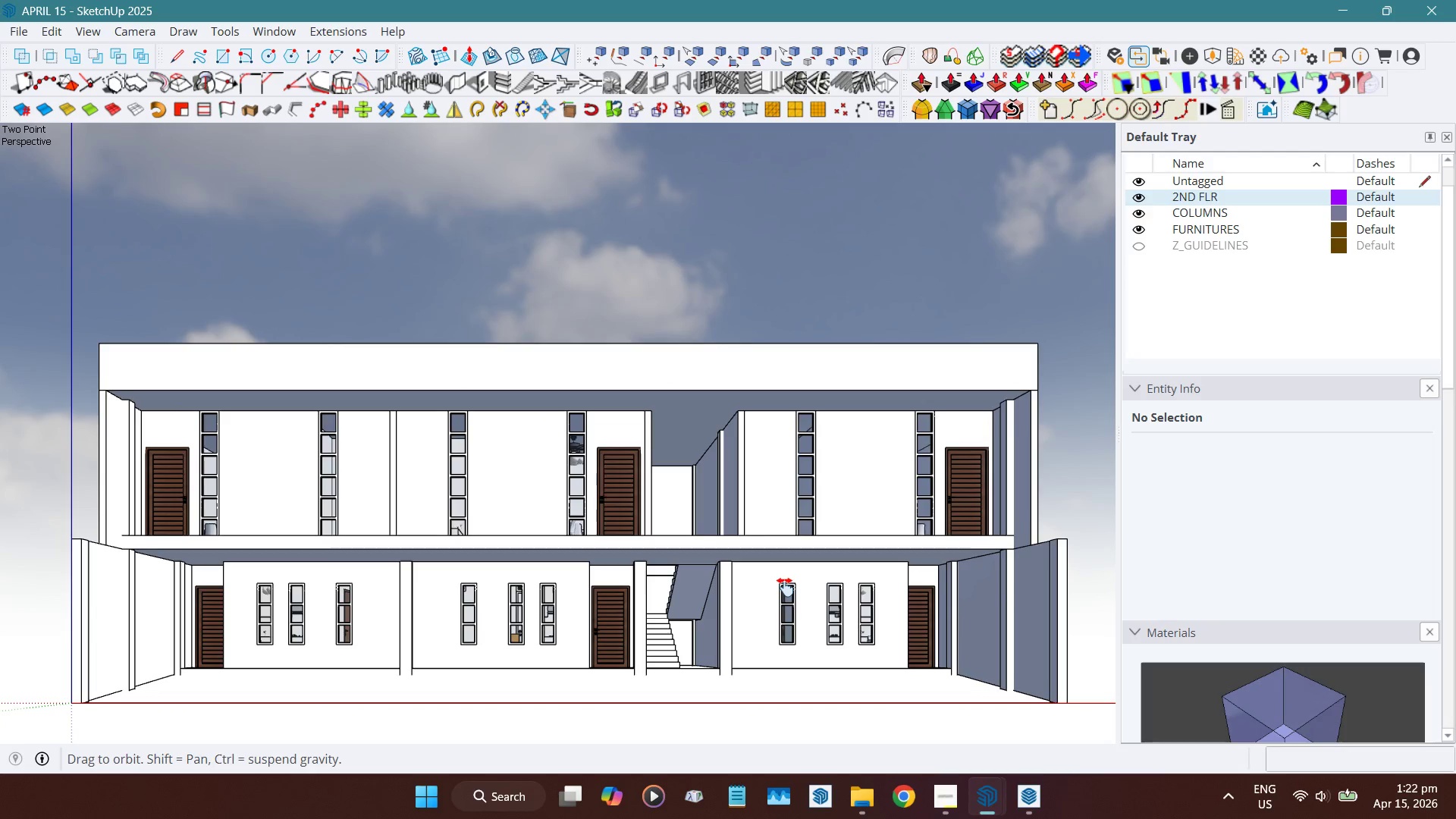 
hold_key(key=ShiftLeft, duration=1.5)
 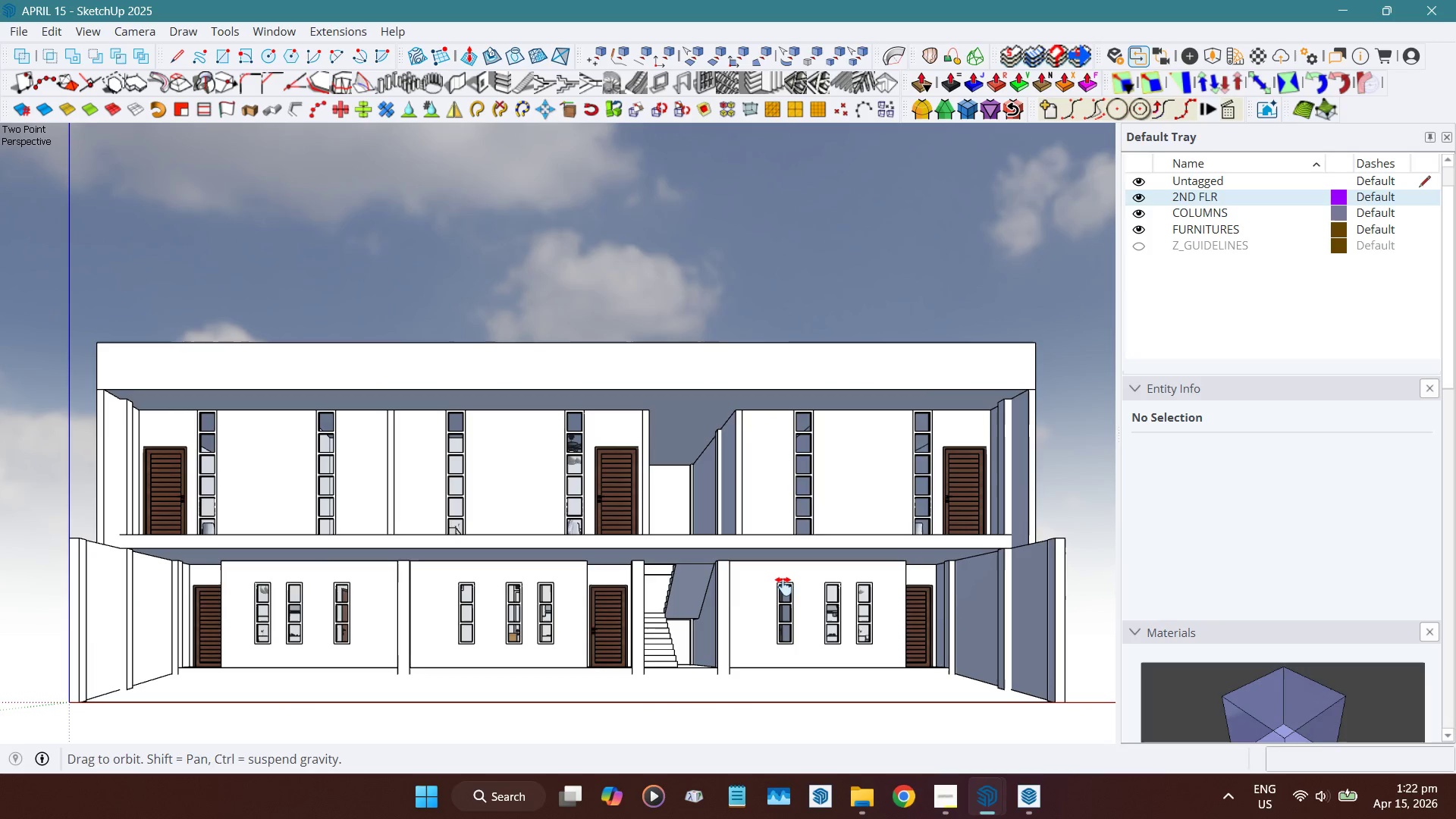 
hold_key(key=ShiftLeft, duration=1.36)
 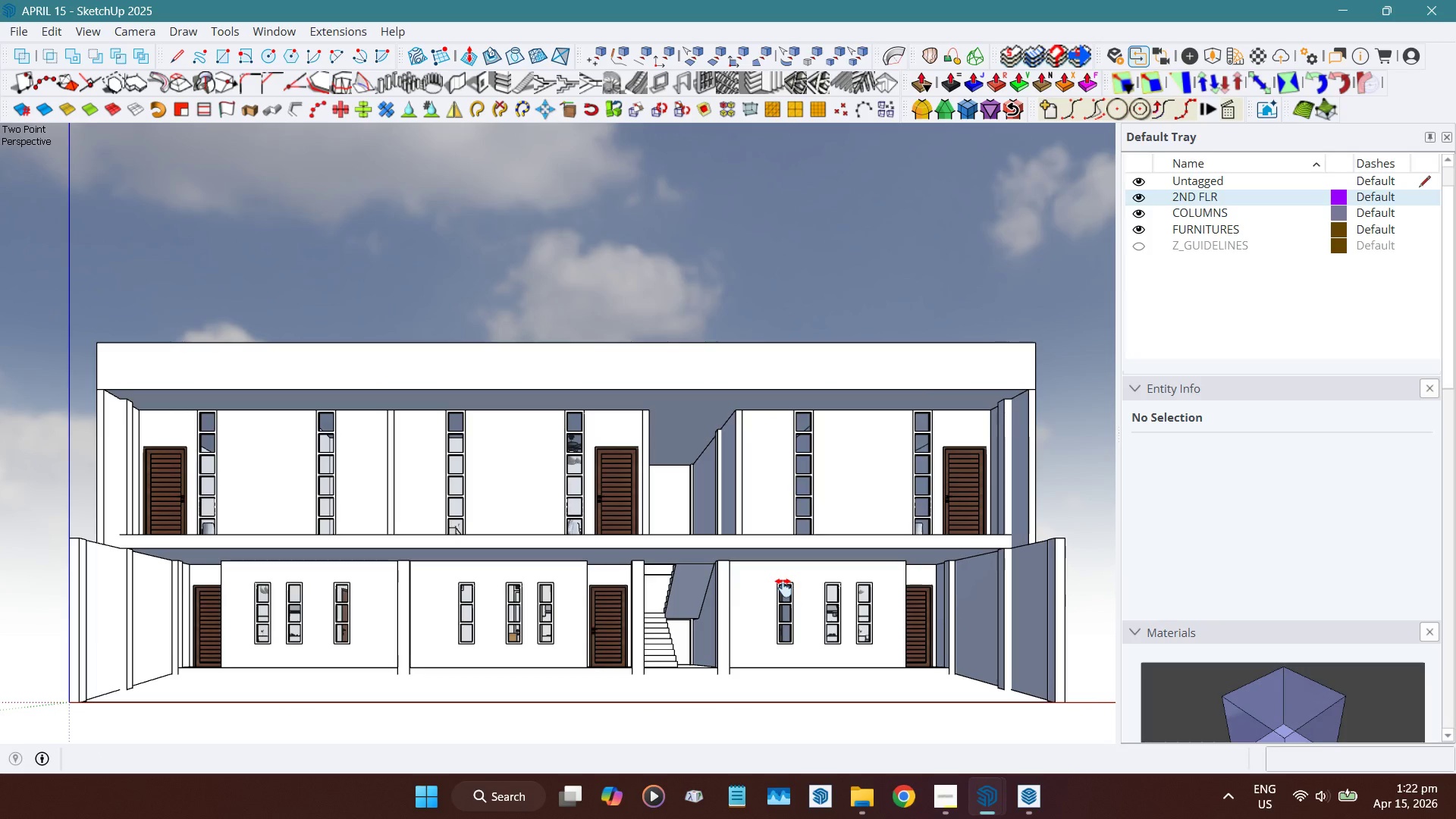 
key(Space)
 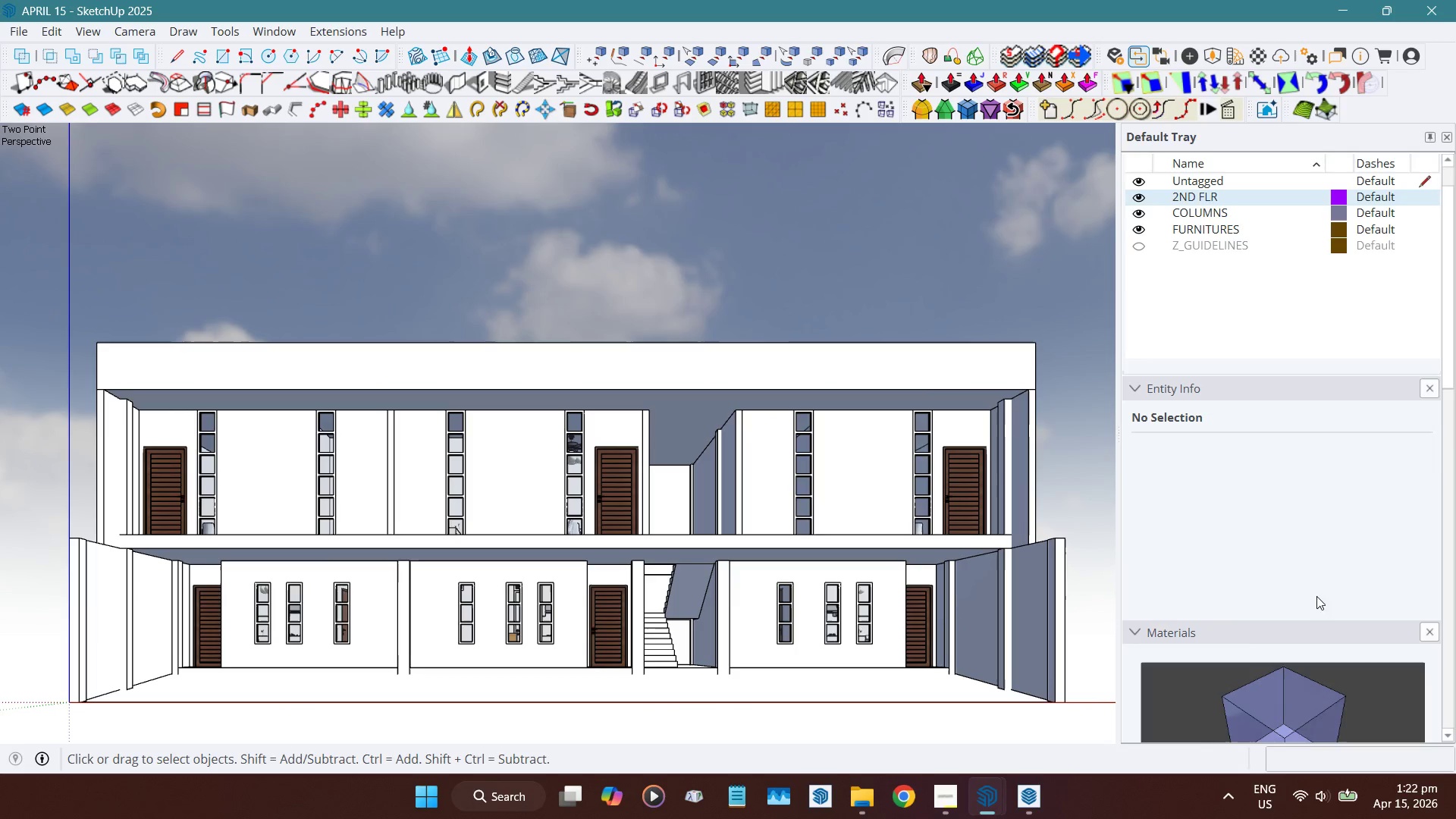 
scroll: coordinate [1203, 510], scroll_direction: down, amount: 14.0
 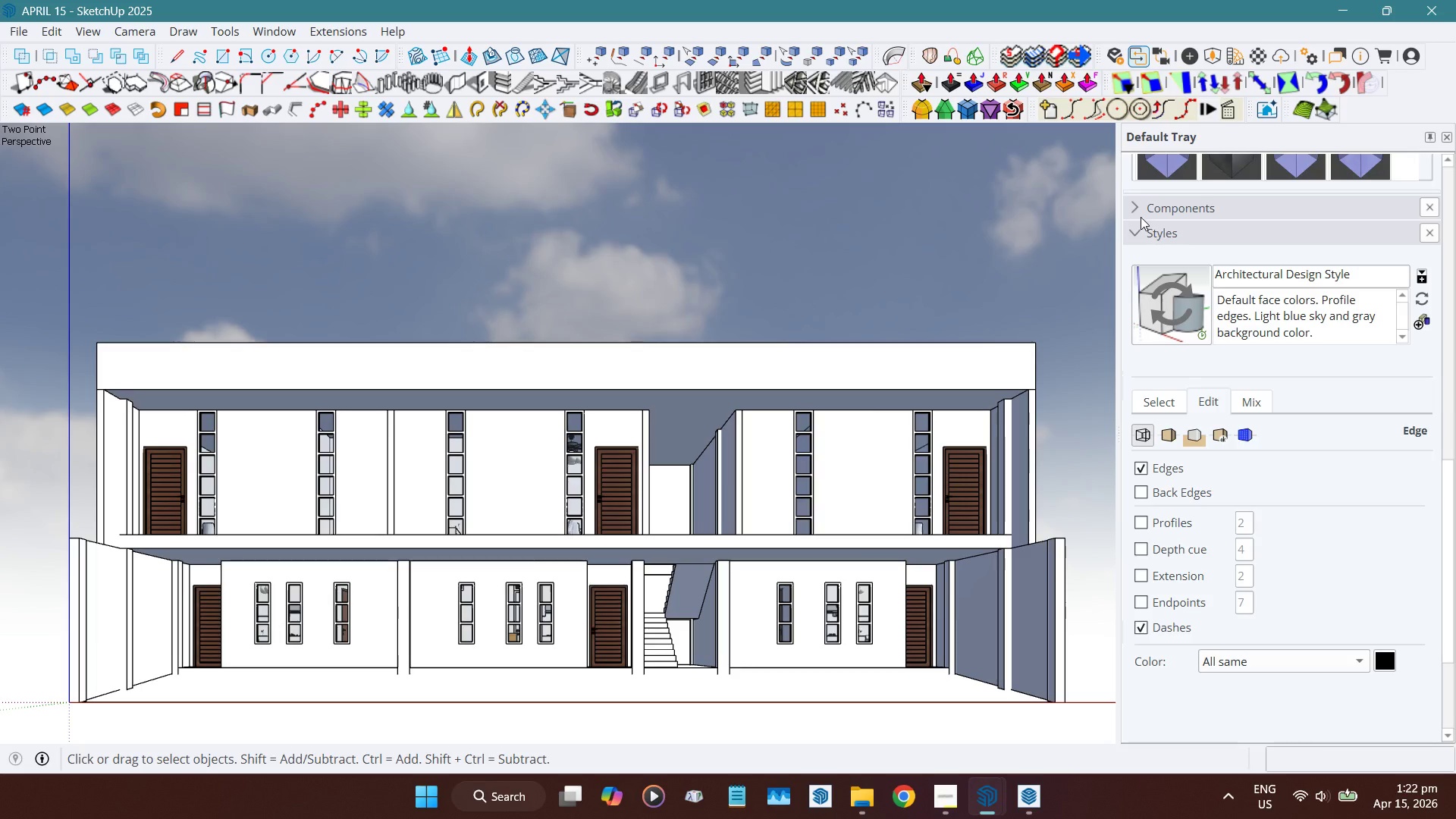 
left_click([1137, 224])
 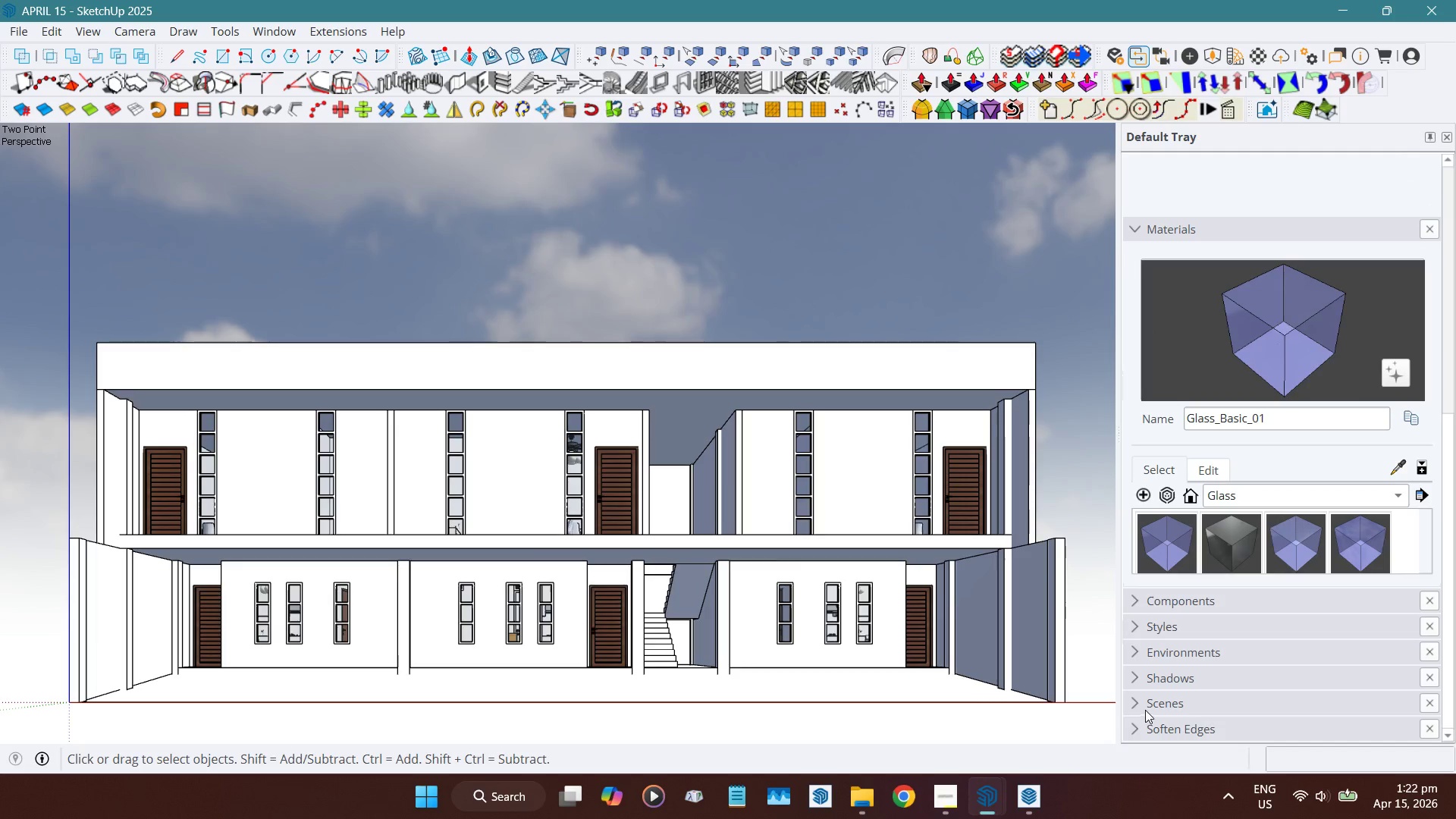 
left_click([1135, 701])
 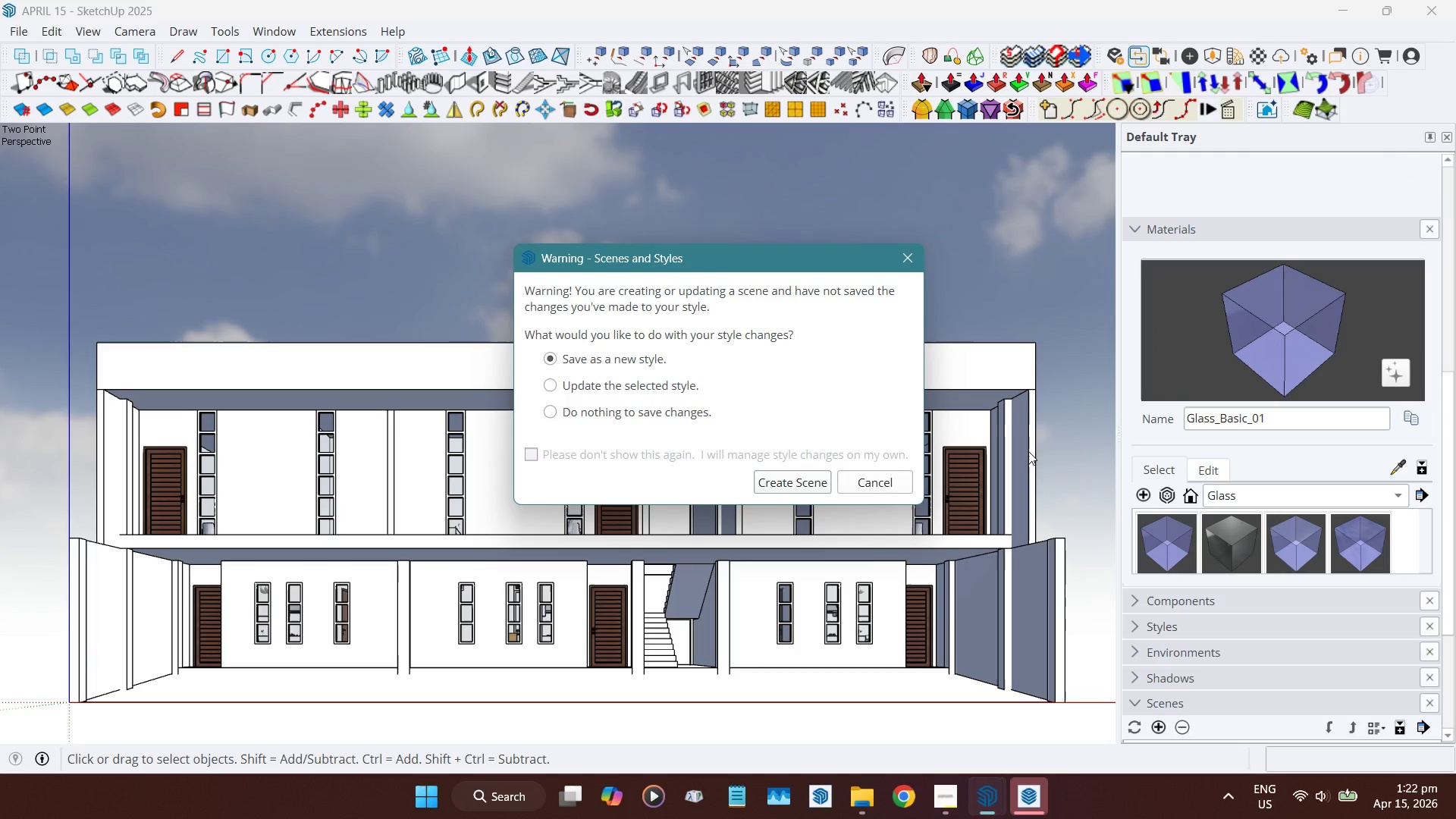 
left_click([806, 479])
 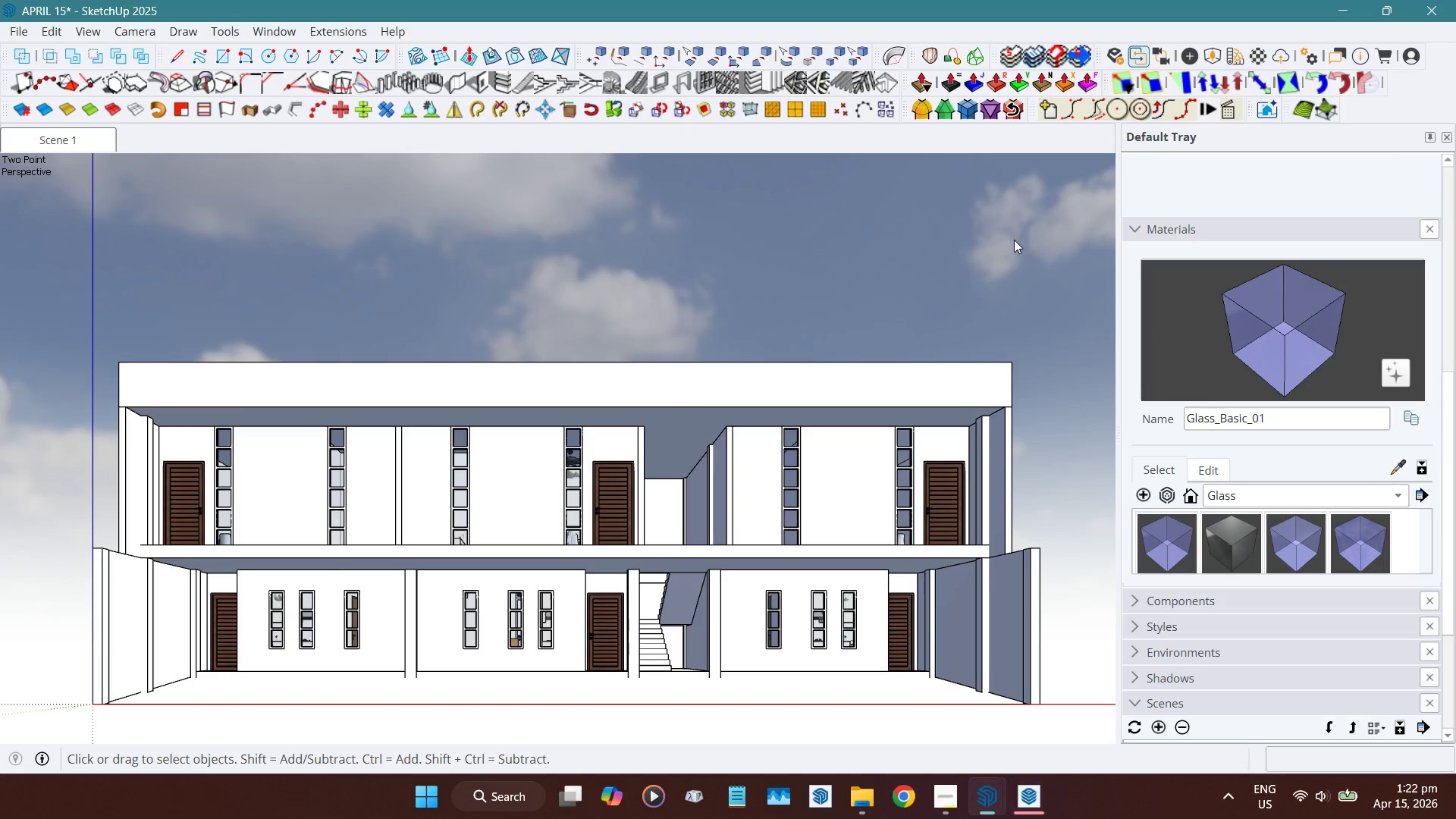 
wait(10.31)
 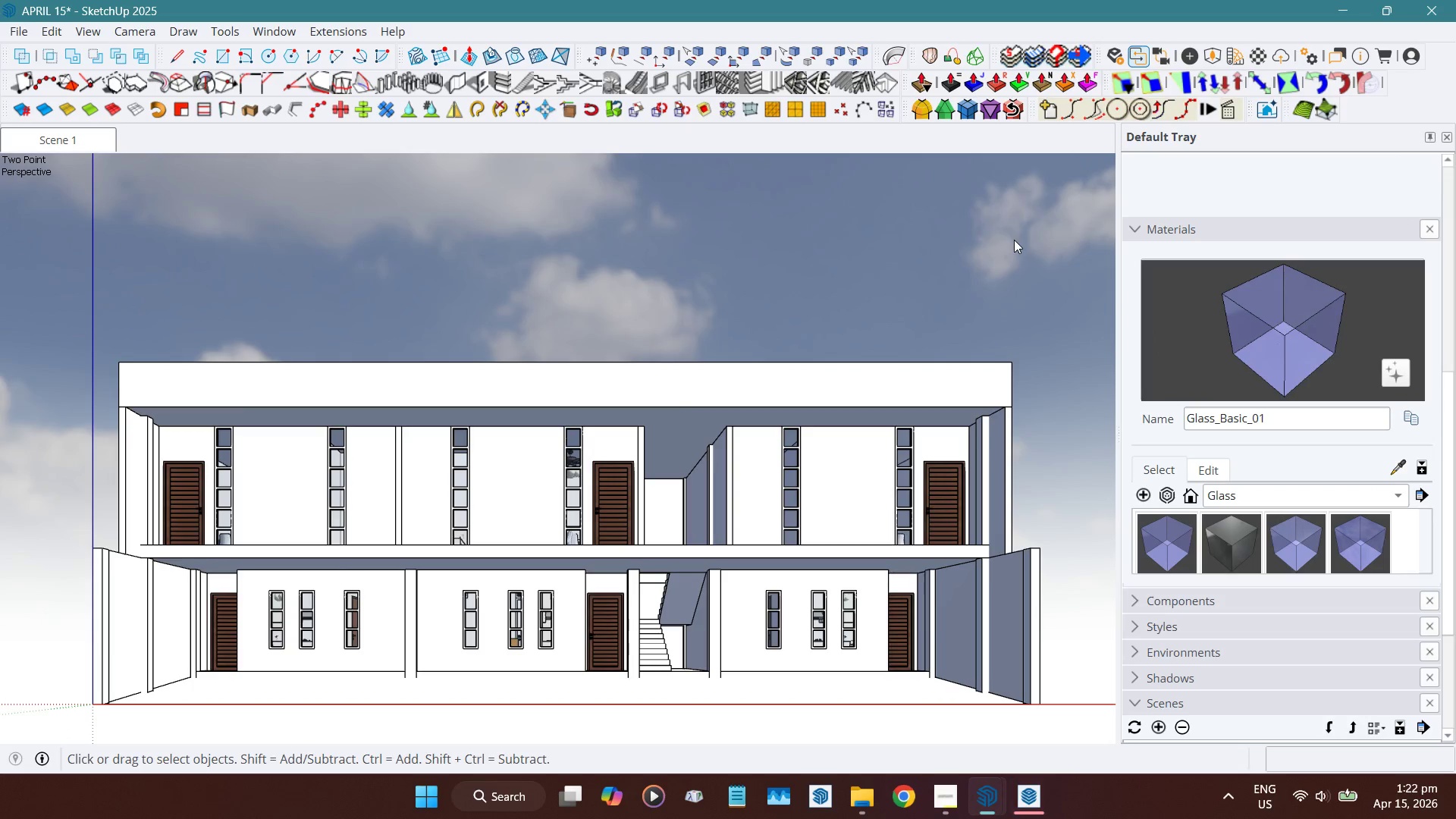 
hold_key(key=ShiftLeft, duration=1.22)
 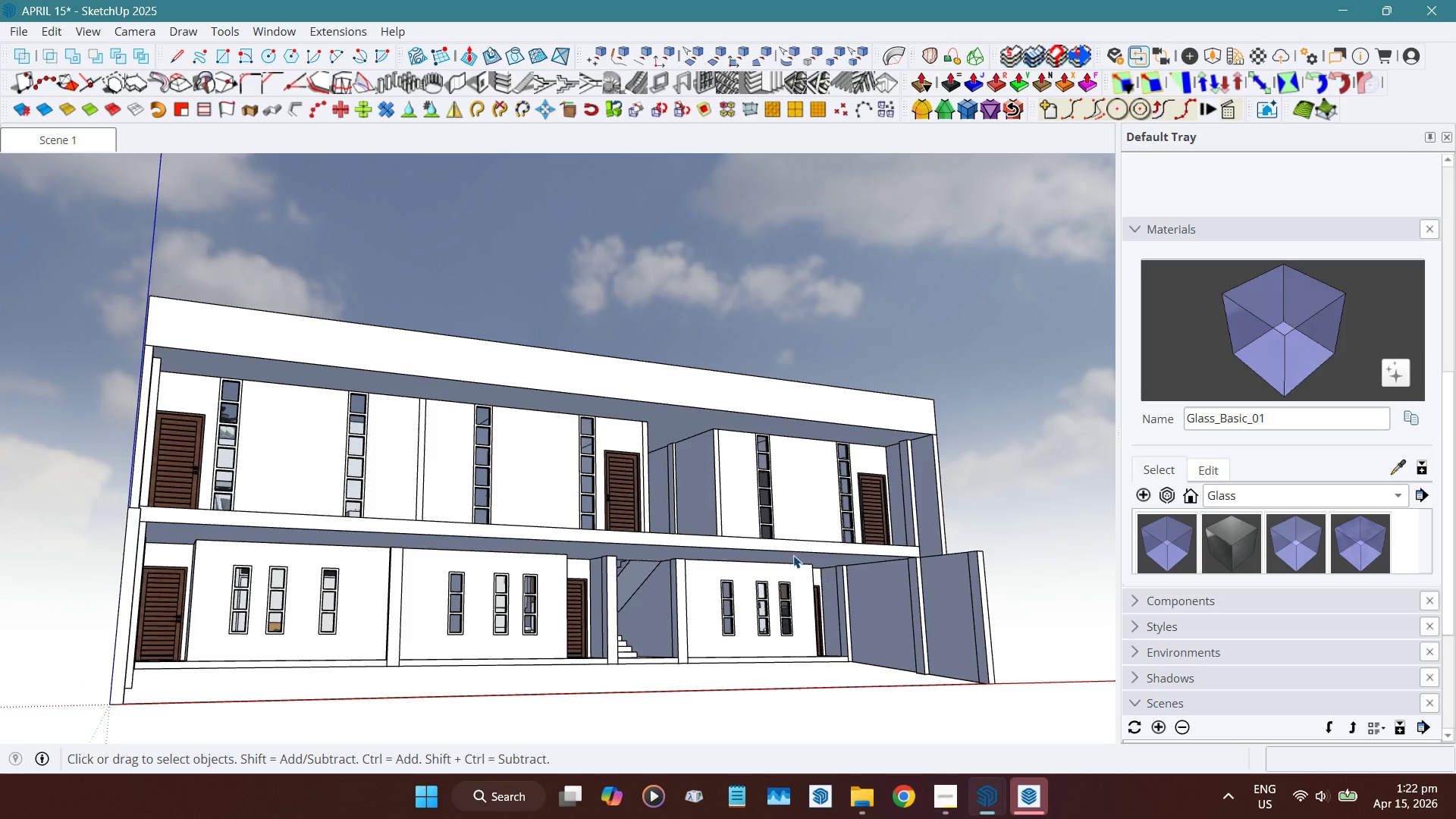 
hold_key(key=ShiftLeft, duration=0.95)
 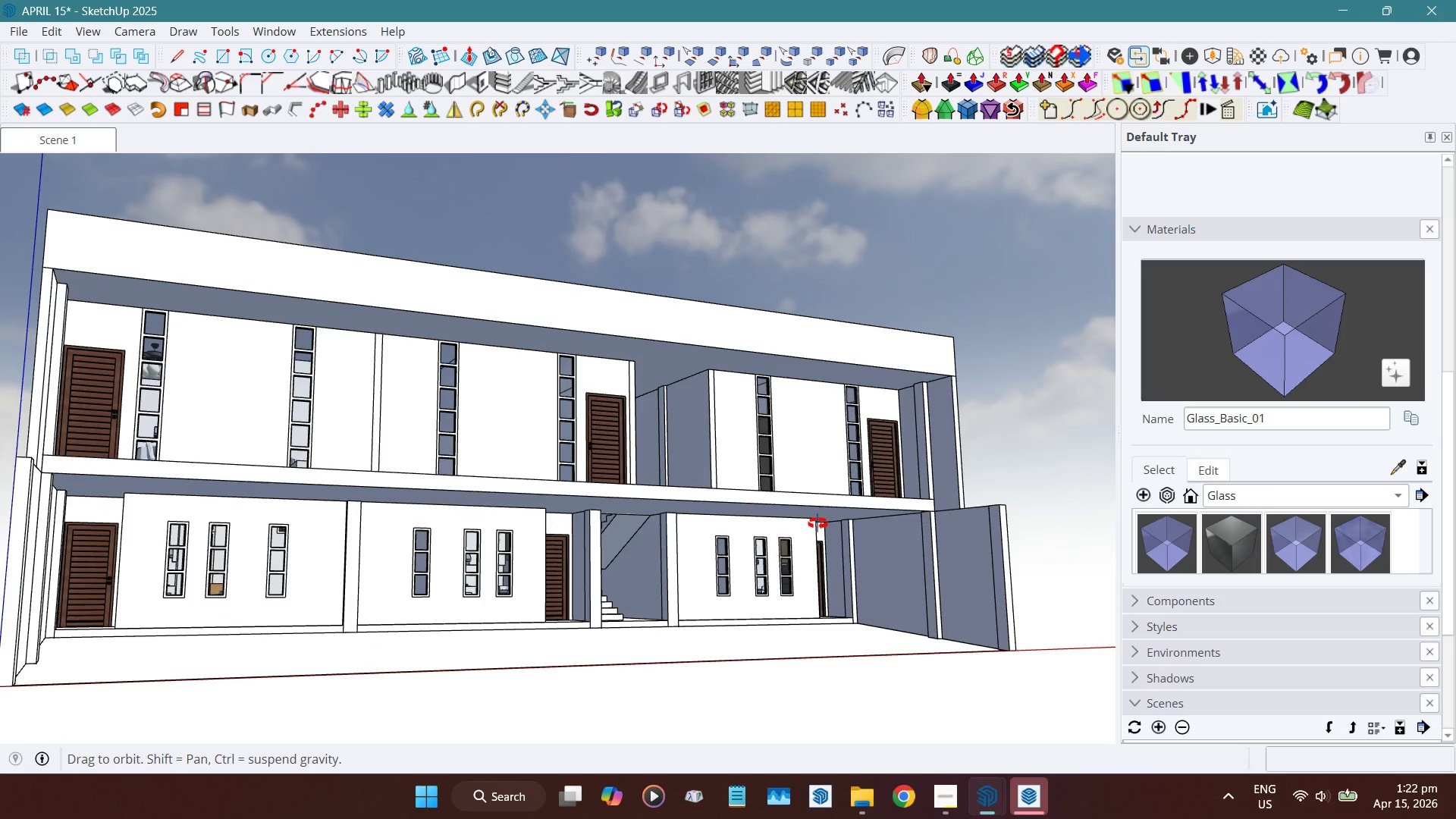 
scroll: coordinate [793, 555], scroll_direction: none, amount: 0.0
 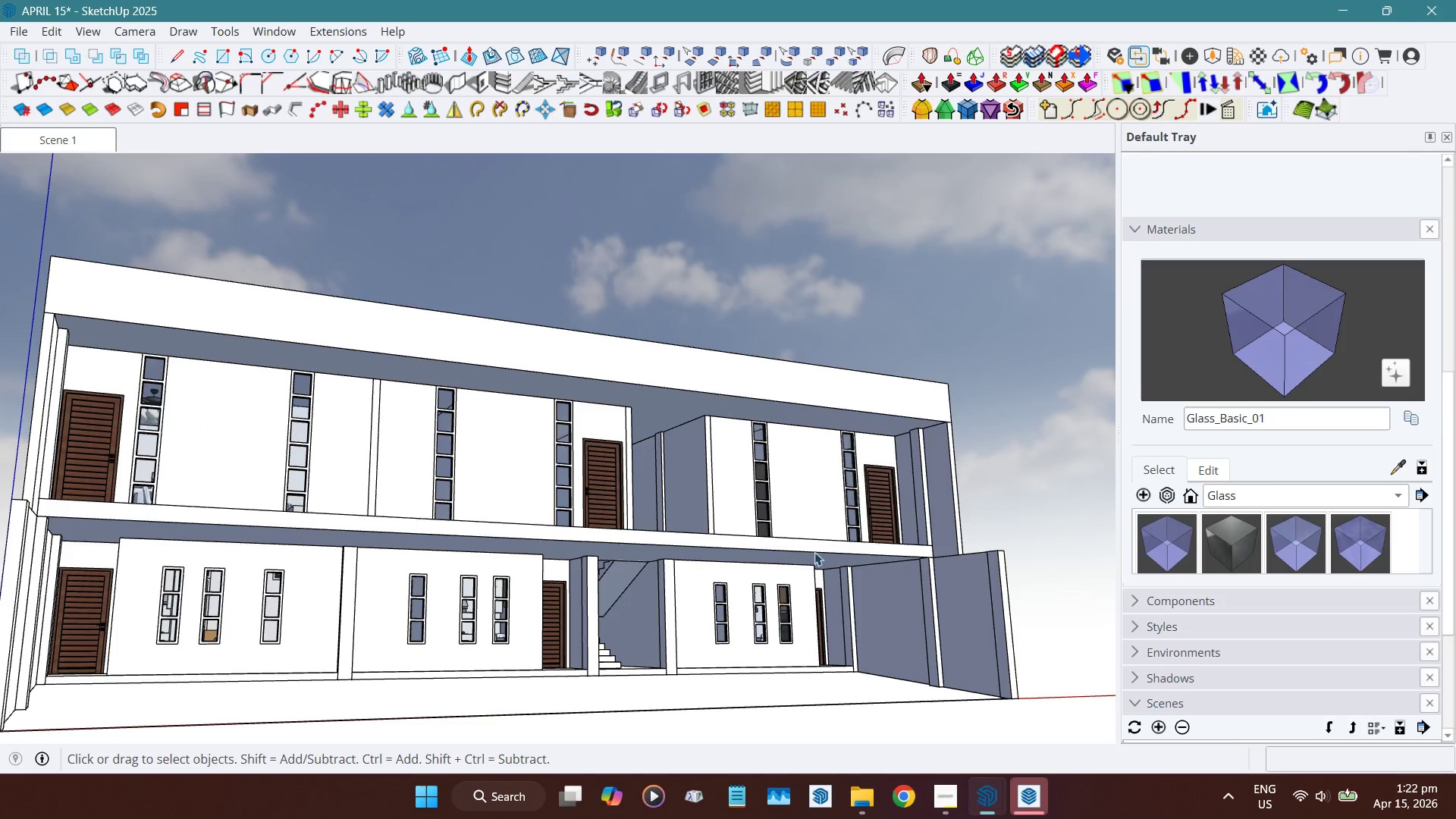 
hold_key(key=ShiftLeft, duration=1.16)
 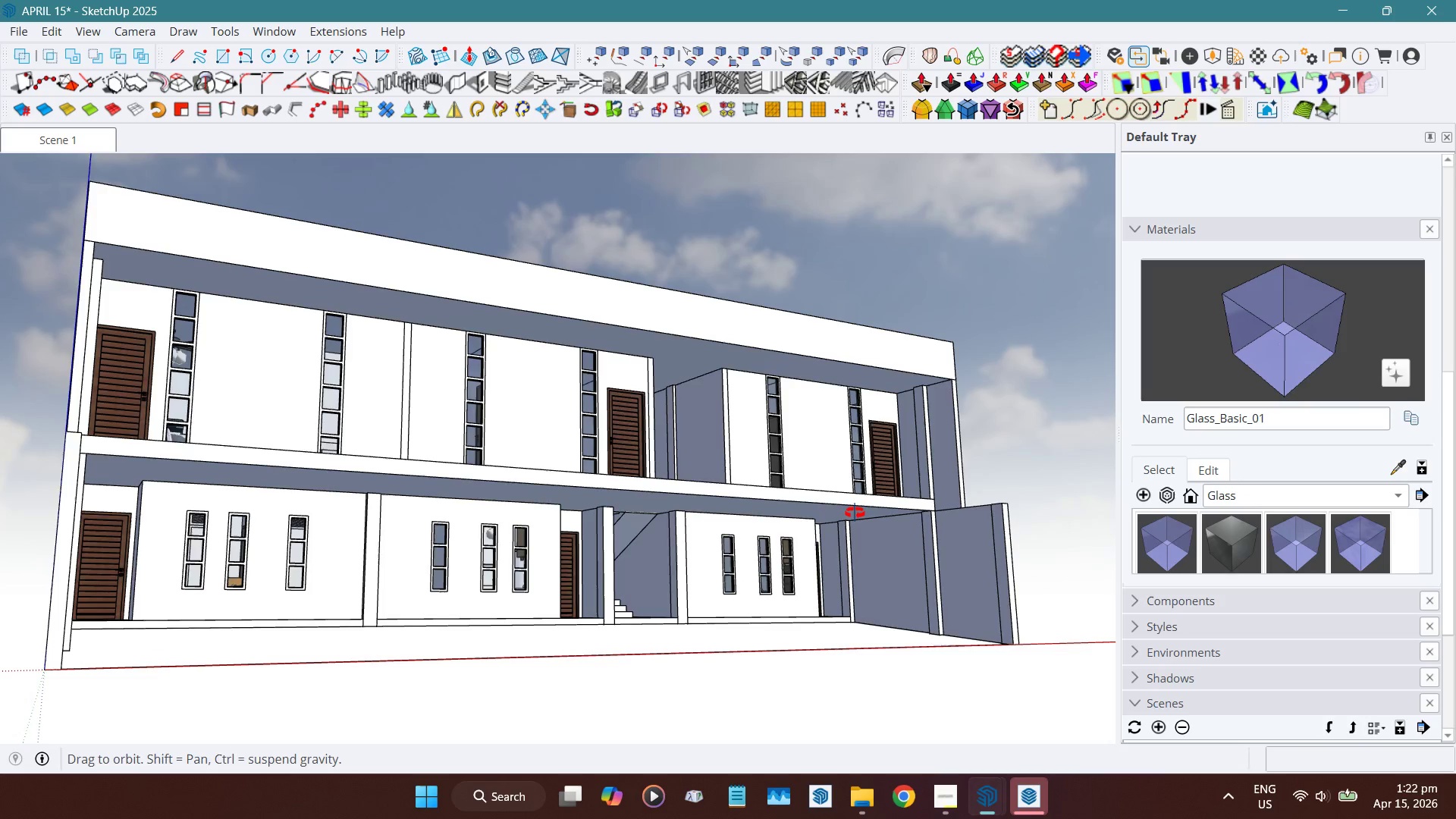 
hold_key(key=ShiftLeft, duration=0.62)
 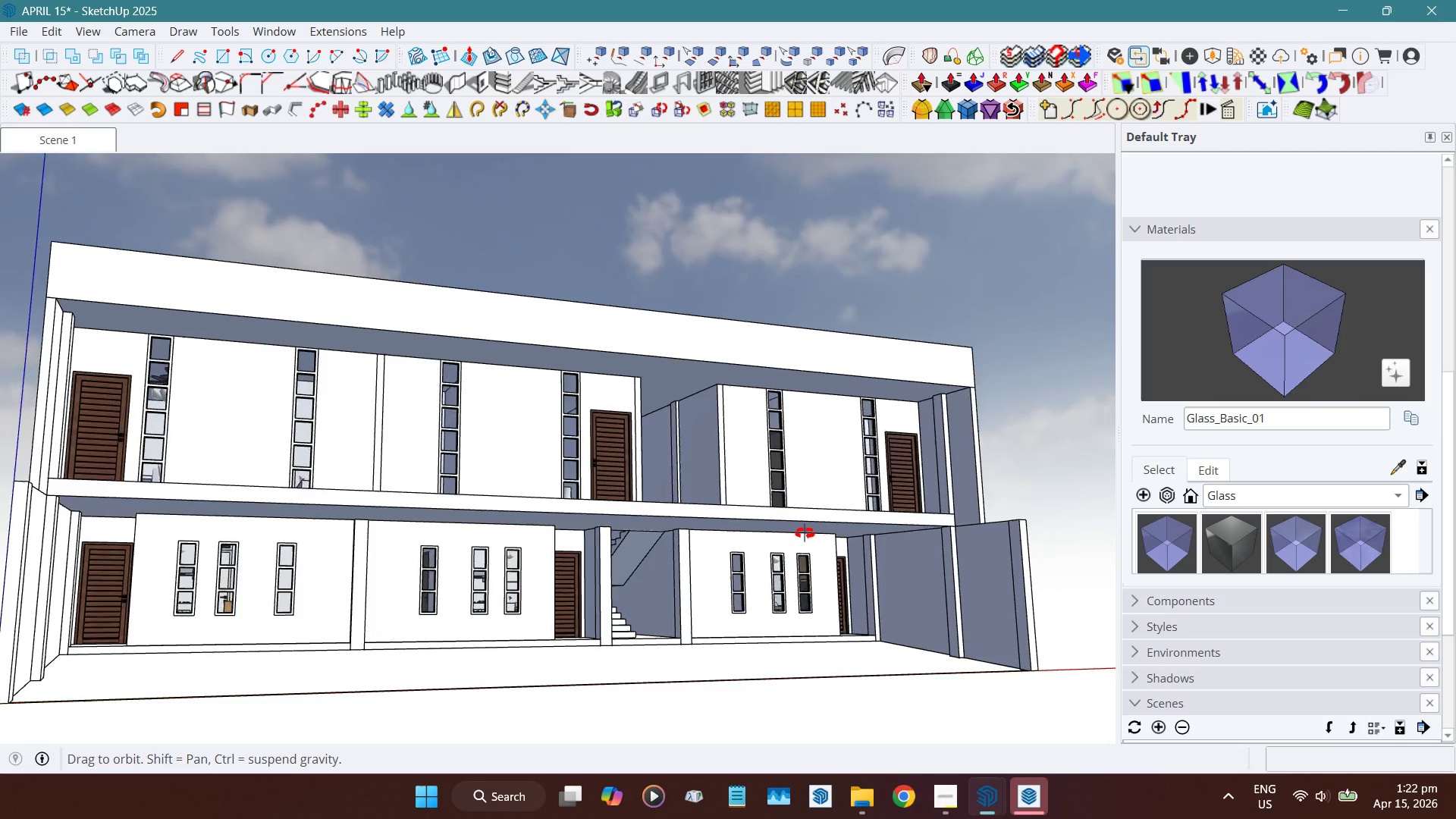 
wait(6.2)
 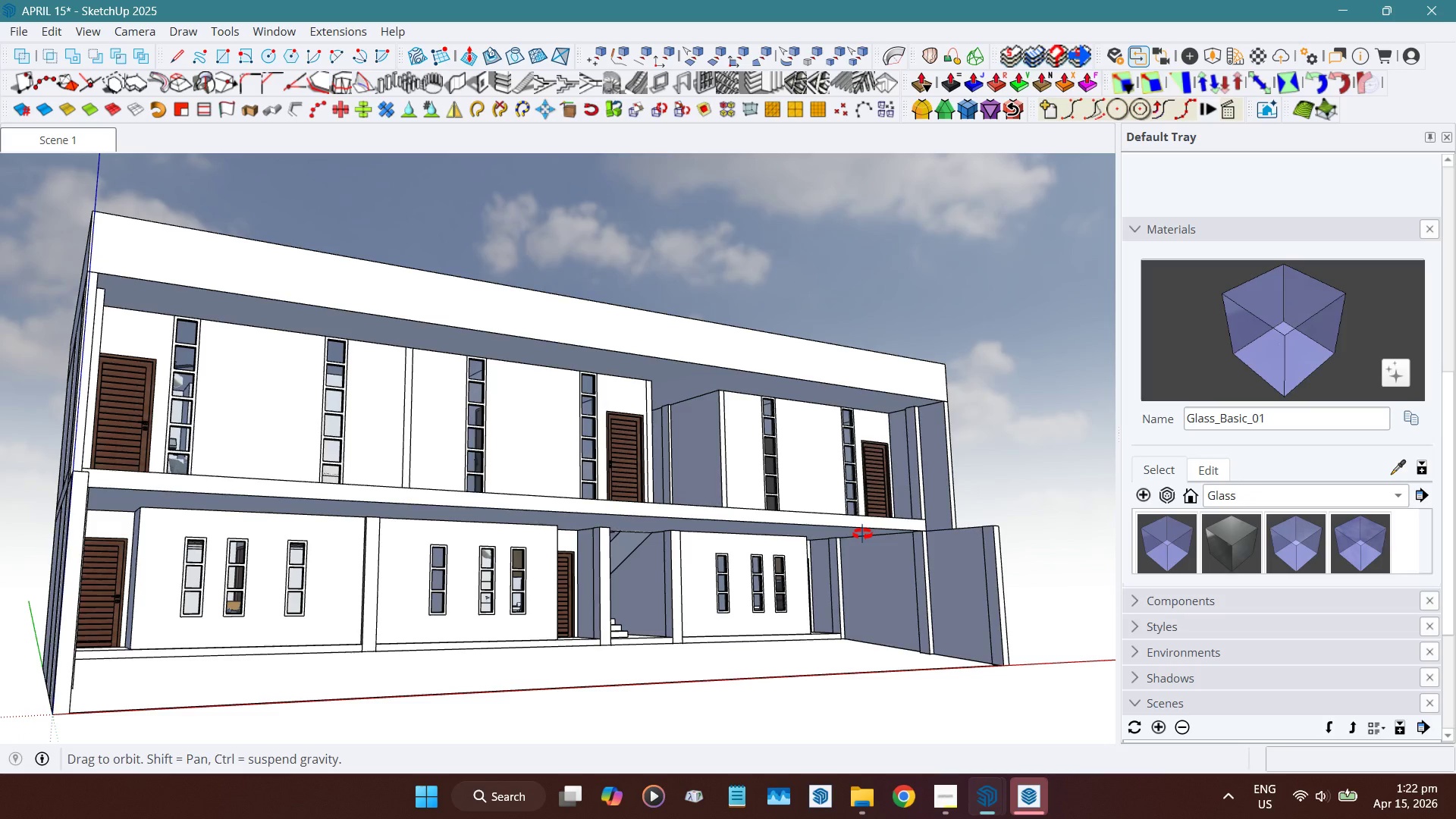 
hold_key(key=ShiftLeft, duration=1.52)
 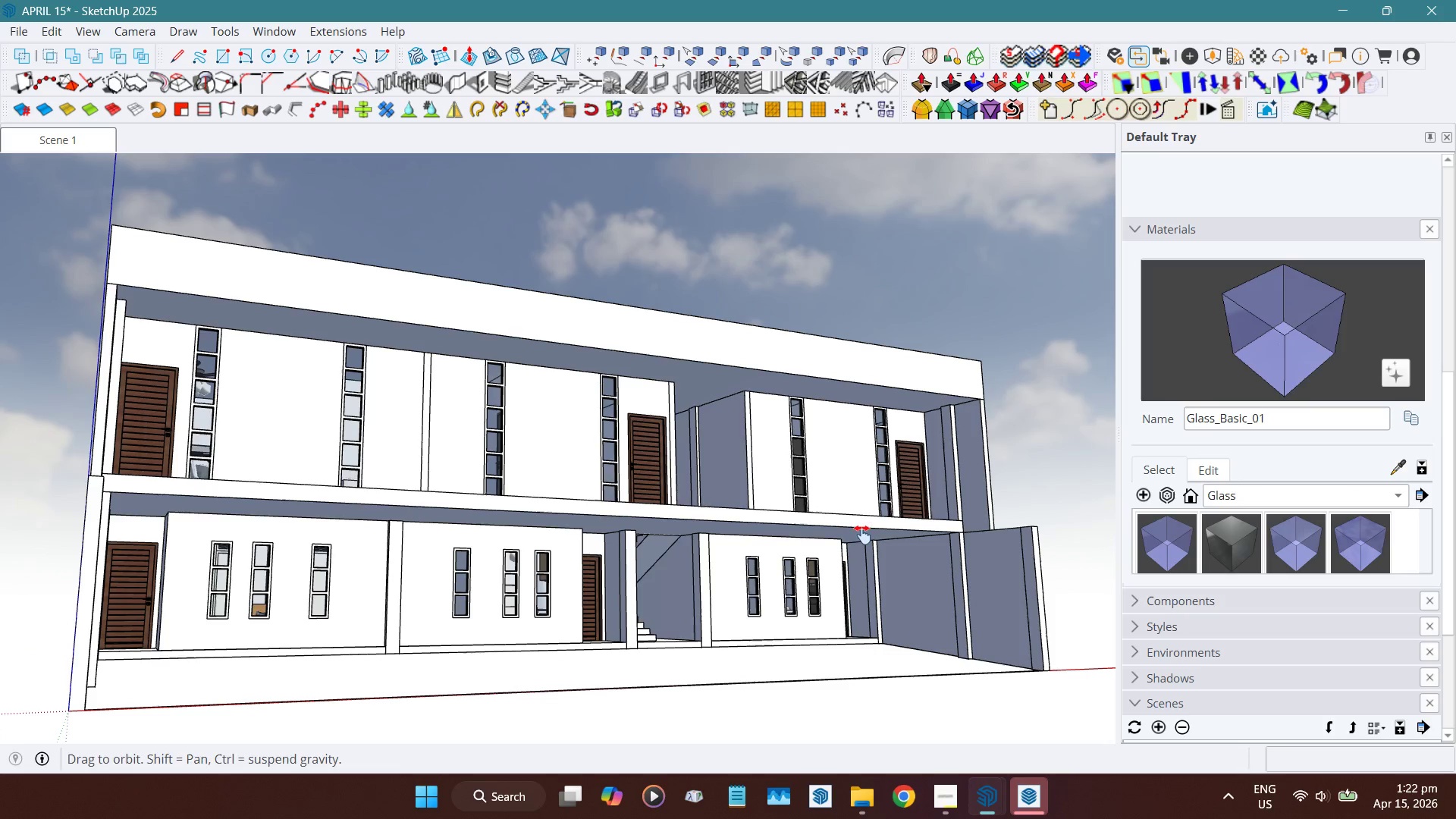 
hold_key(key=ShiftLeft, duration=1.01)
 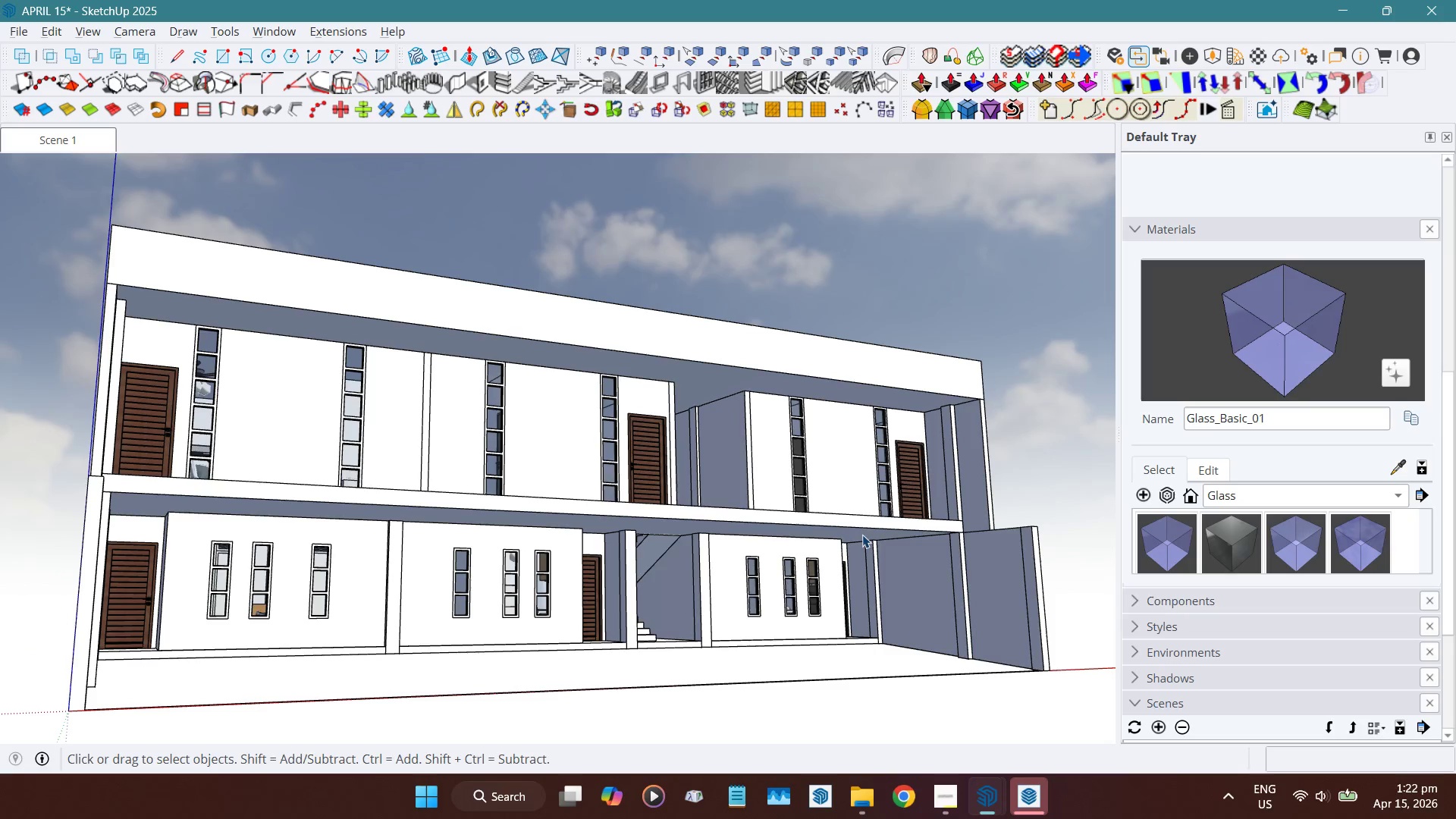 
key(Alt+AltLeft)
 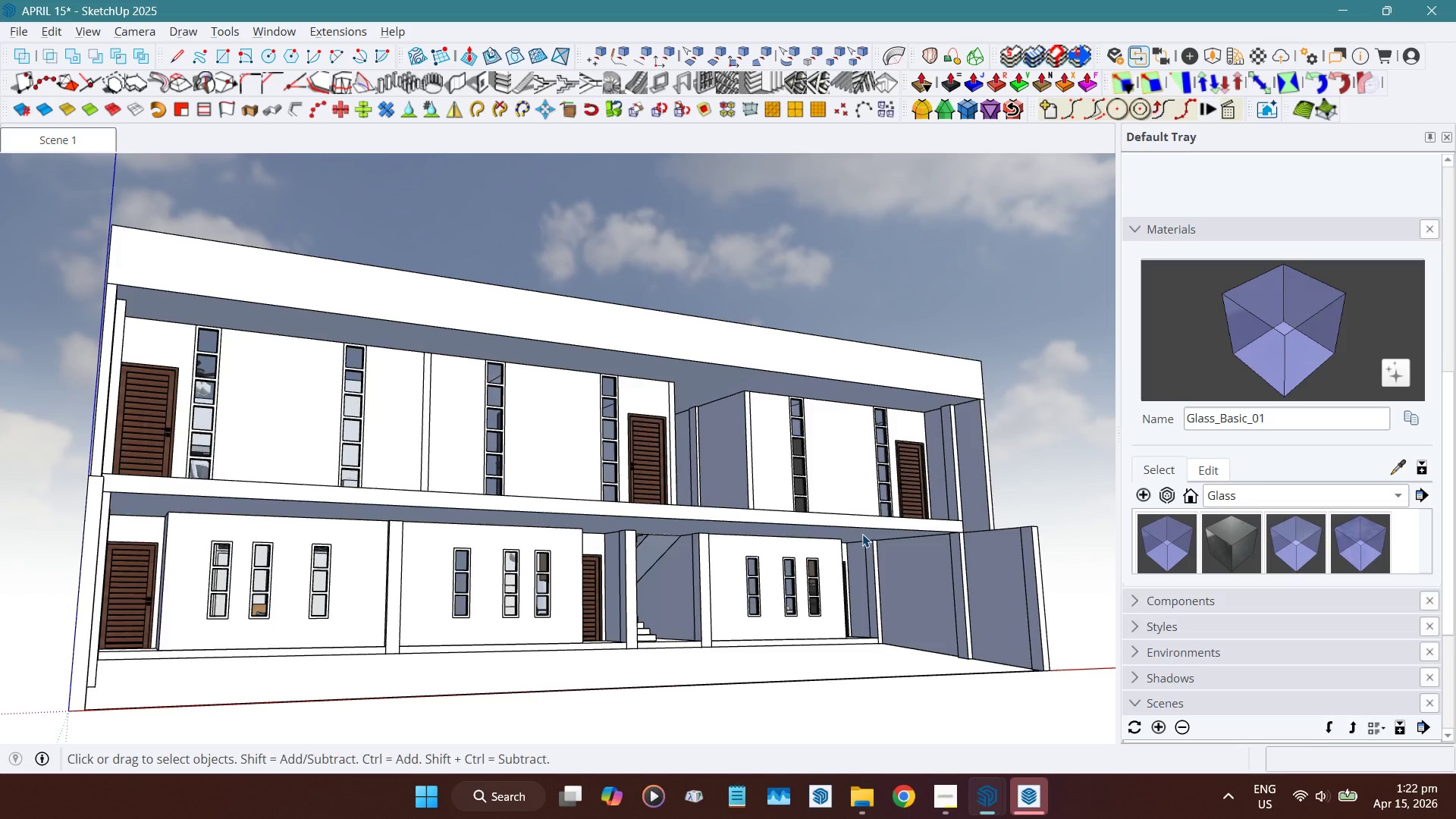 
key(Alt+2)
 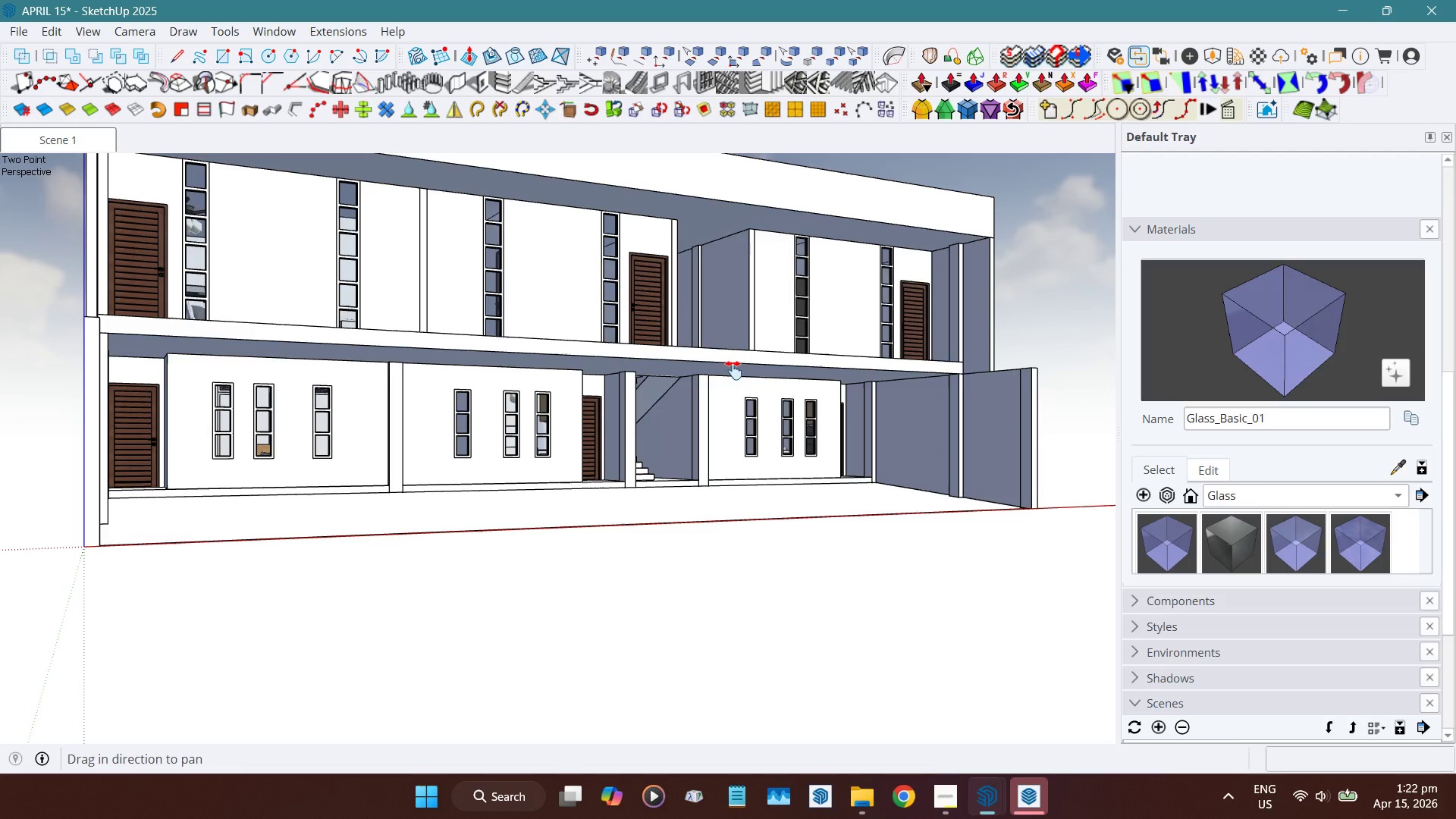 
hold_key(key=ShiftLeft, duration=1.52)
 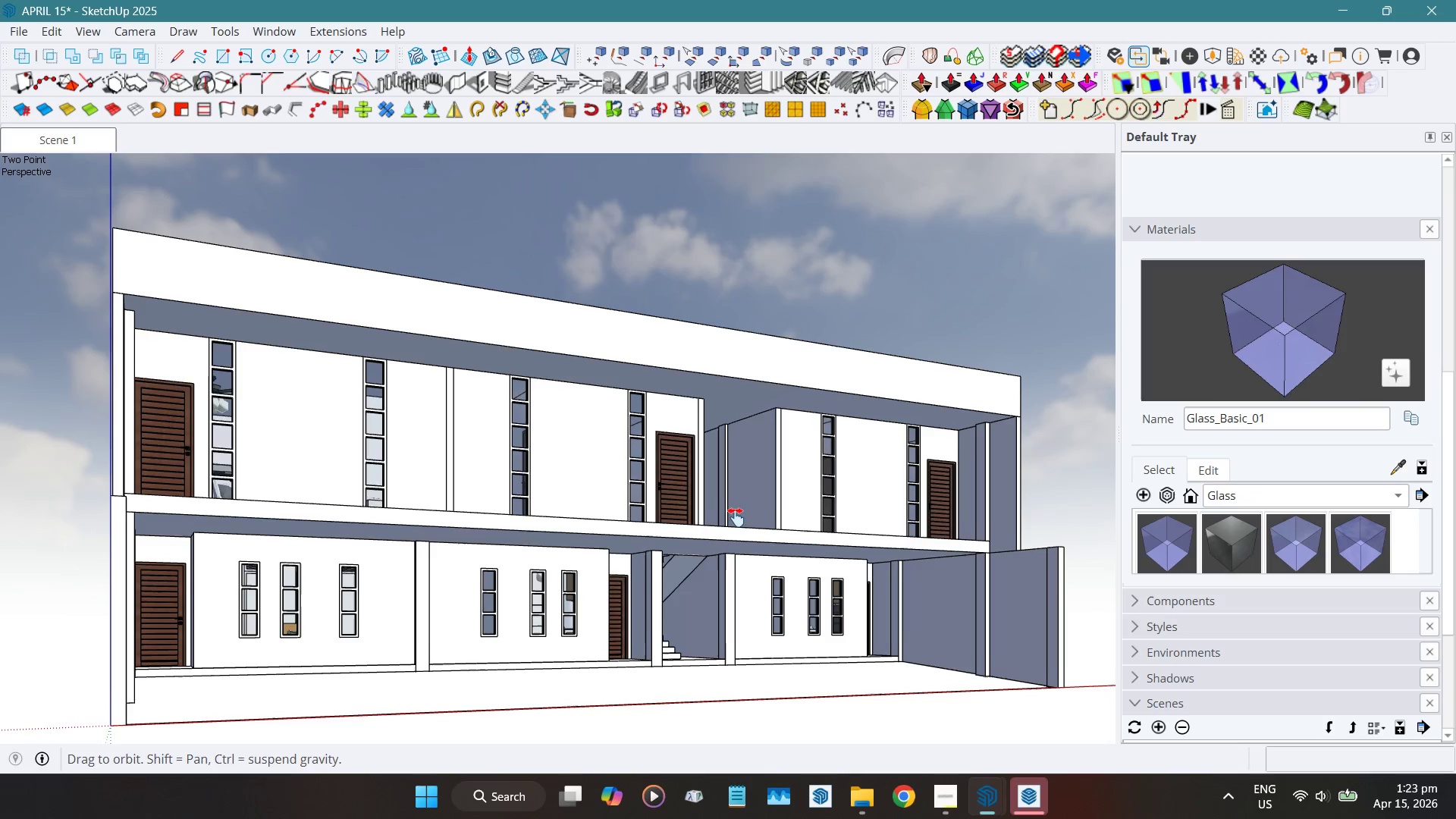 
hold_key(key=ShiftLeft, duration=1.5)
 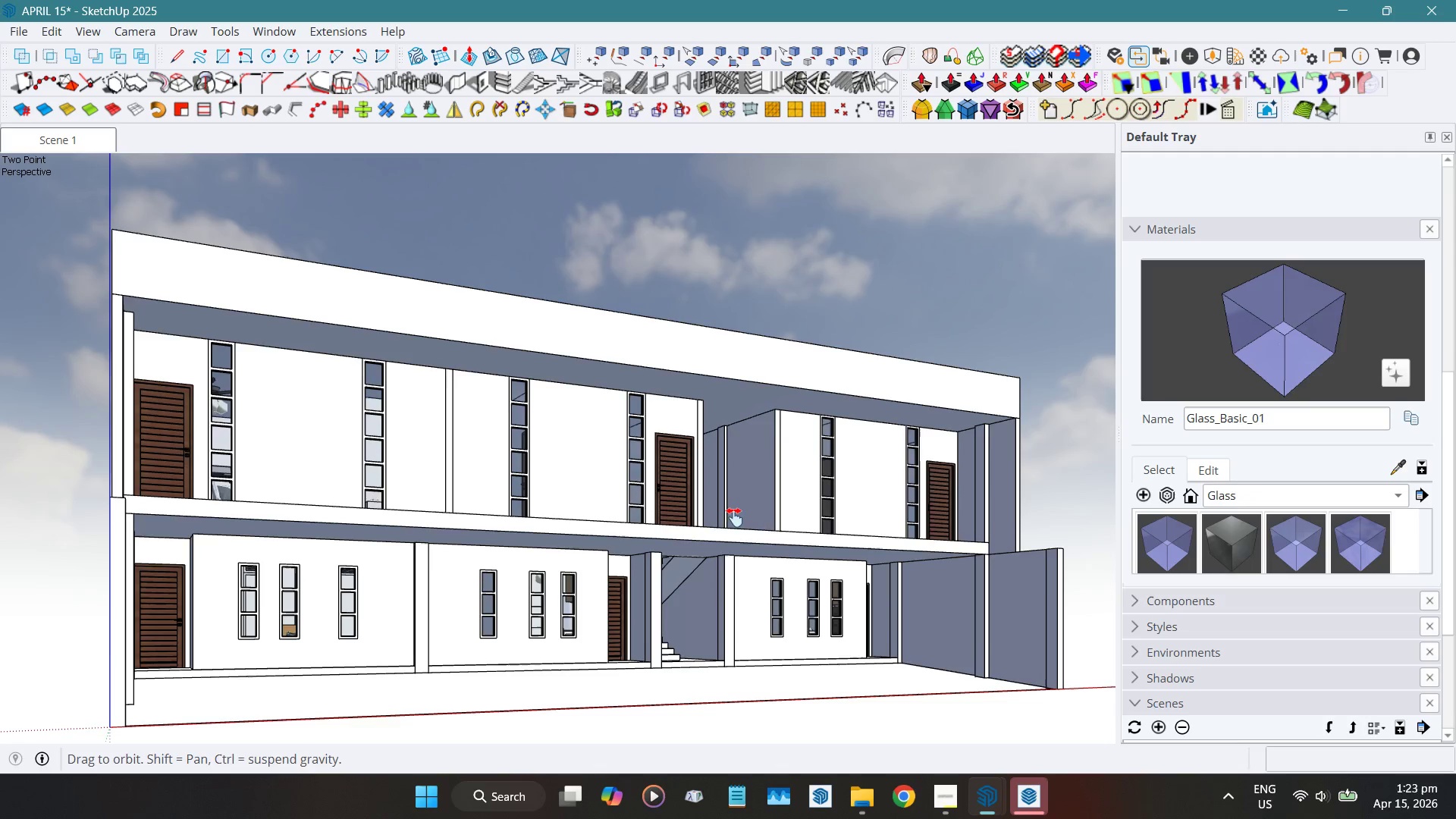 
key(Shift+ShiftLeft)
 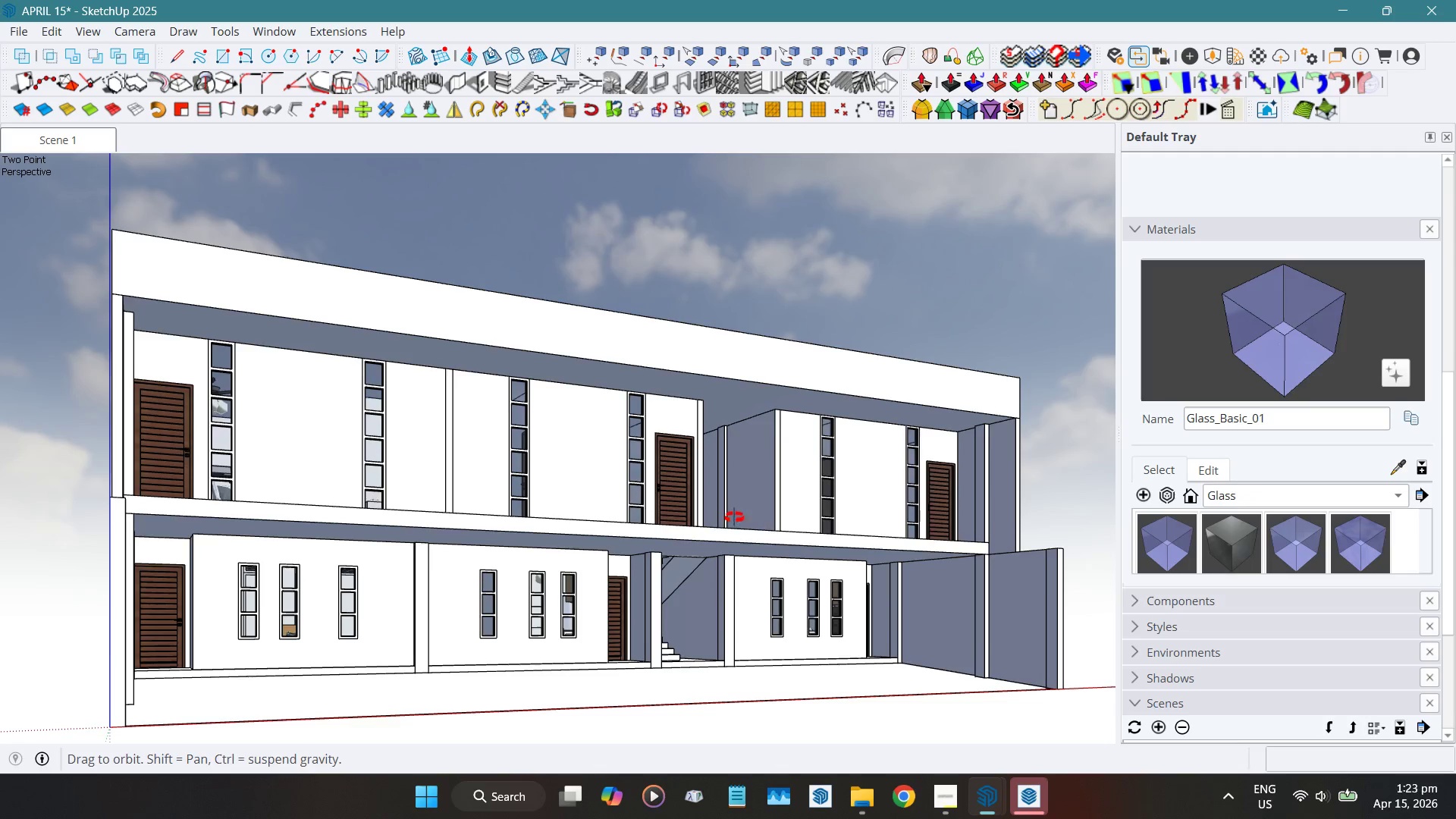 
key(Shift+ShiftLeft)
 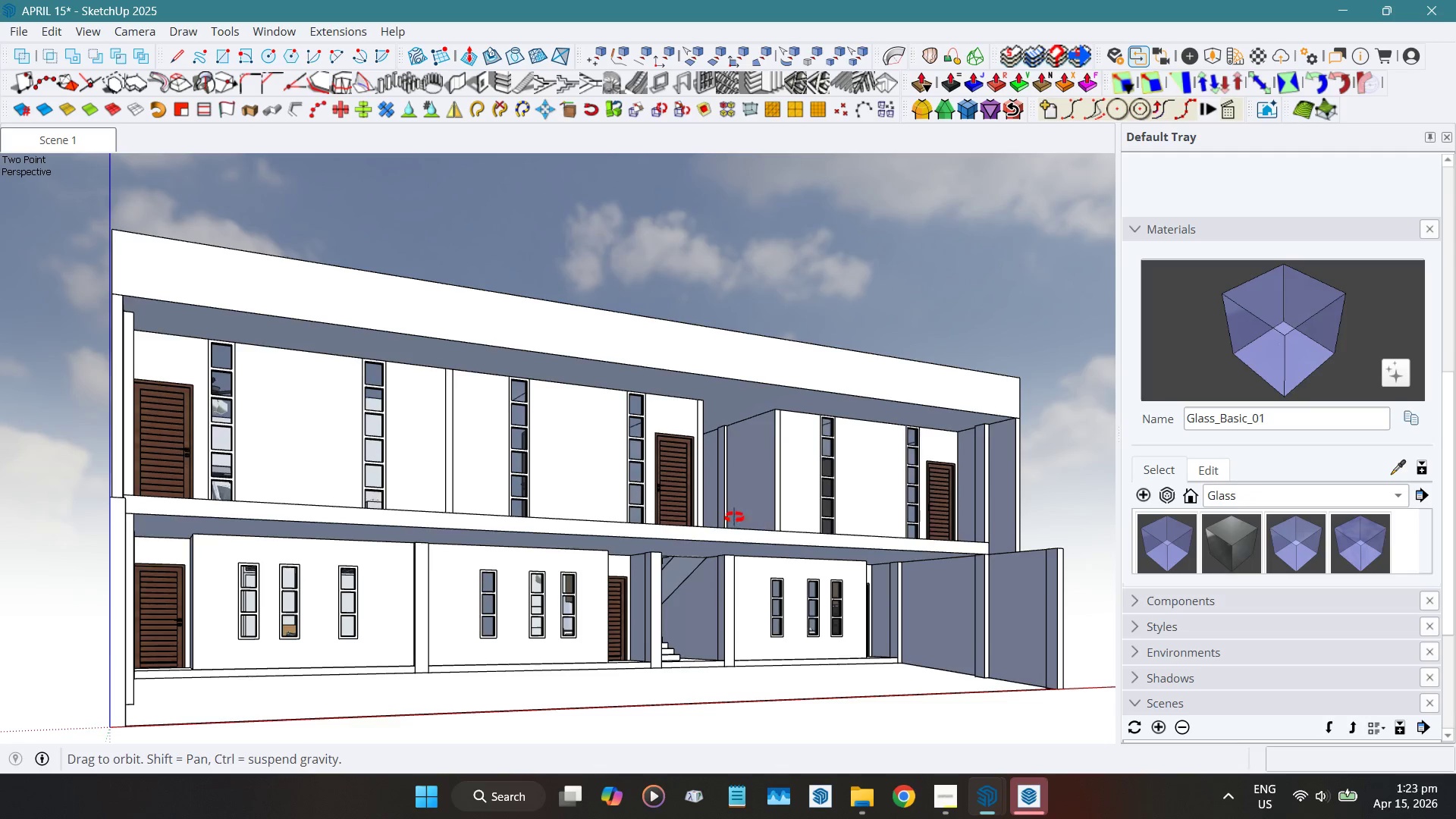 
key(Shift+ShiftLeft)
 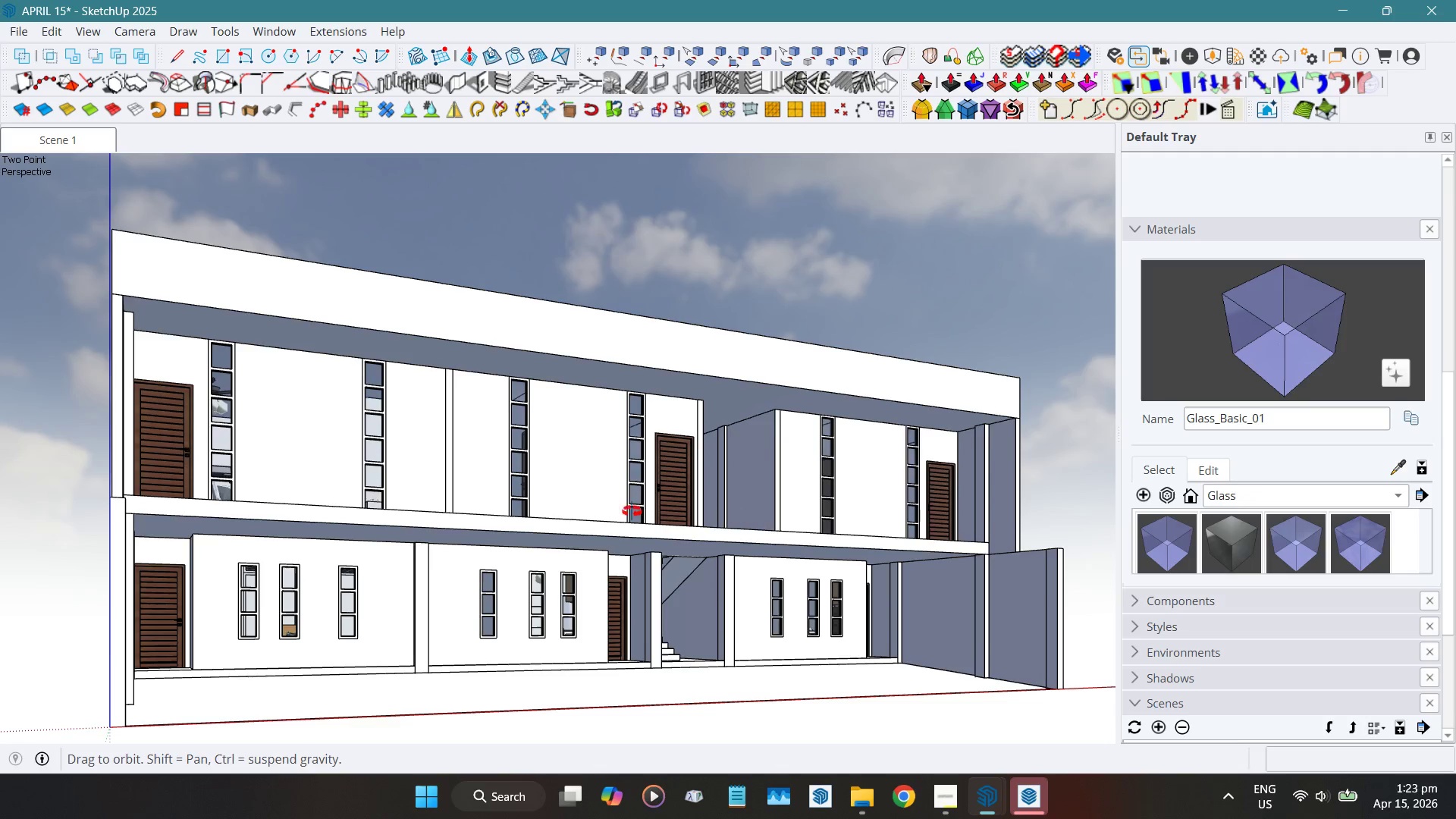 
key(Shift+ShiftLeft)
 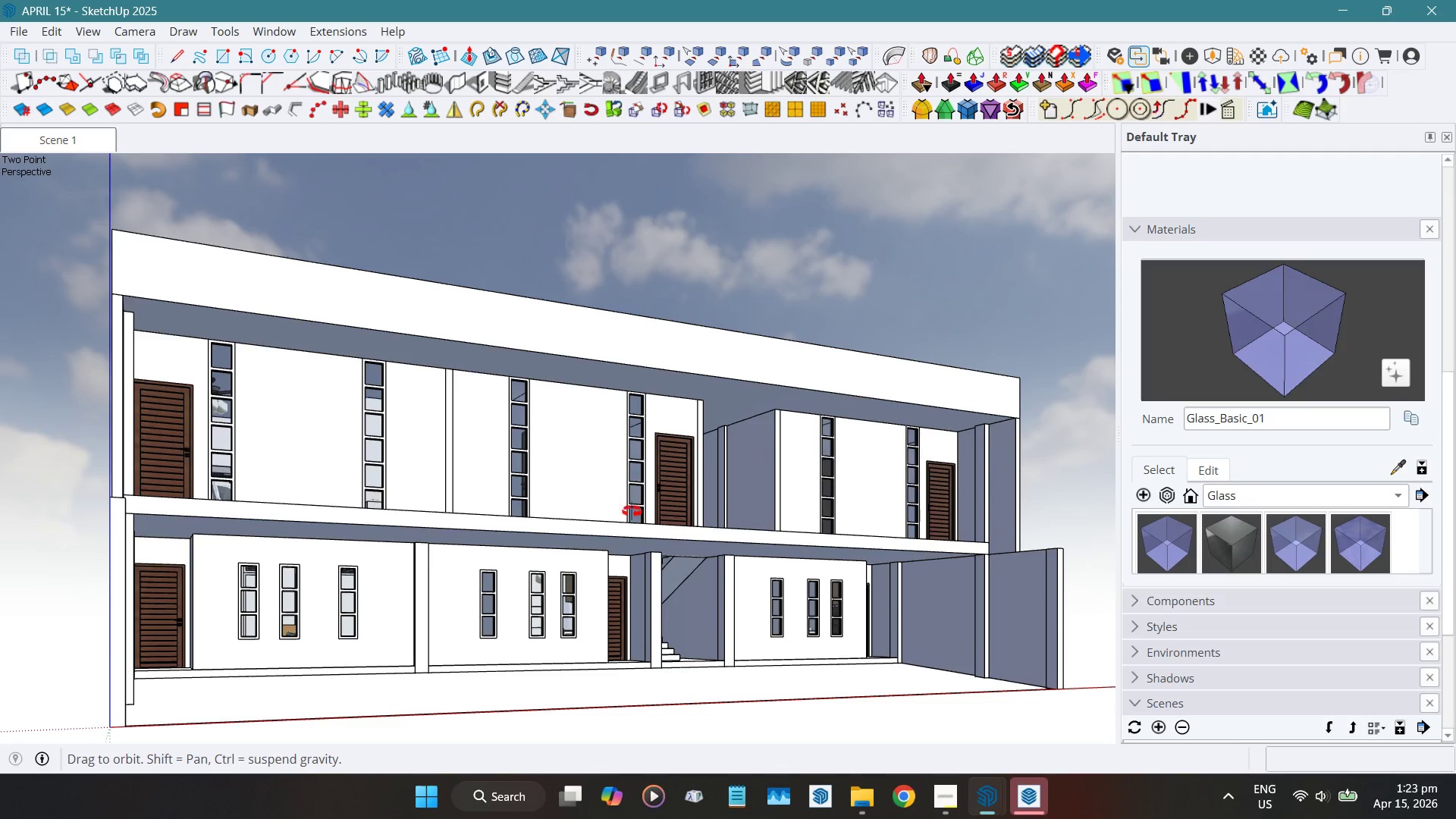 
key(Shift+ShiftLeft)
 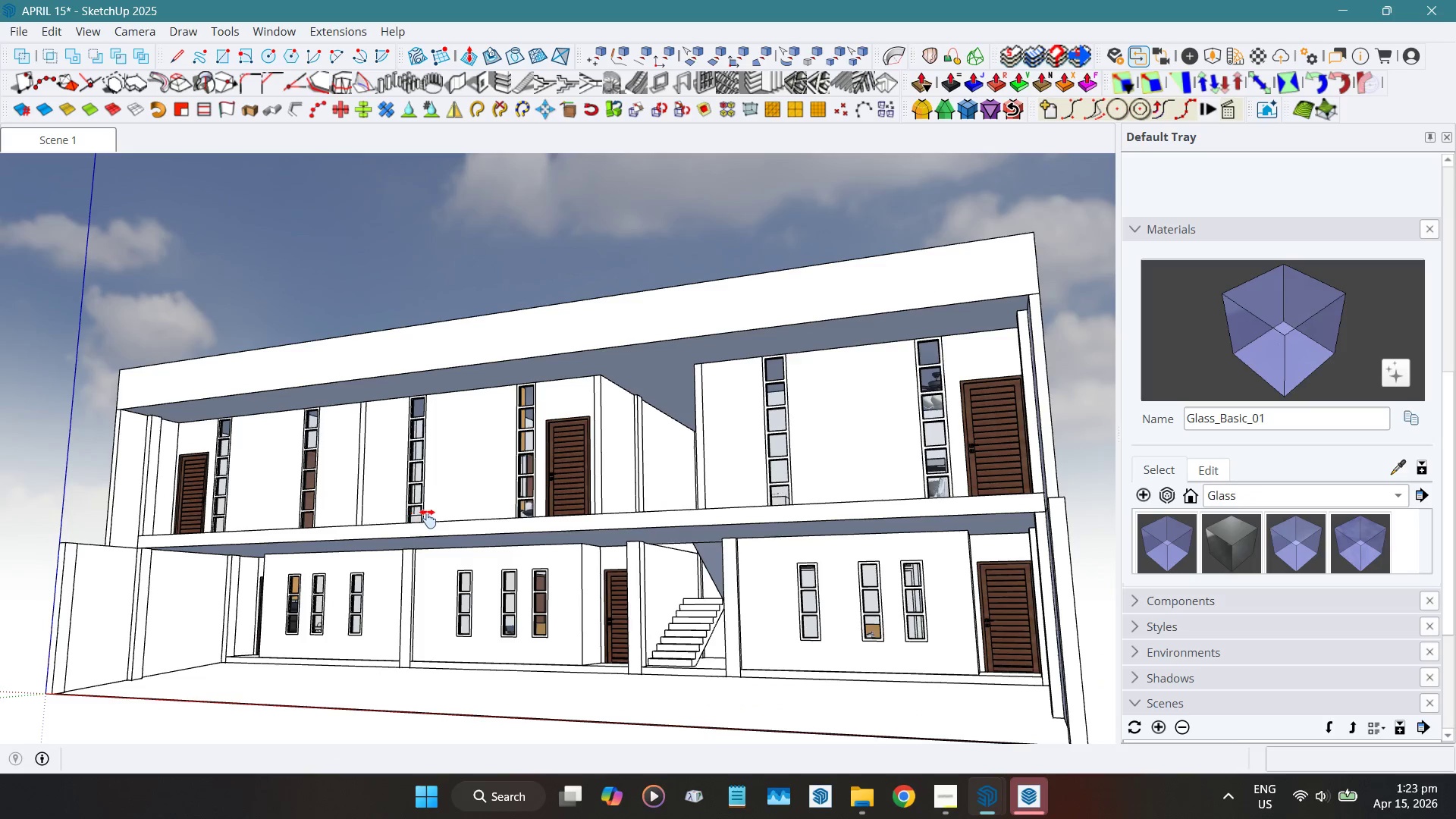 
scroll: coordinate [526, 517], scroll_direction: none, amount: 0.0
 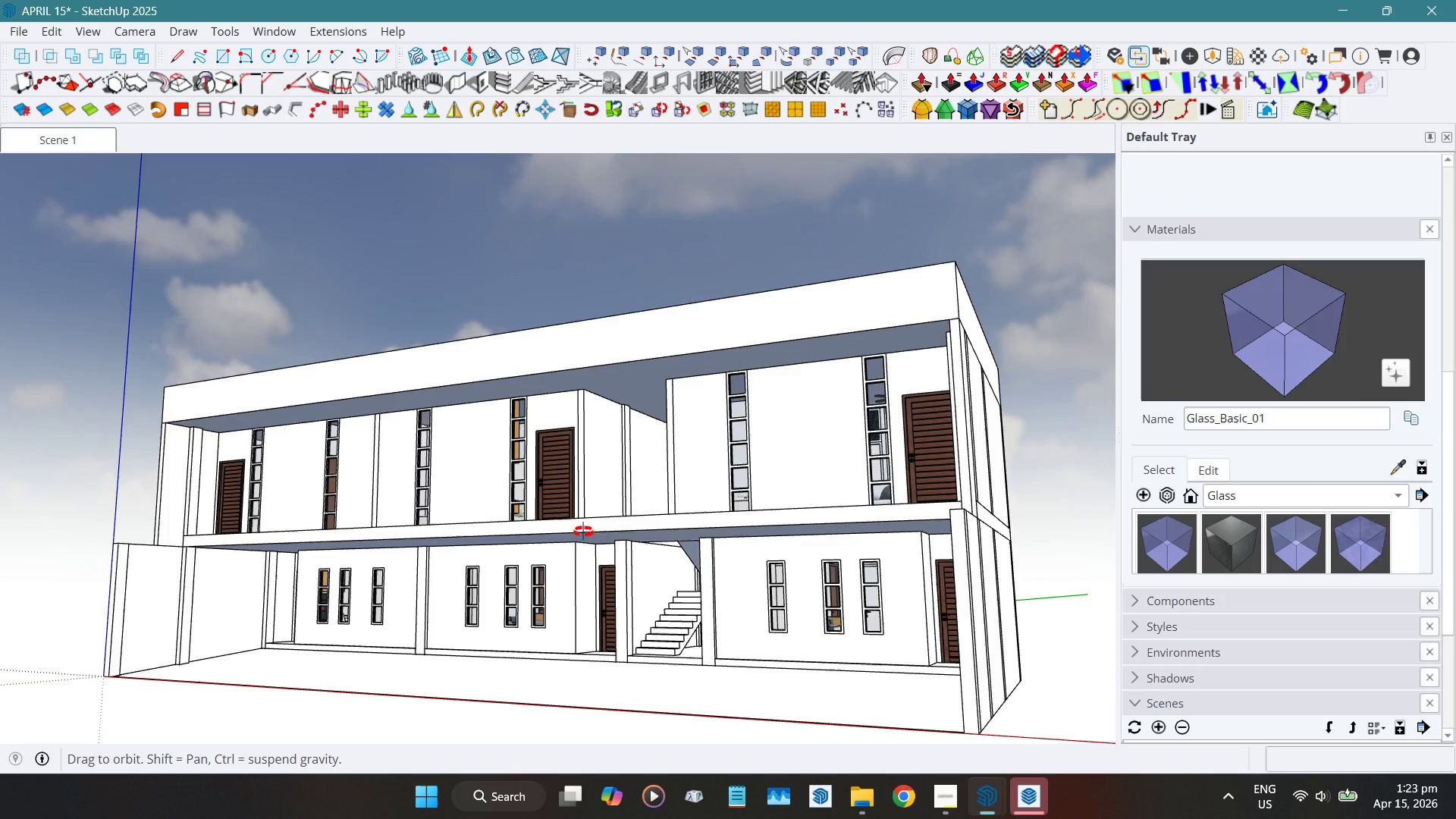 
hold_key(key=ShiftLeft, duration=1.51)
 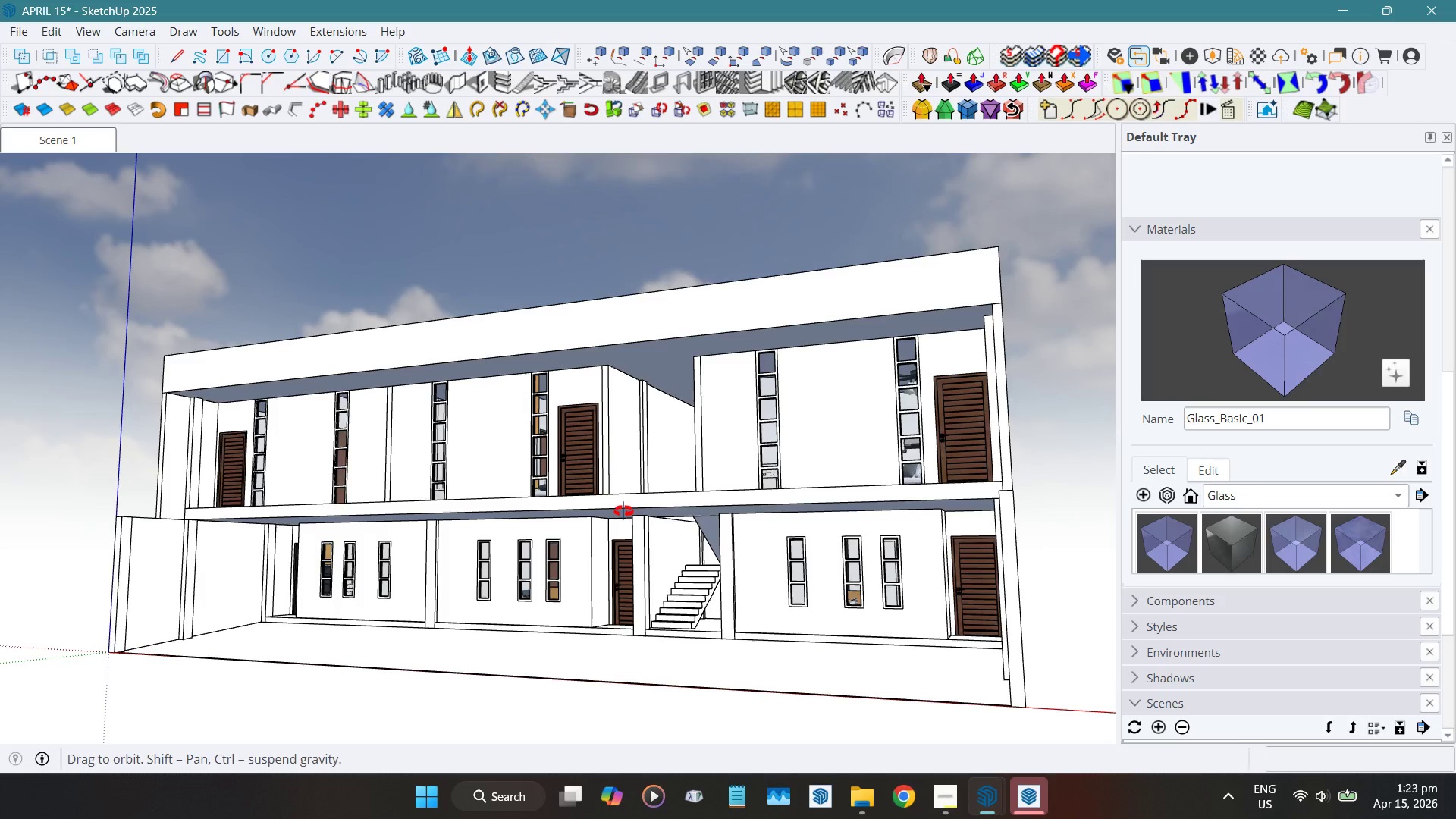 
wait(5.91)
 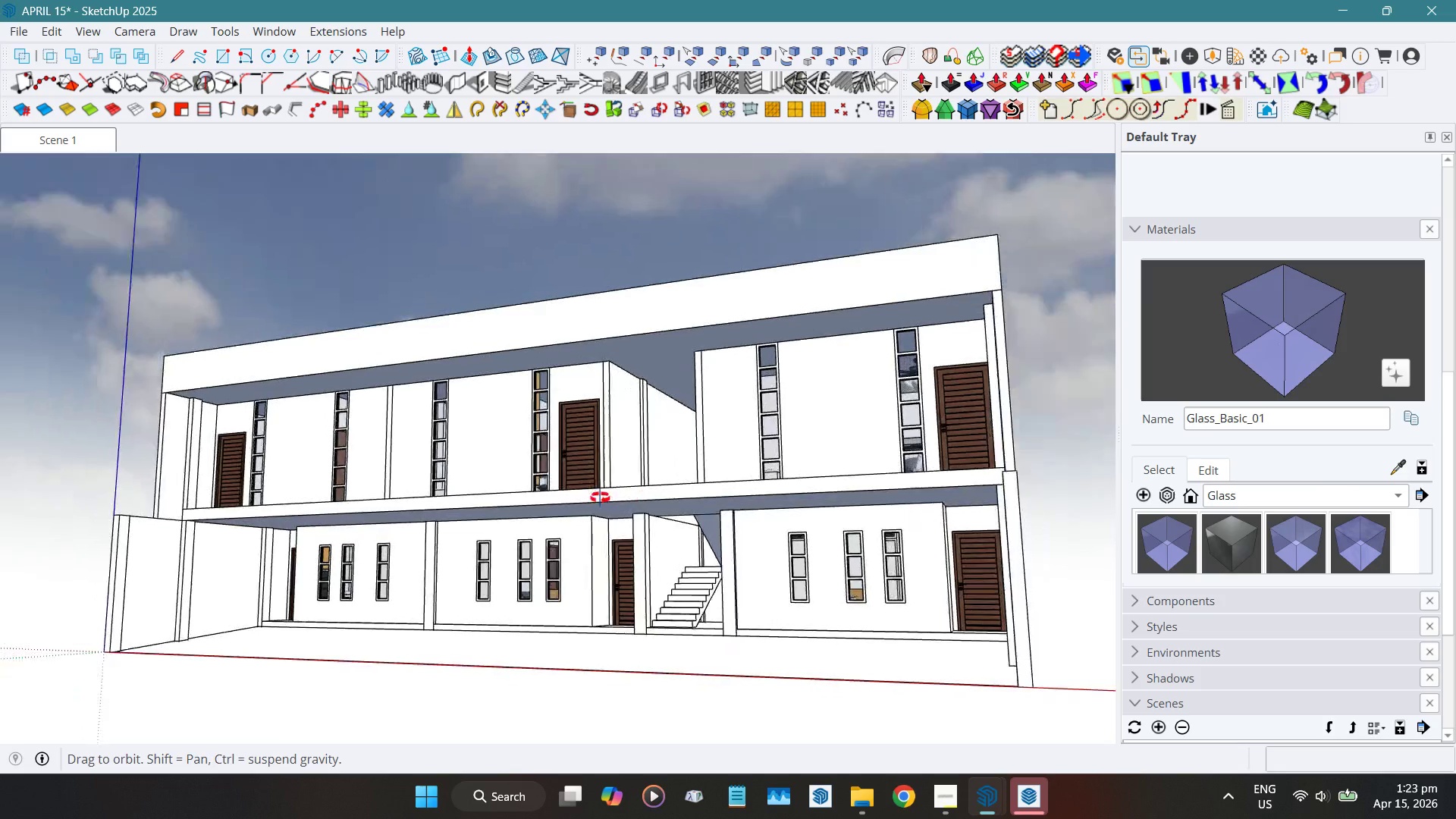 
key(Alt+2)
 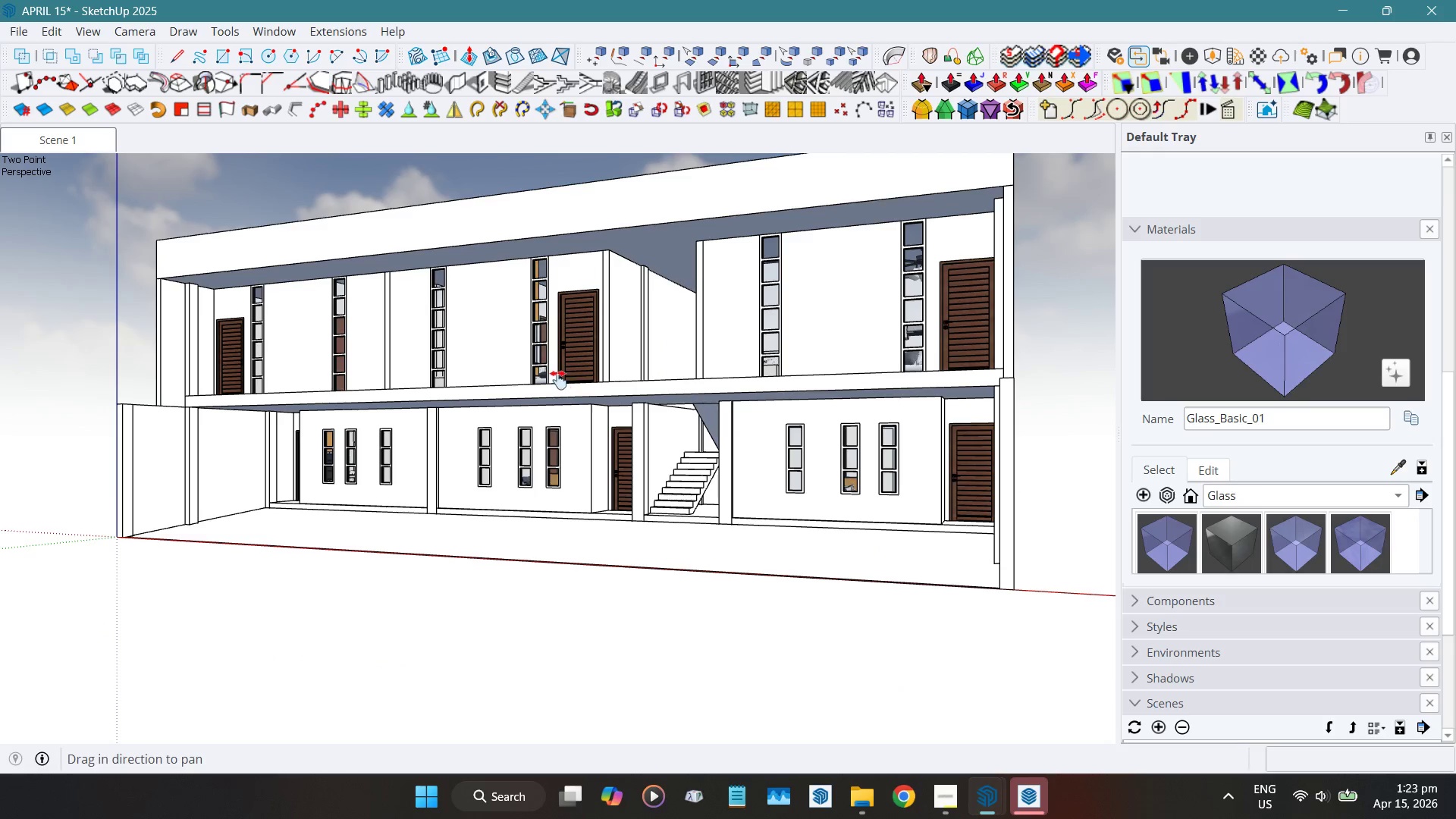 
hold_key(key=ShiftLeft, duration=1.53)
 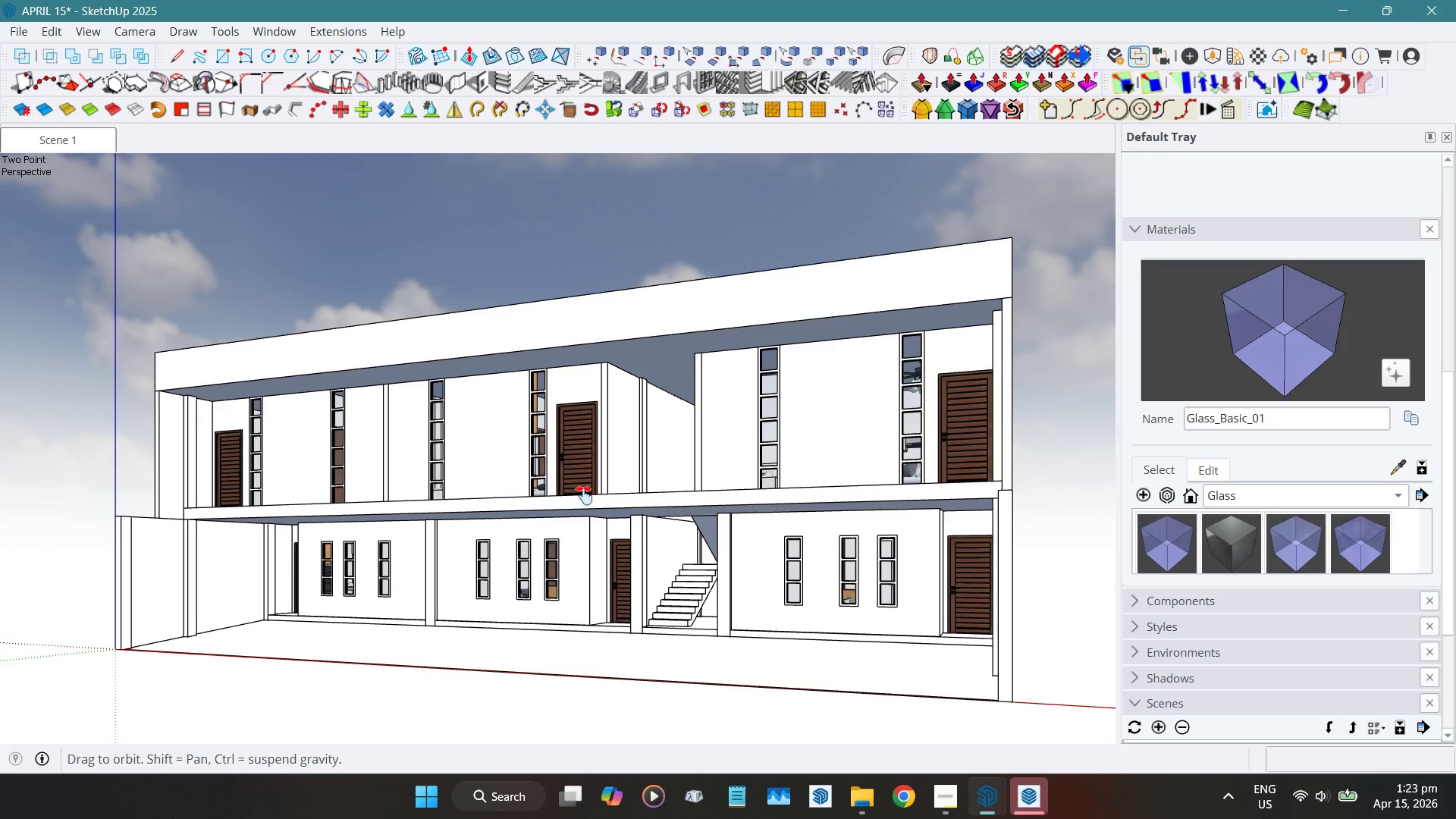 
hold_key(key=ShiftLeft, duration=1.5)
 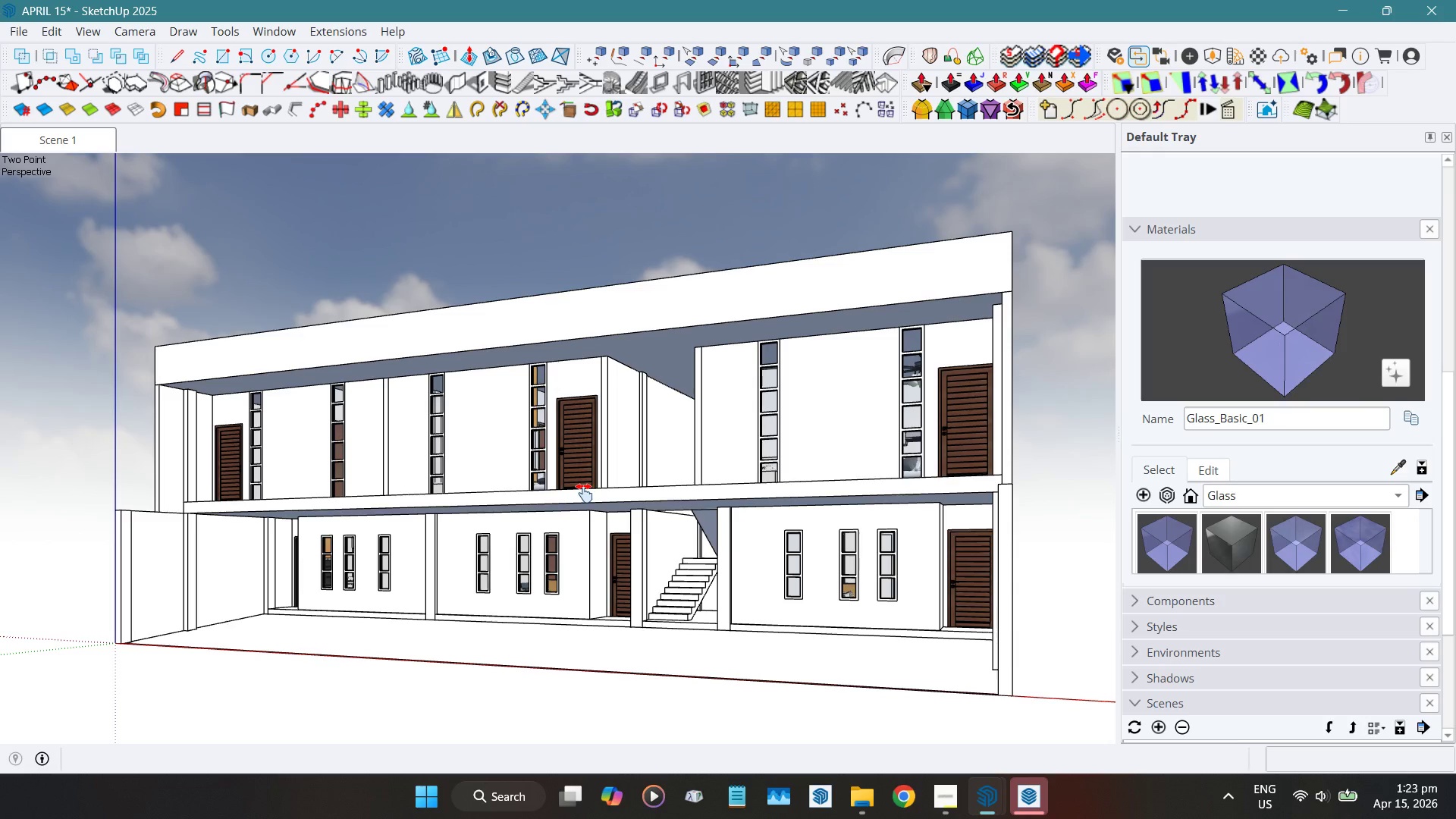 
hold_key(key=ShiftLeft, duration=0.39)
 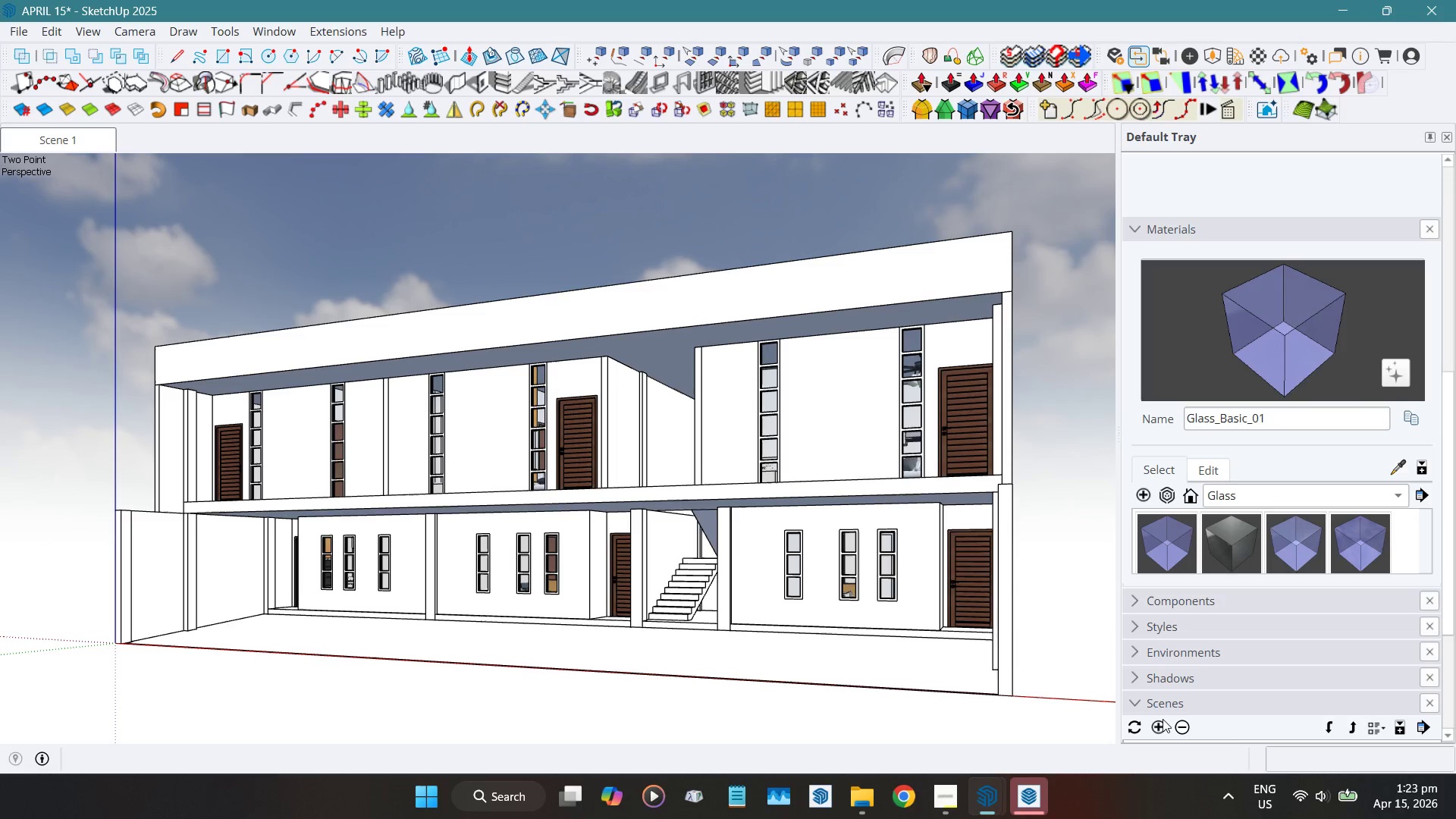 
left_click([1163, 725])
 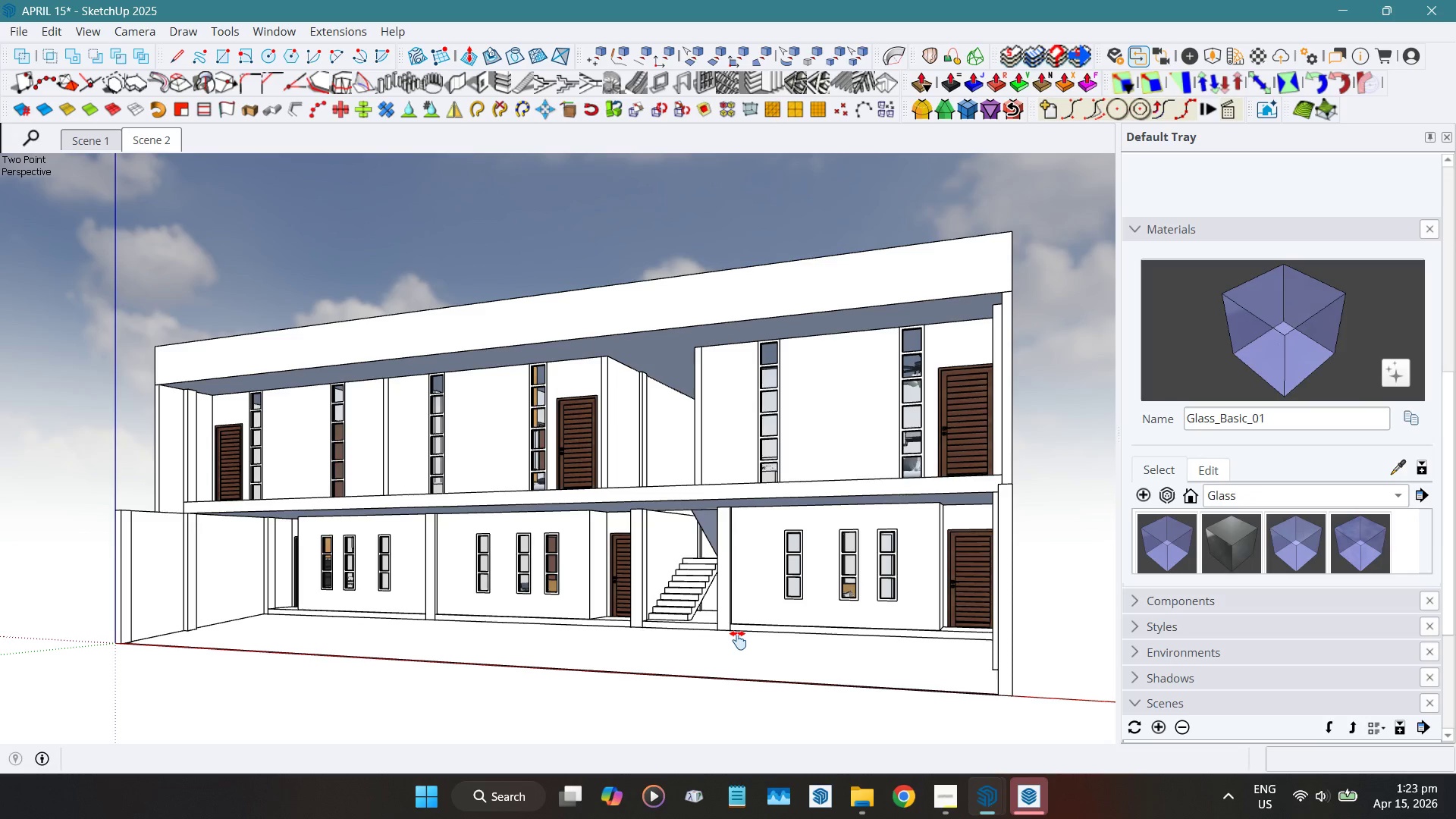 
wait(8.02)
 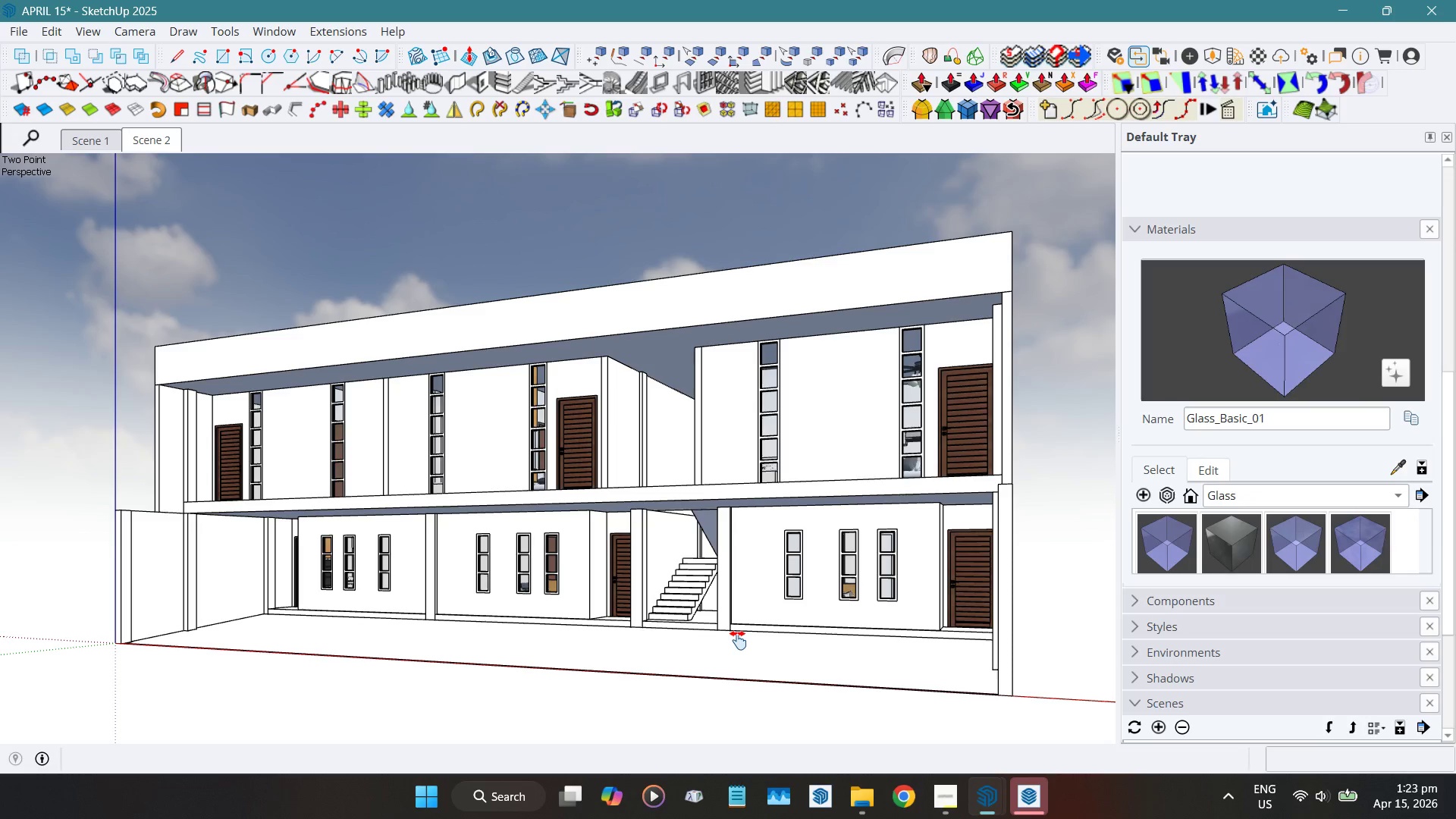 
left_click([1034, 800])
 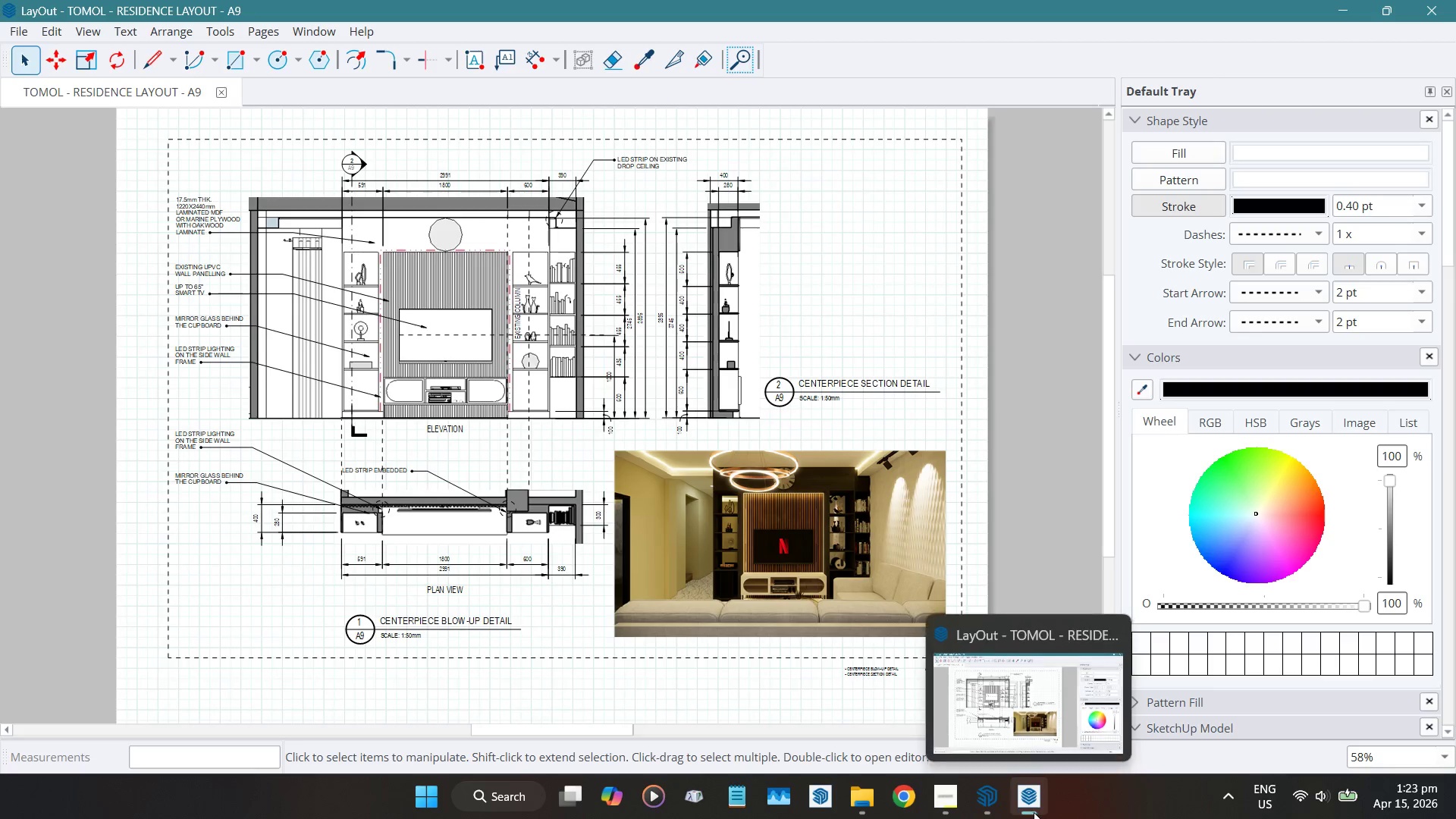 
left_click([1053, 377])
 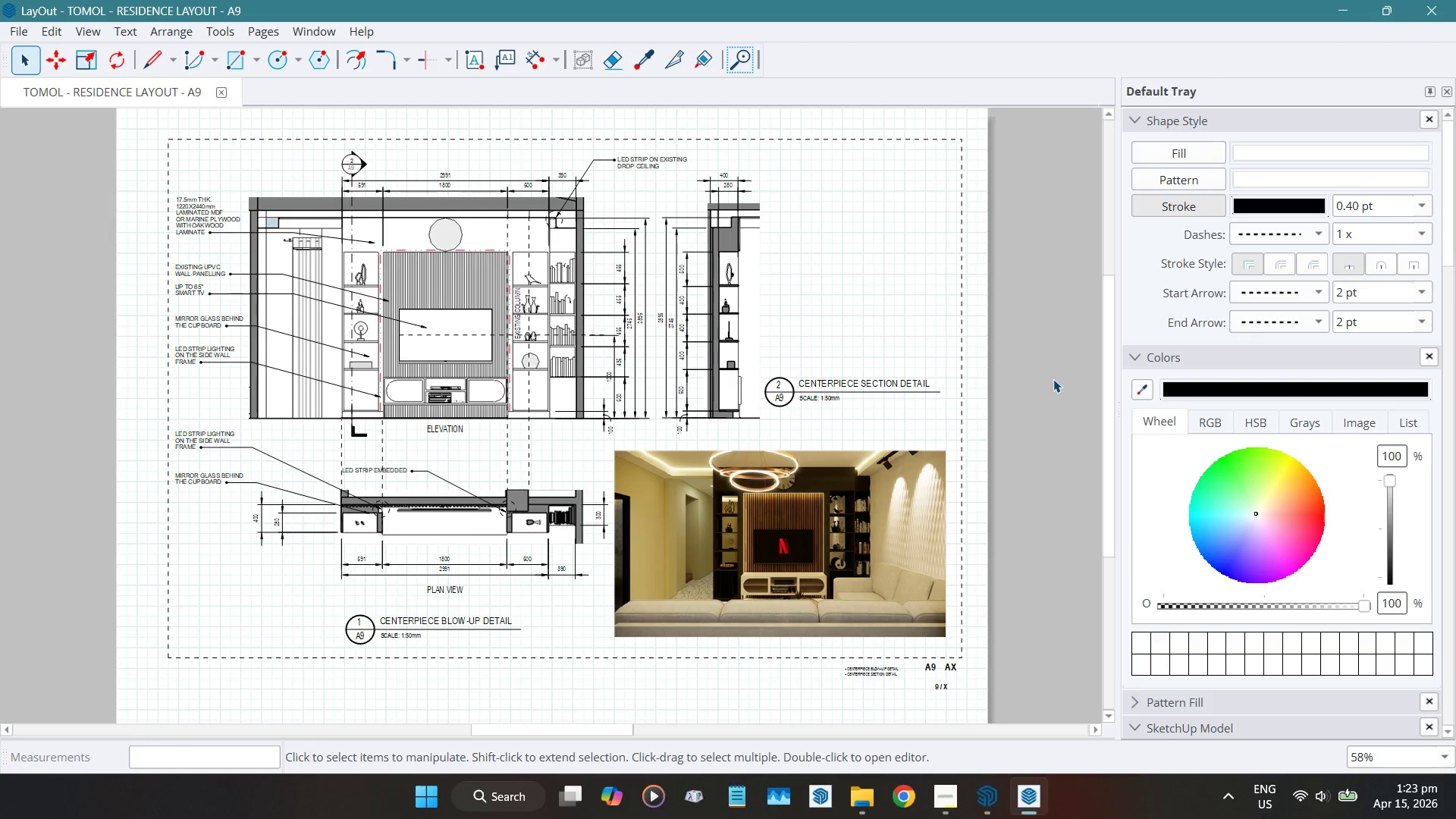 
wait(6.66)
 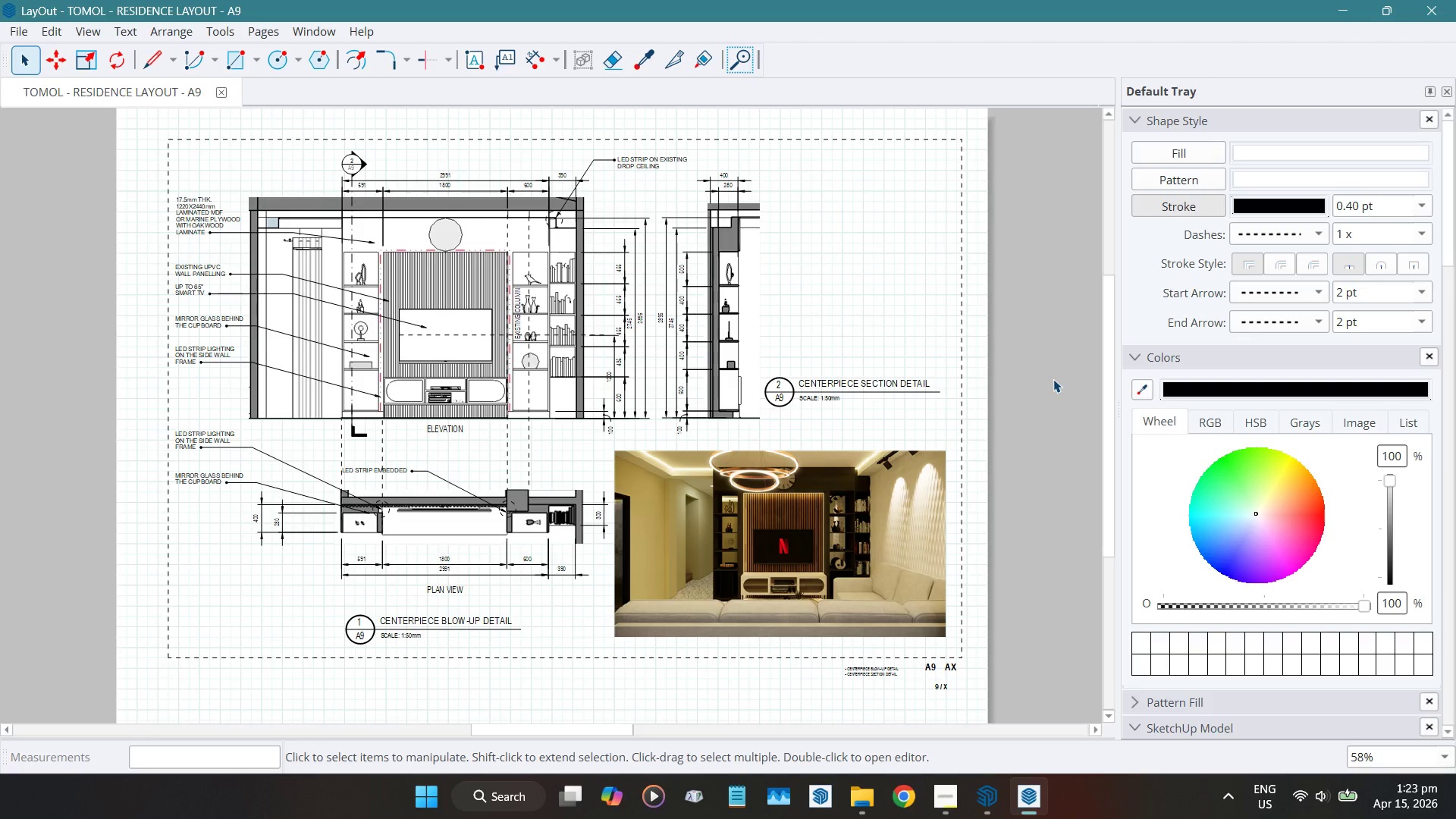 
scroll: coordinate [1288, 616], scroll_direction: down, amount: 30.0
 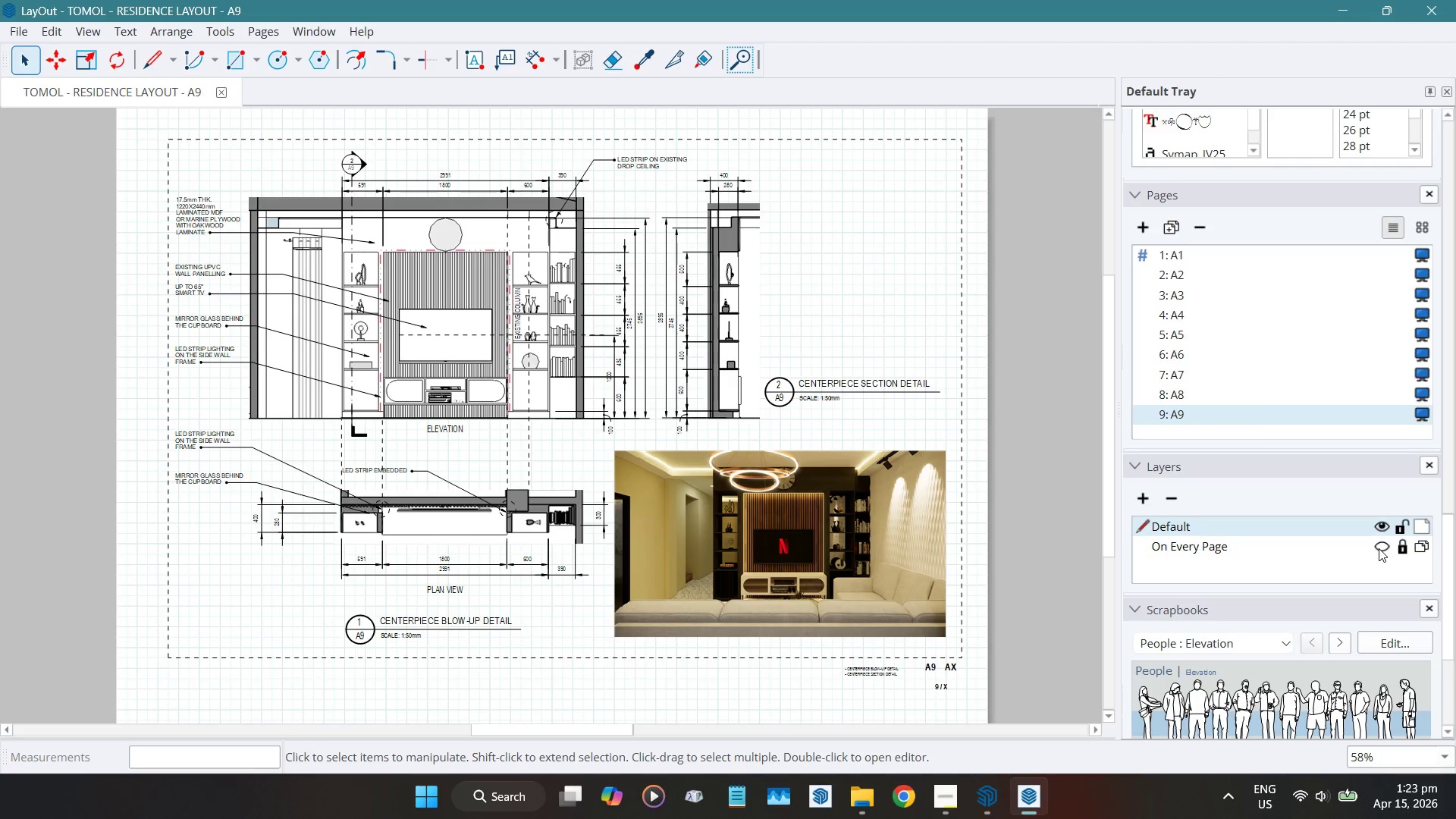 
left_click([1379, 548])
 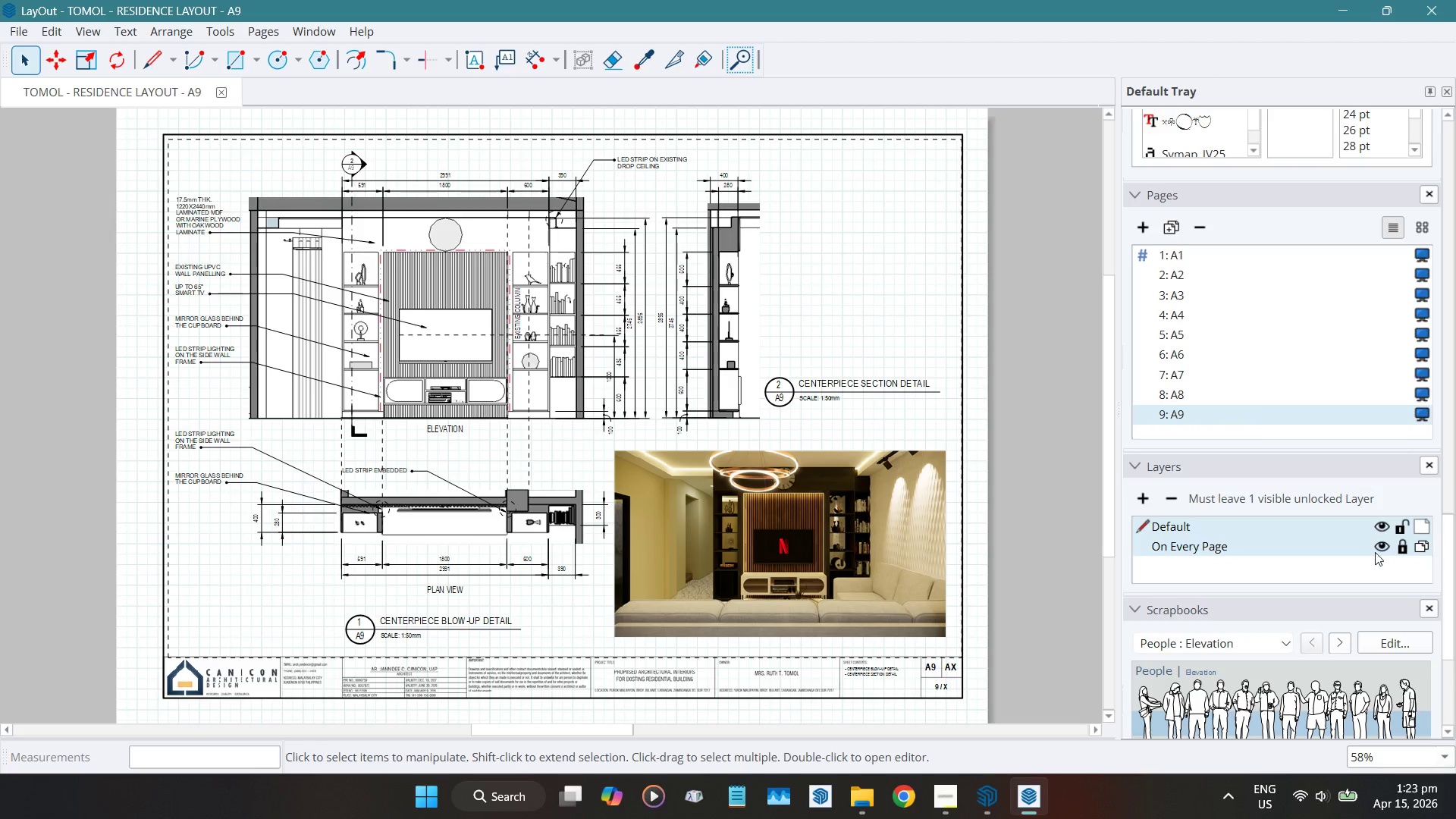 
left_click([1385, 548])
 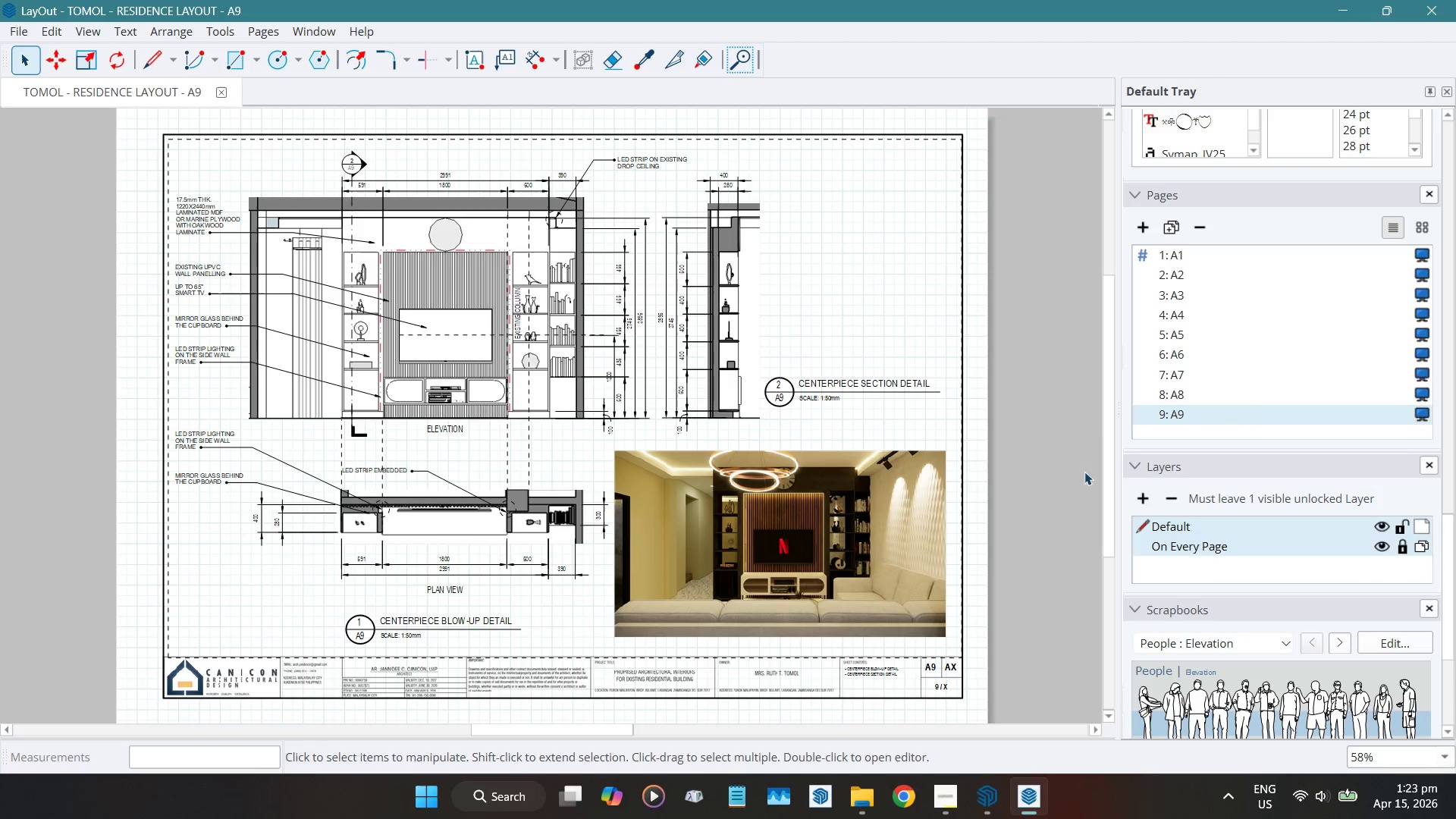 
left_click([1103, 435])
 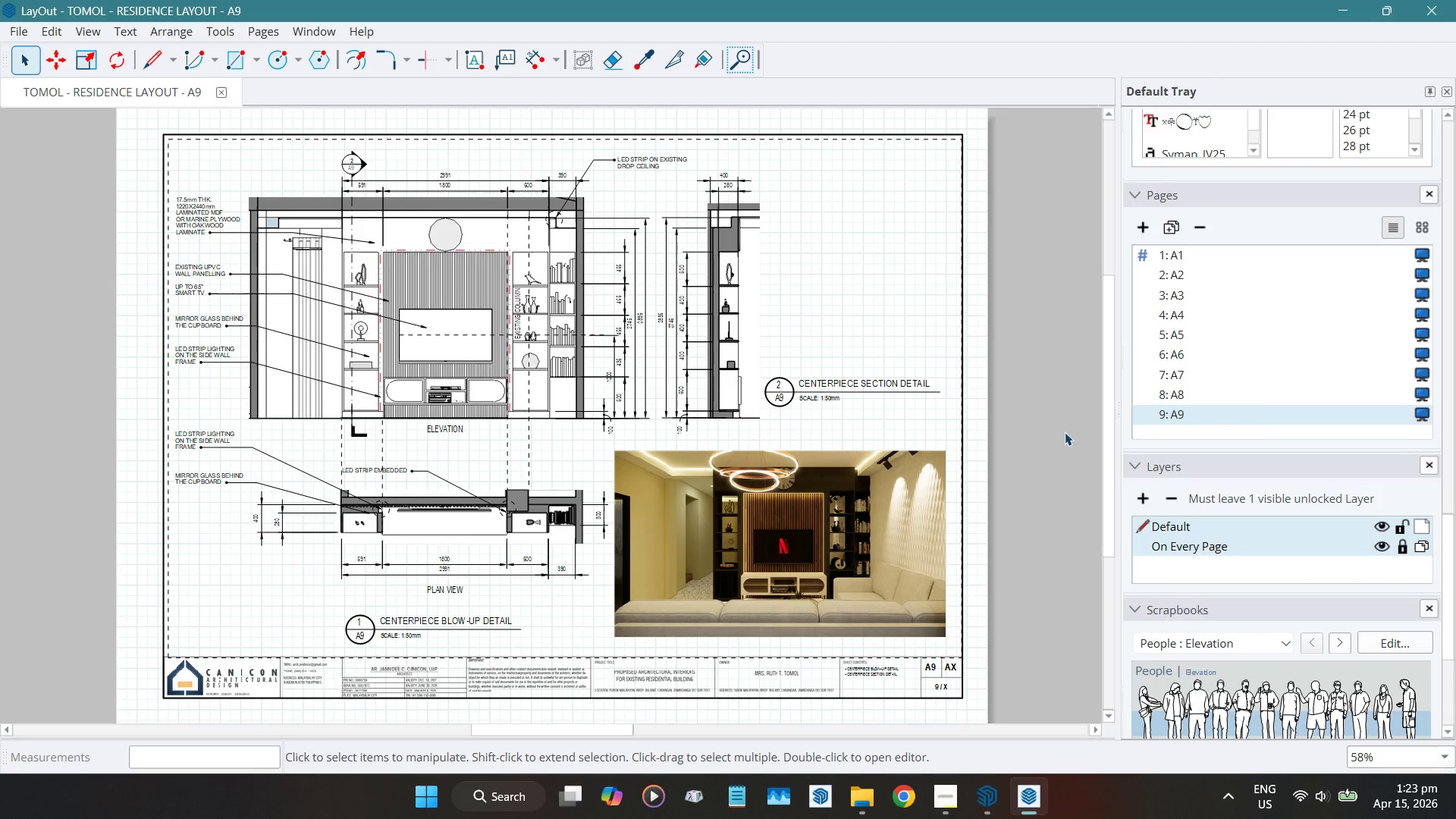 
left_click([1054, 428])
 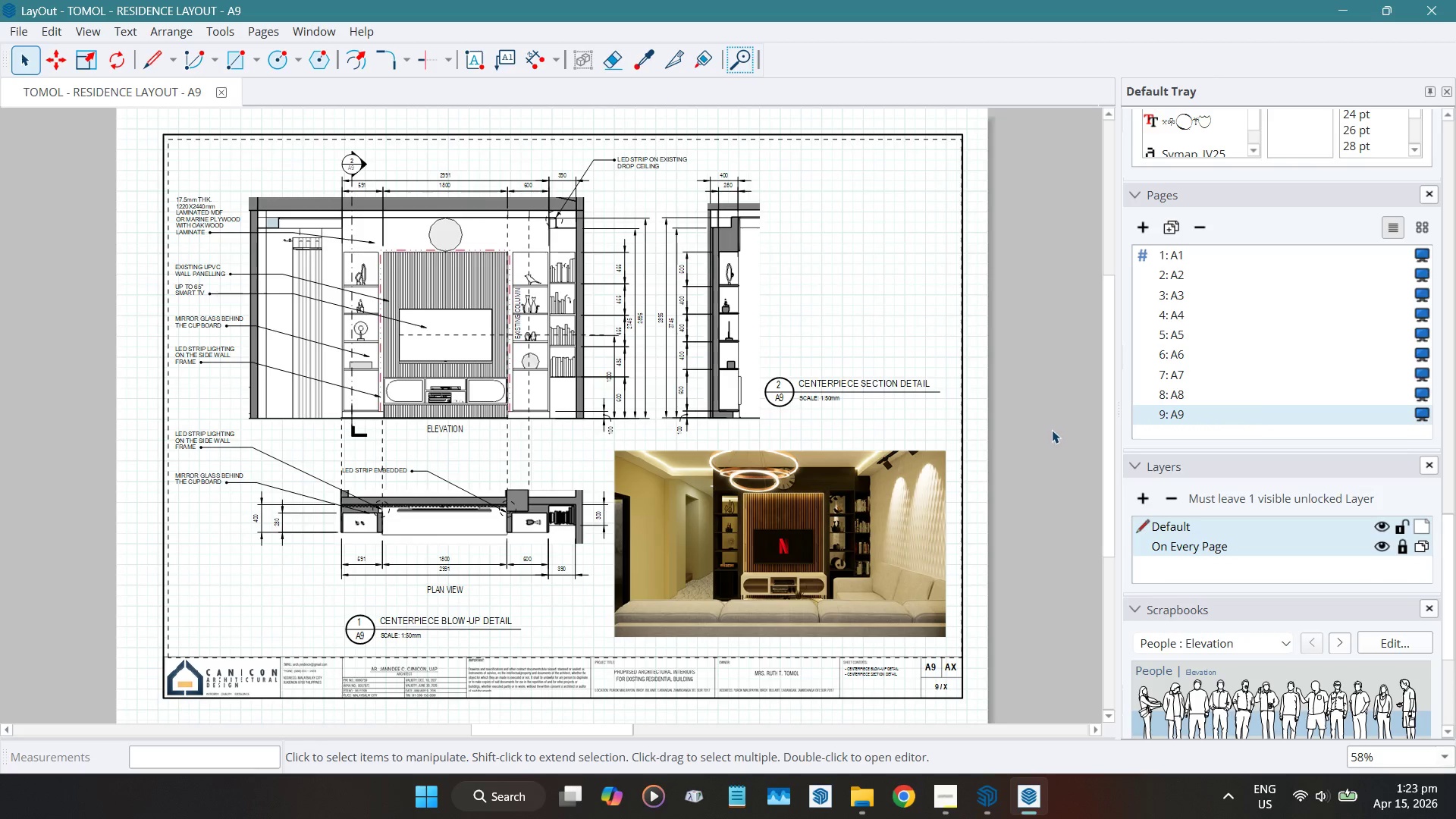 
scroll: coordinate [1041, 428], scroll_direction: up, amount: 3.0
 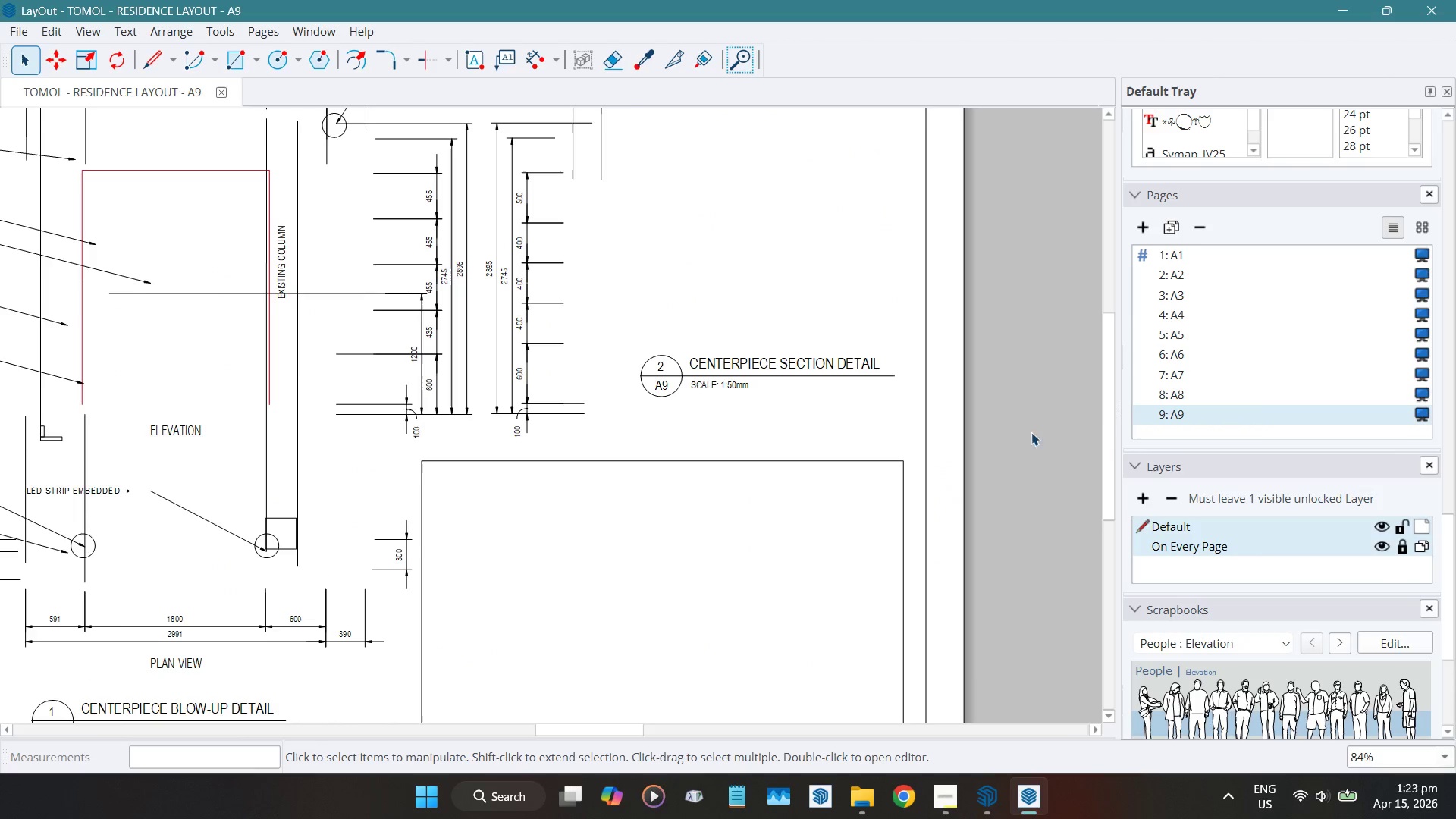 
scroll: coordinate [1100, 438], scroll_direction: none, amount: 0.0
 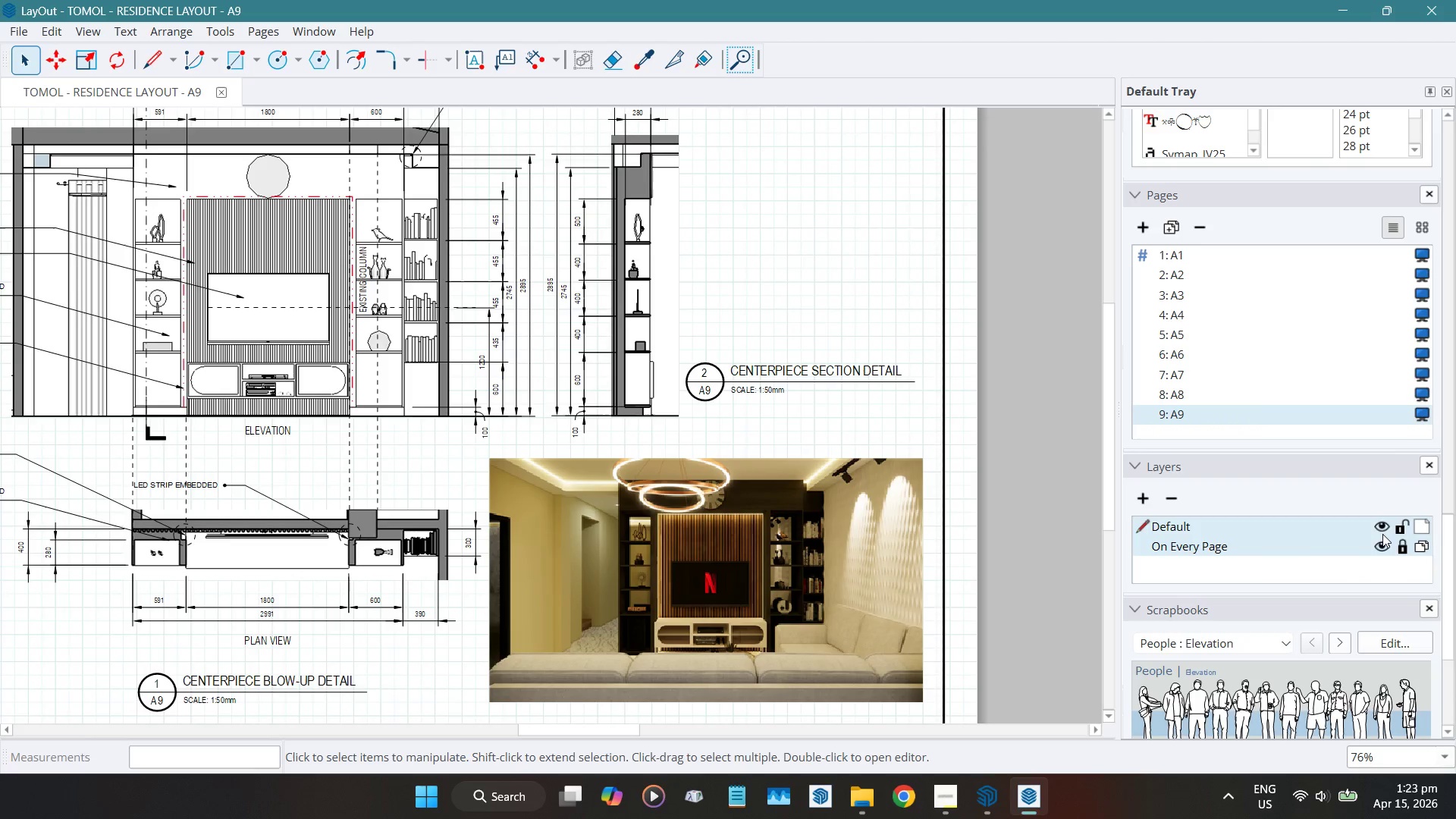 
left_click([1382, 544])
 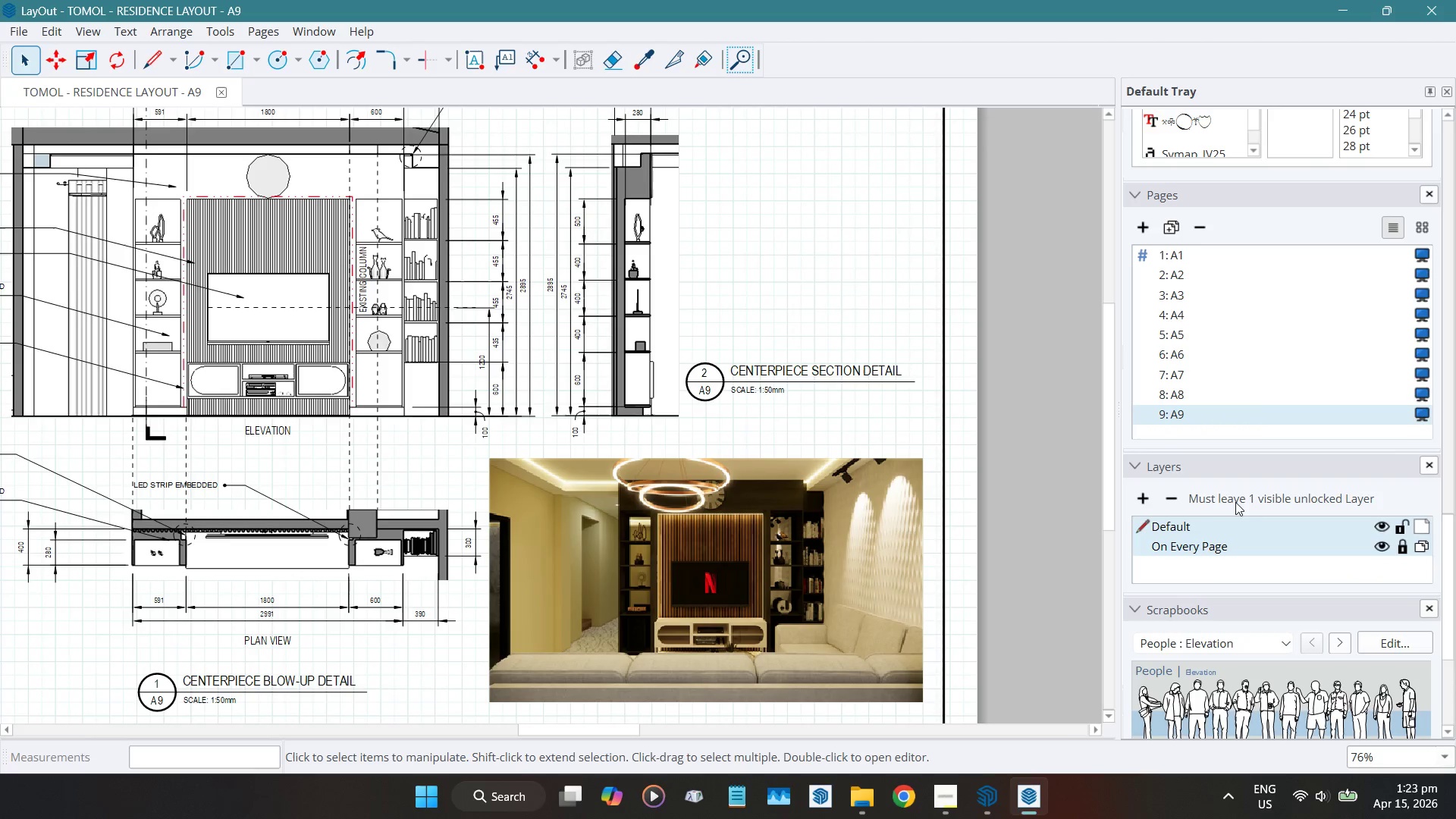 
left_click([1401, 548])
 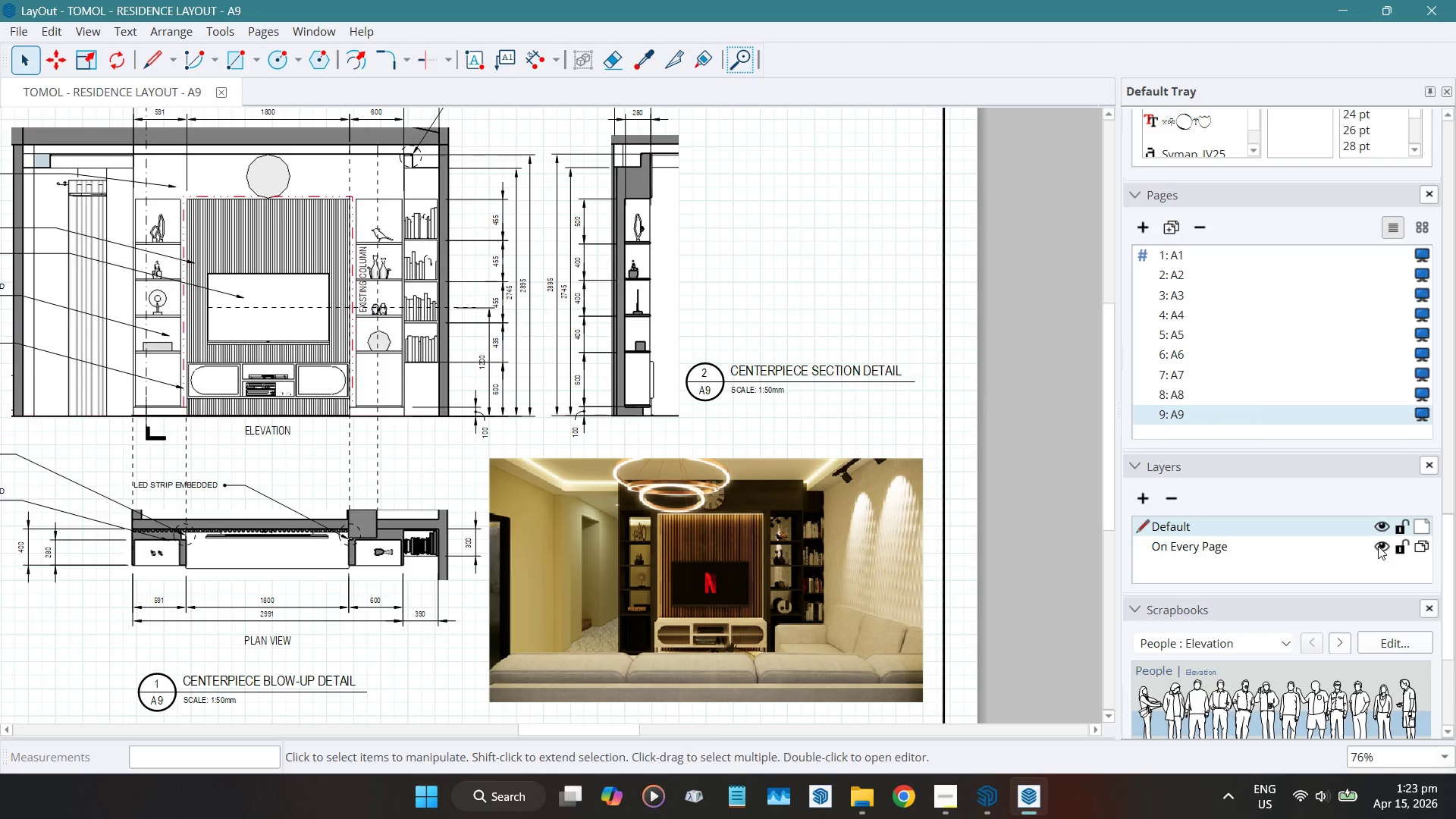 
left_click([1382, 545])
 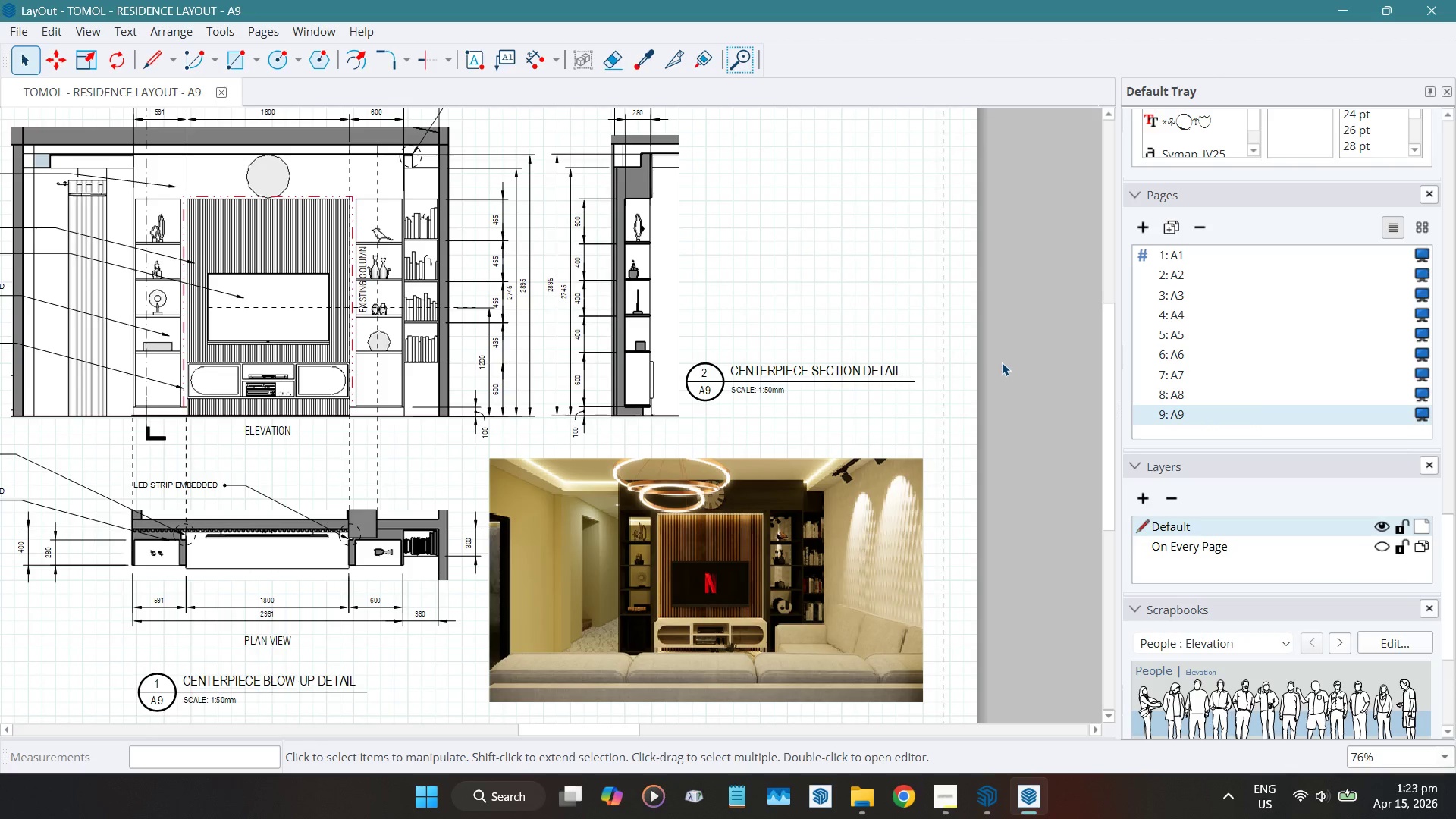 
scroll: coordinate [1011, 362], scroll_direction: down, amount: 4.0
 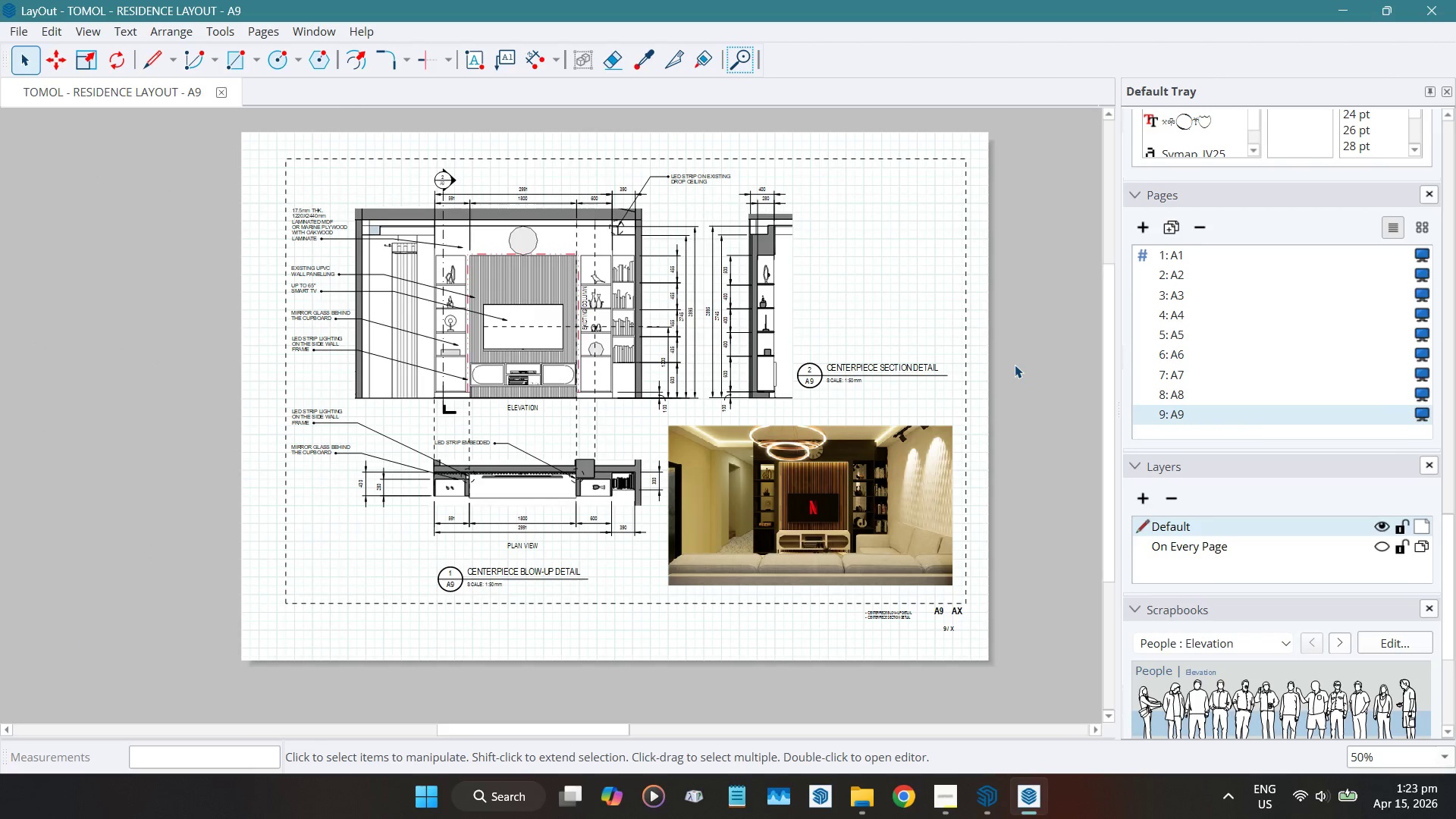 
scroll: coordinate [1015, 365], scroll_direction: none, amount: 0.0
 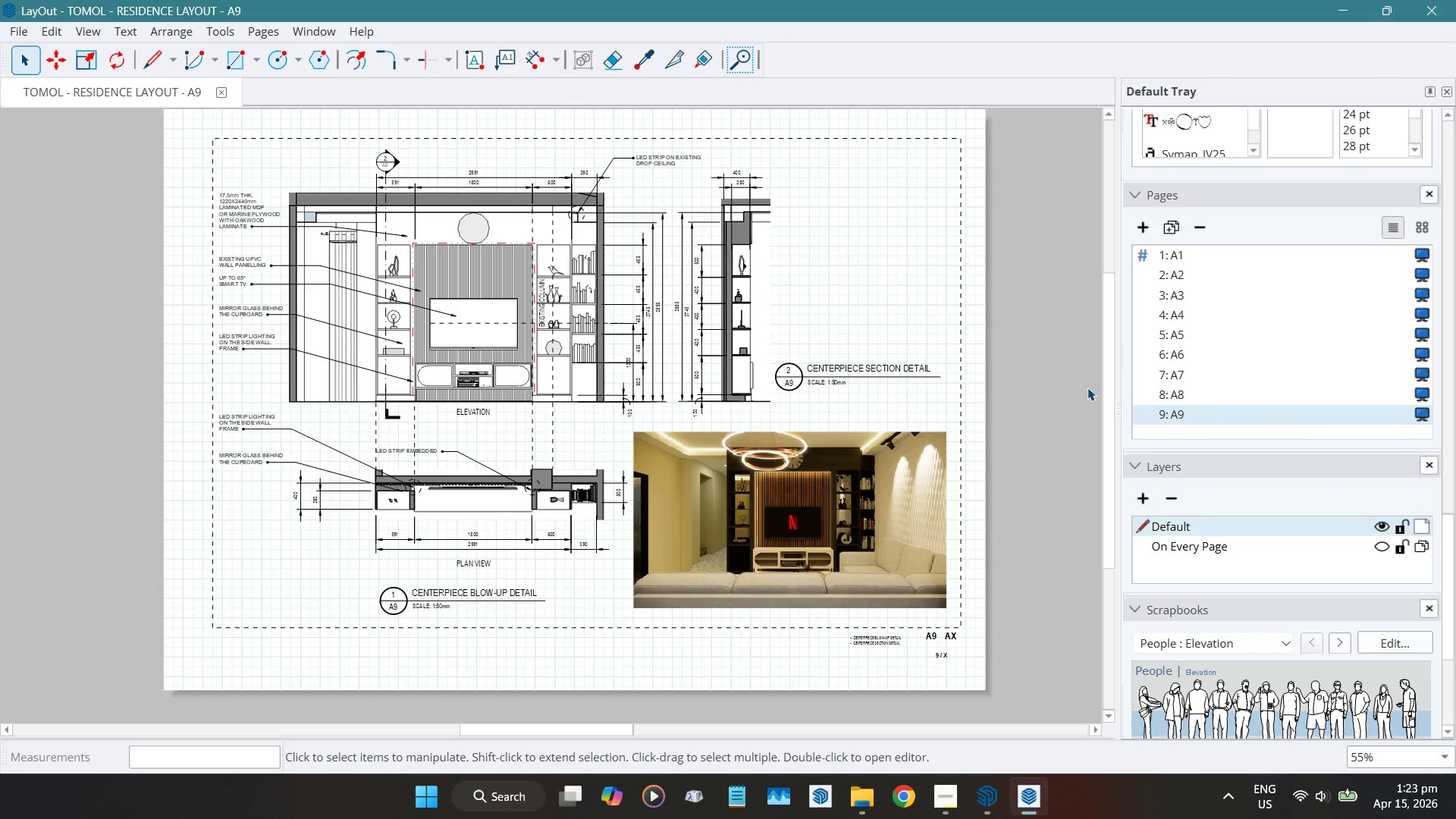 
left_click([1176, 392])
 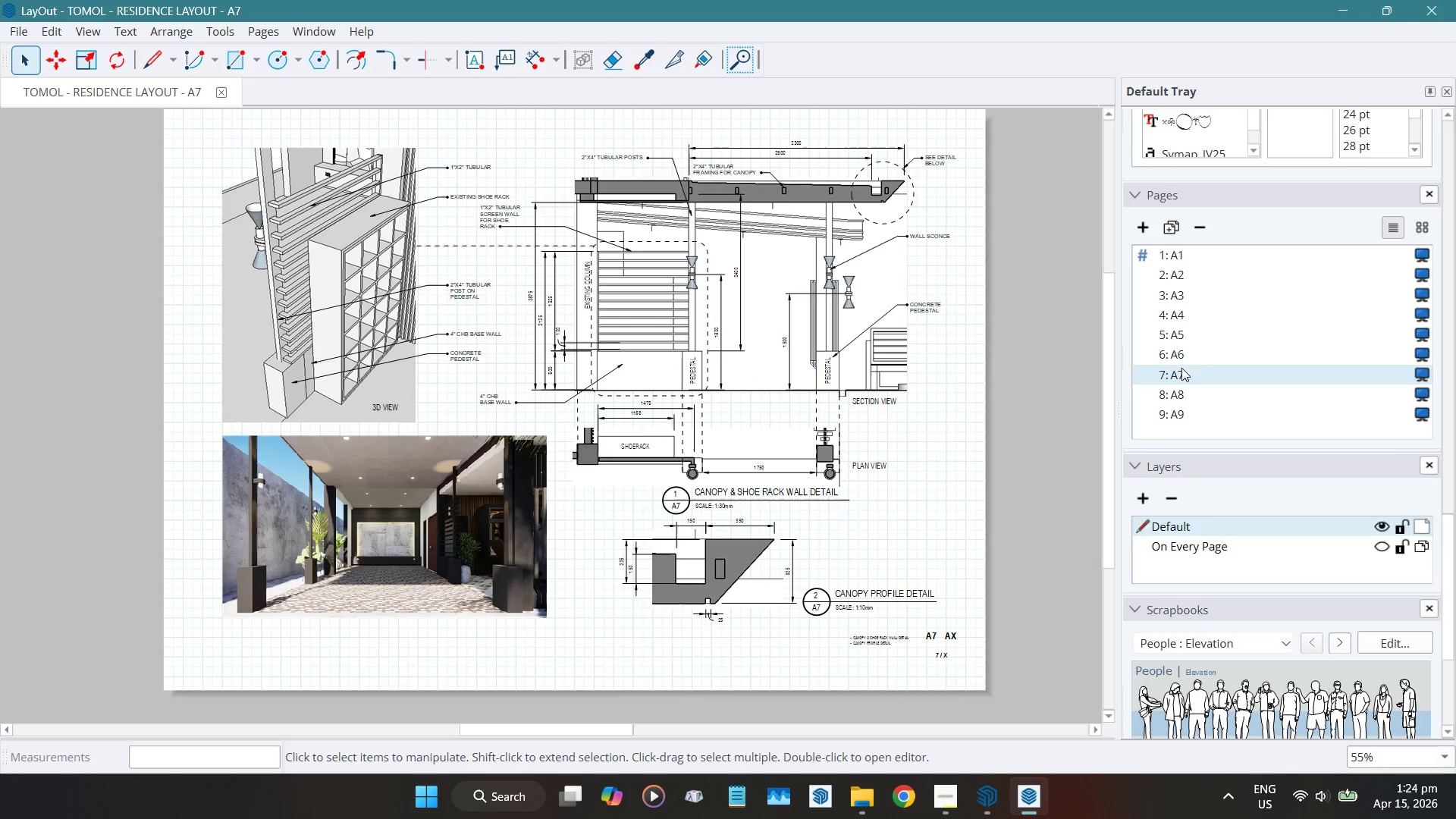 
left_click([1171, 352])
 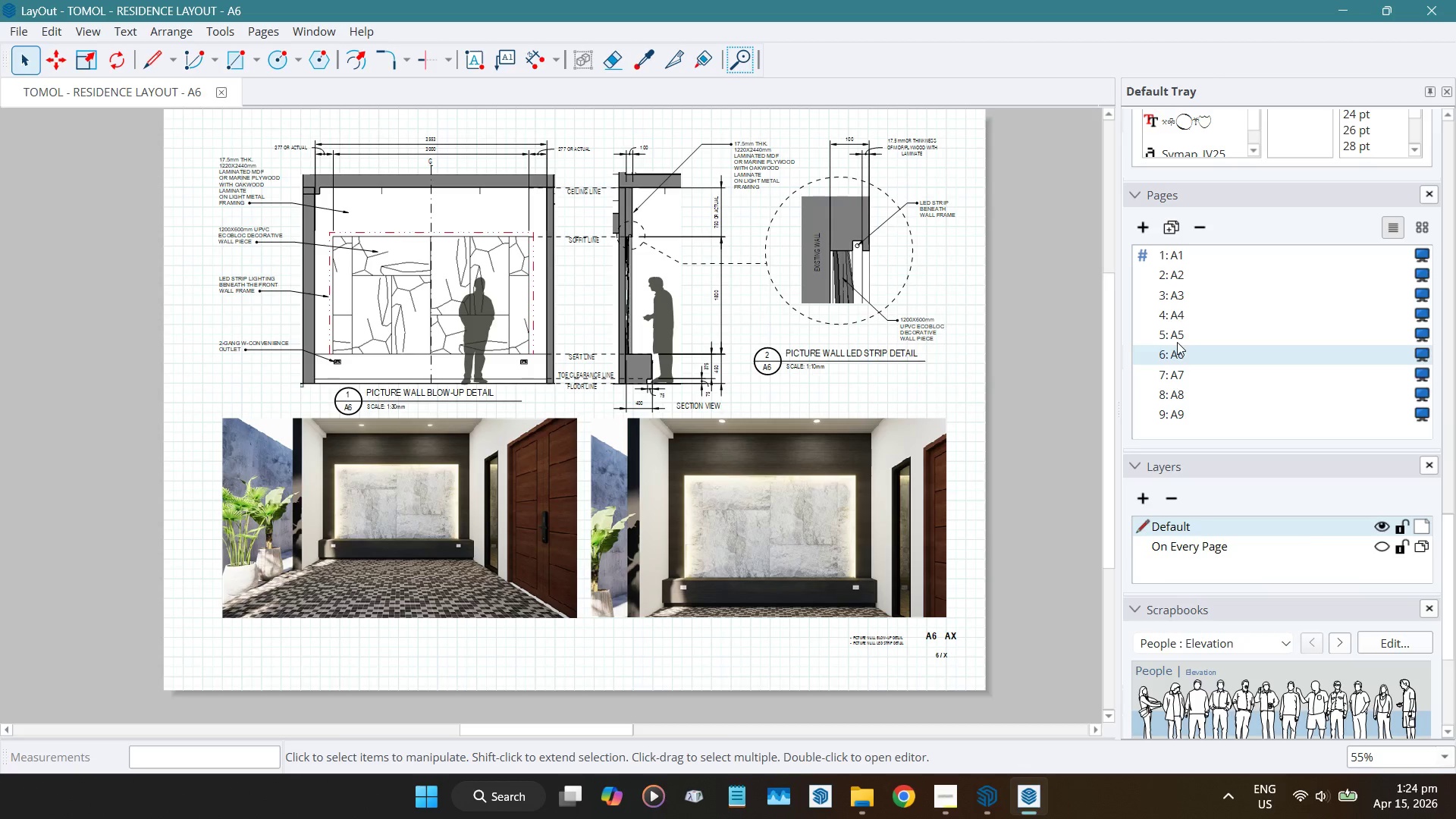 
left_click([1181, 335])
 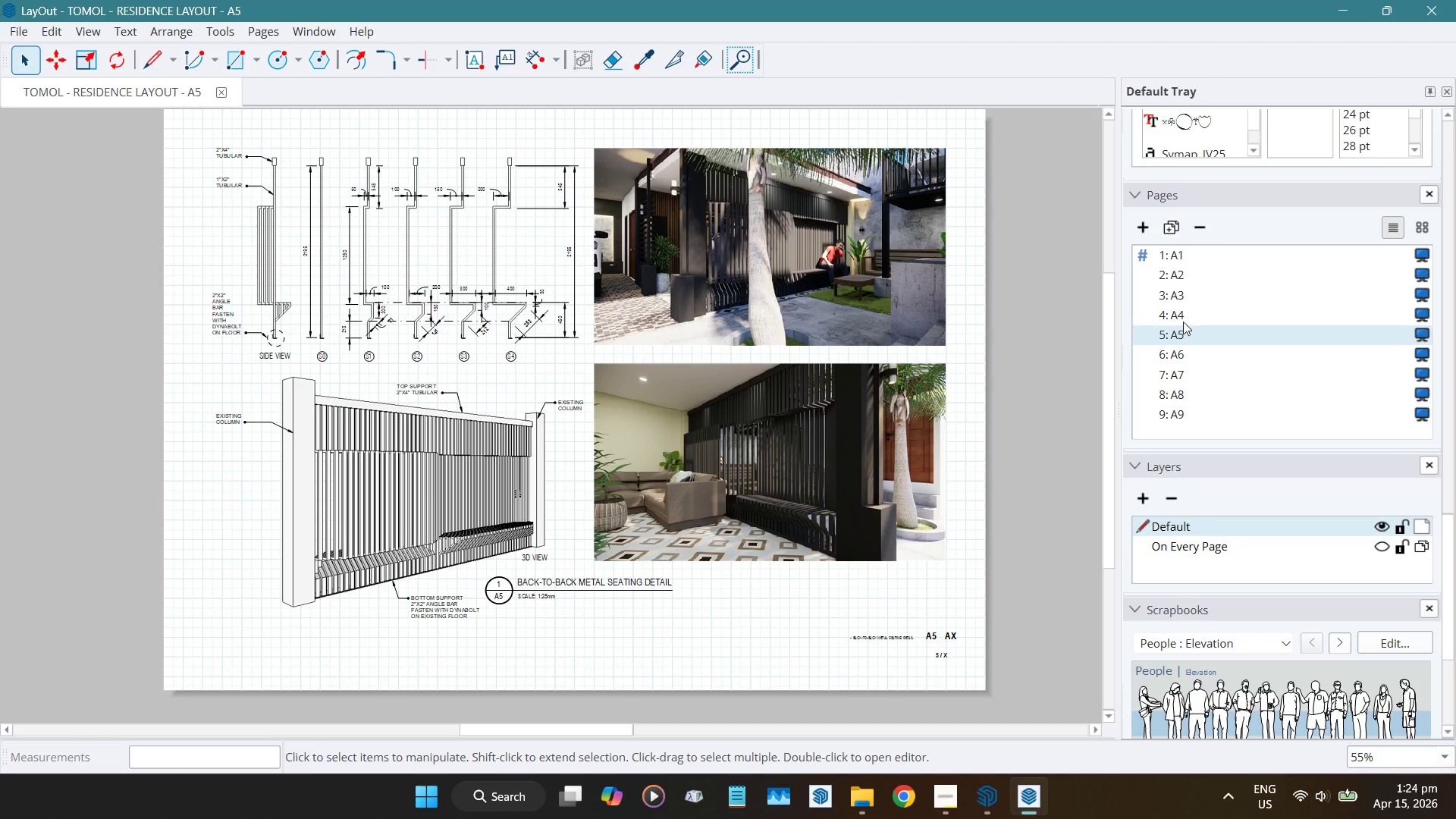 
left_click([1182, 315])
 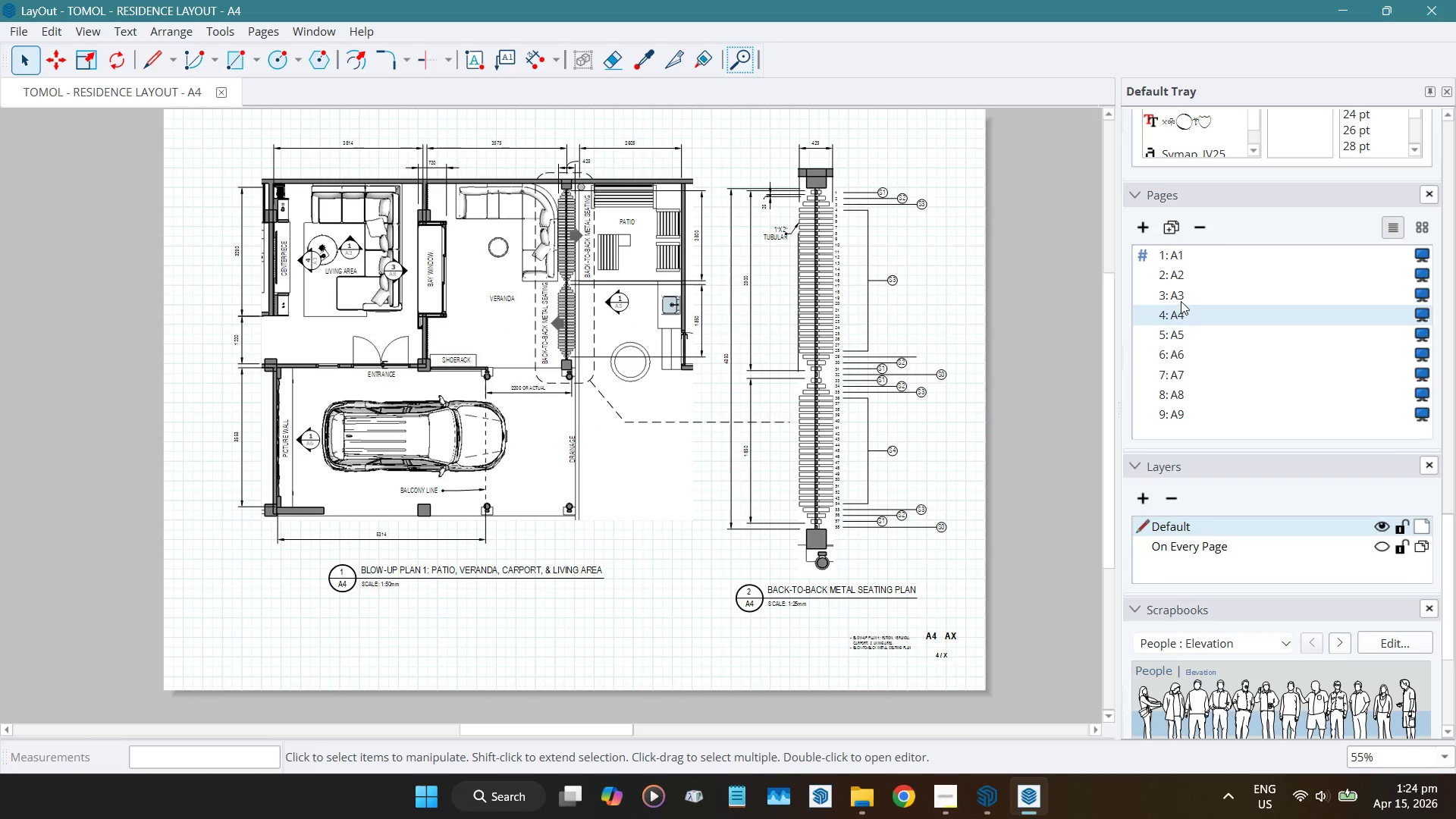 
left_click([1180, 297])
 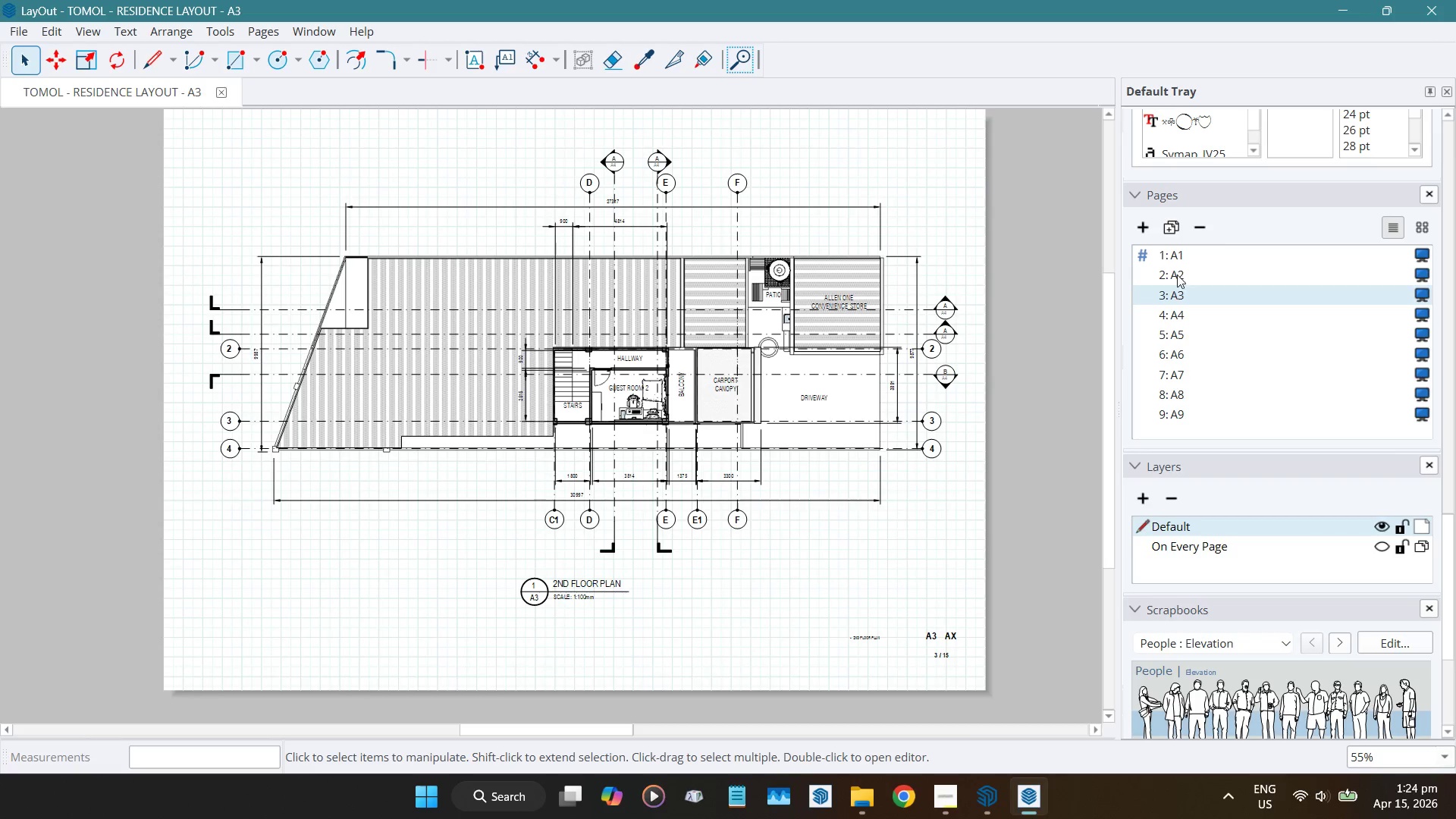 
left_click([1177, 271])
 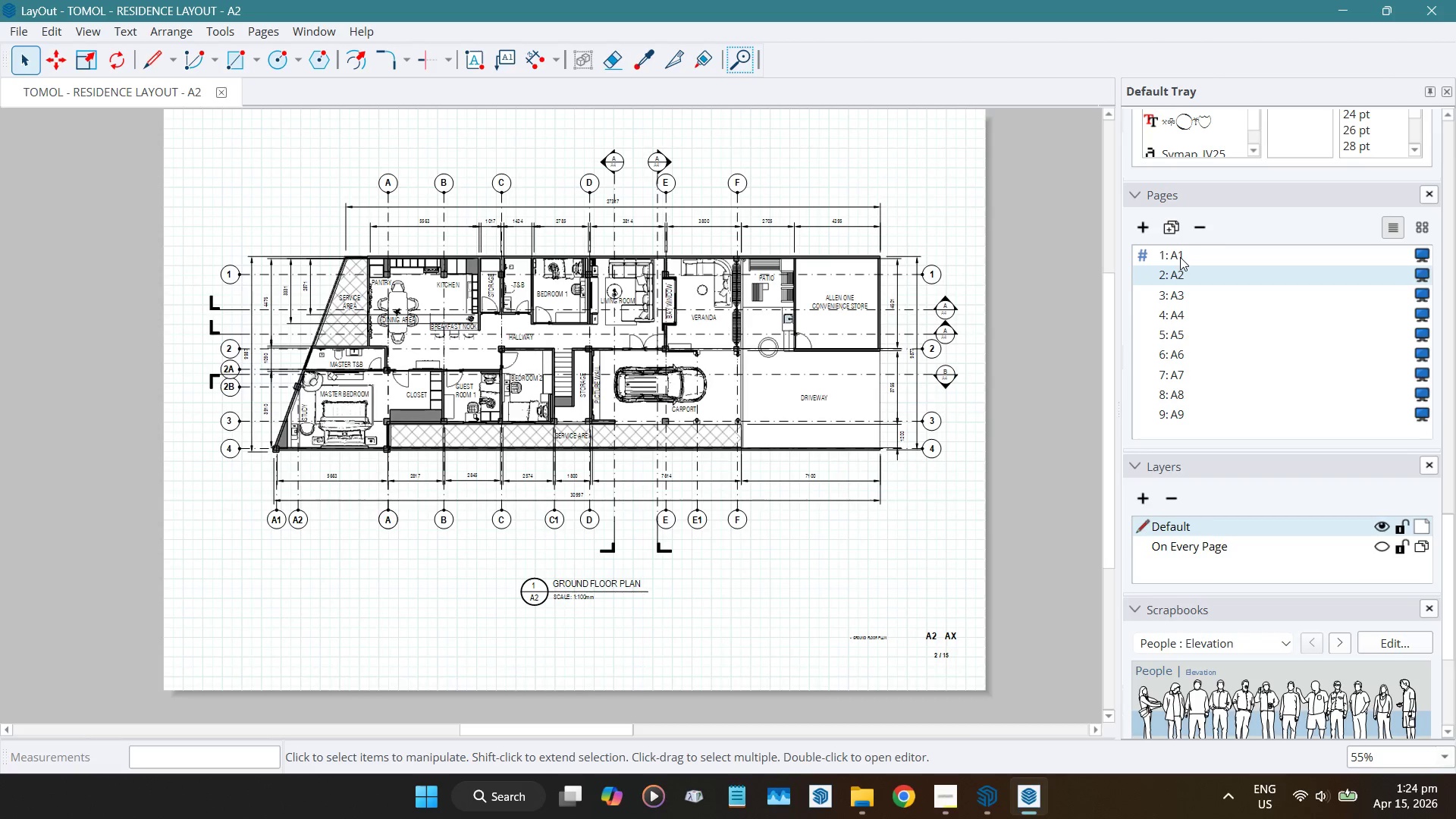 
left_click([1180, 257])
 